 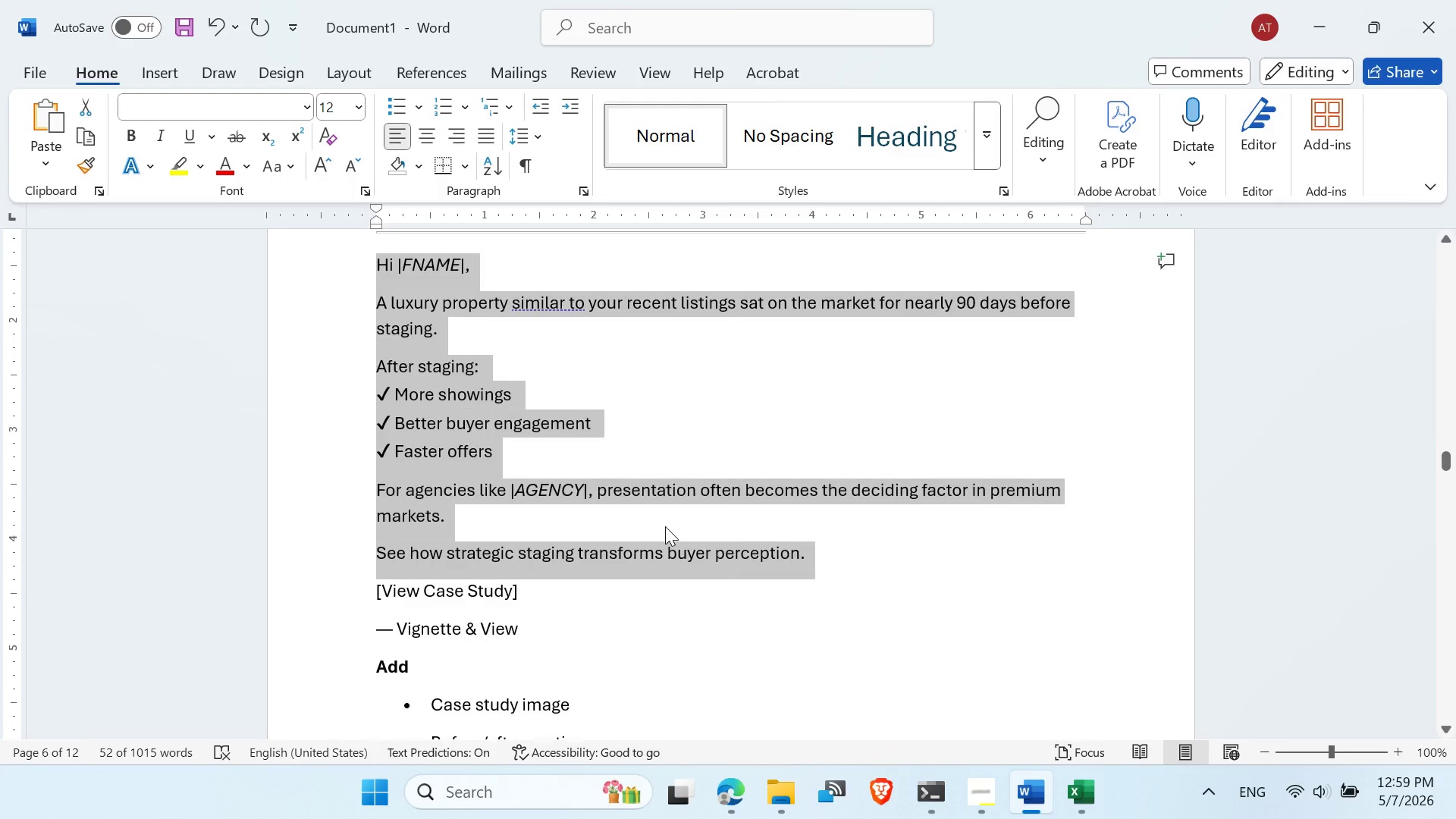 
left_click([464, 529])
 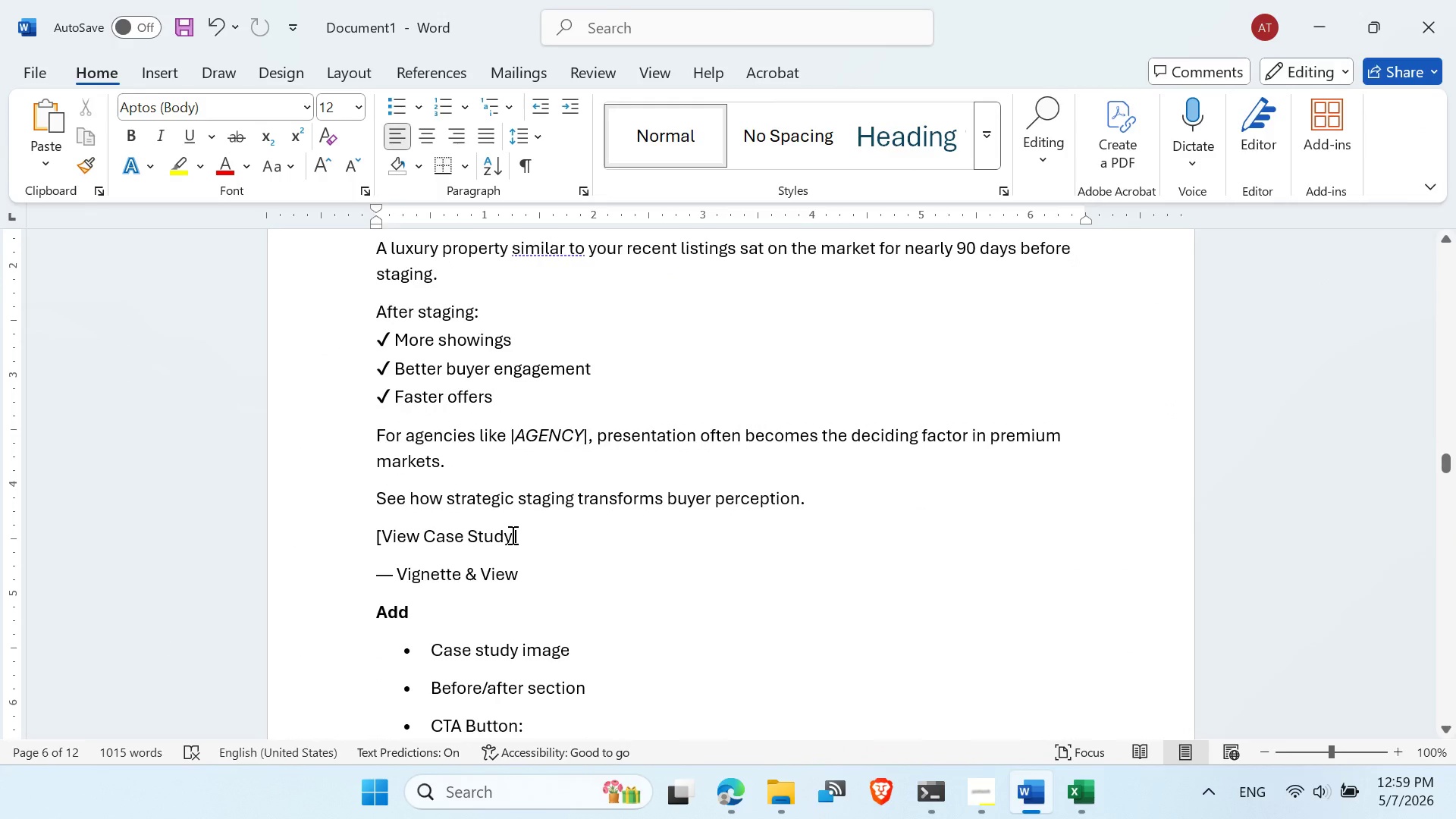 
left_click_drag(start_coordinate=[511, 535], to_coordinate=[396, 538])
 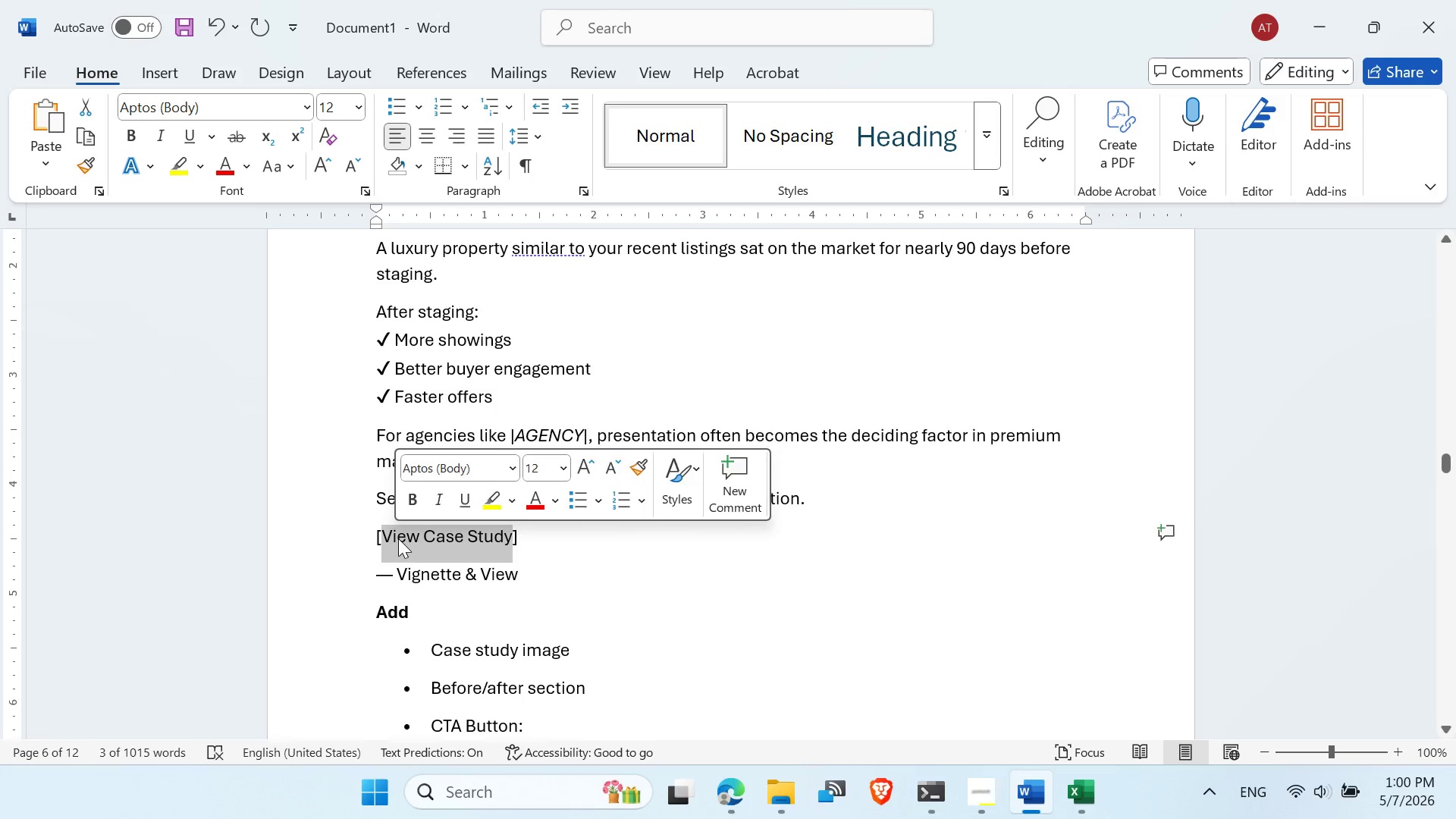 
left_click([398, 538])
 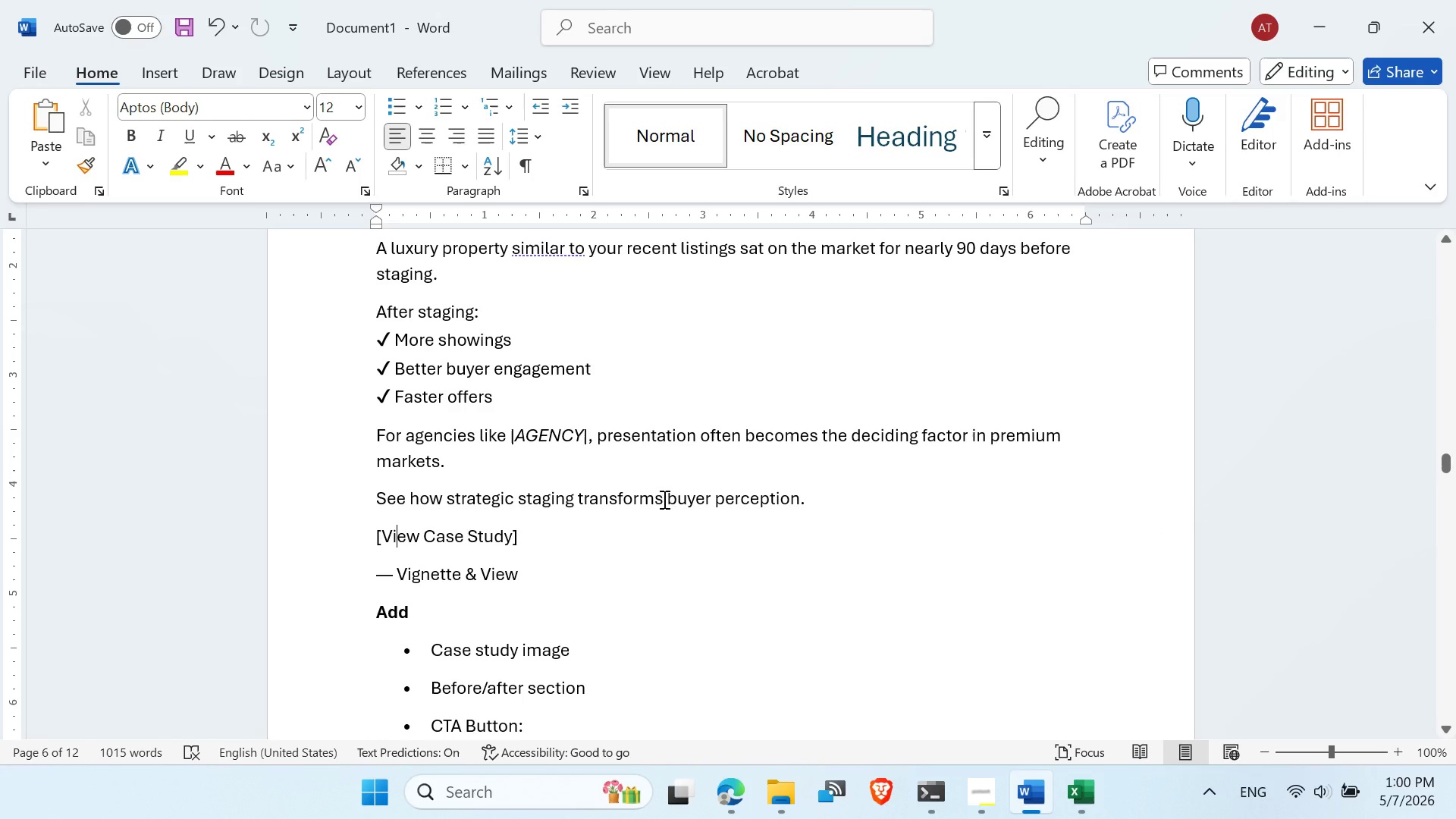 
wait(6.34)
 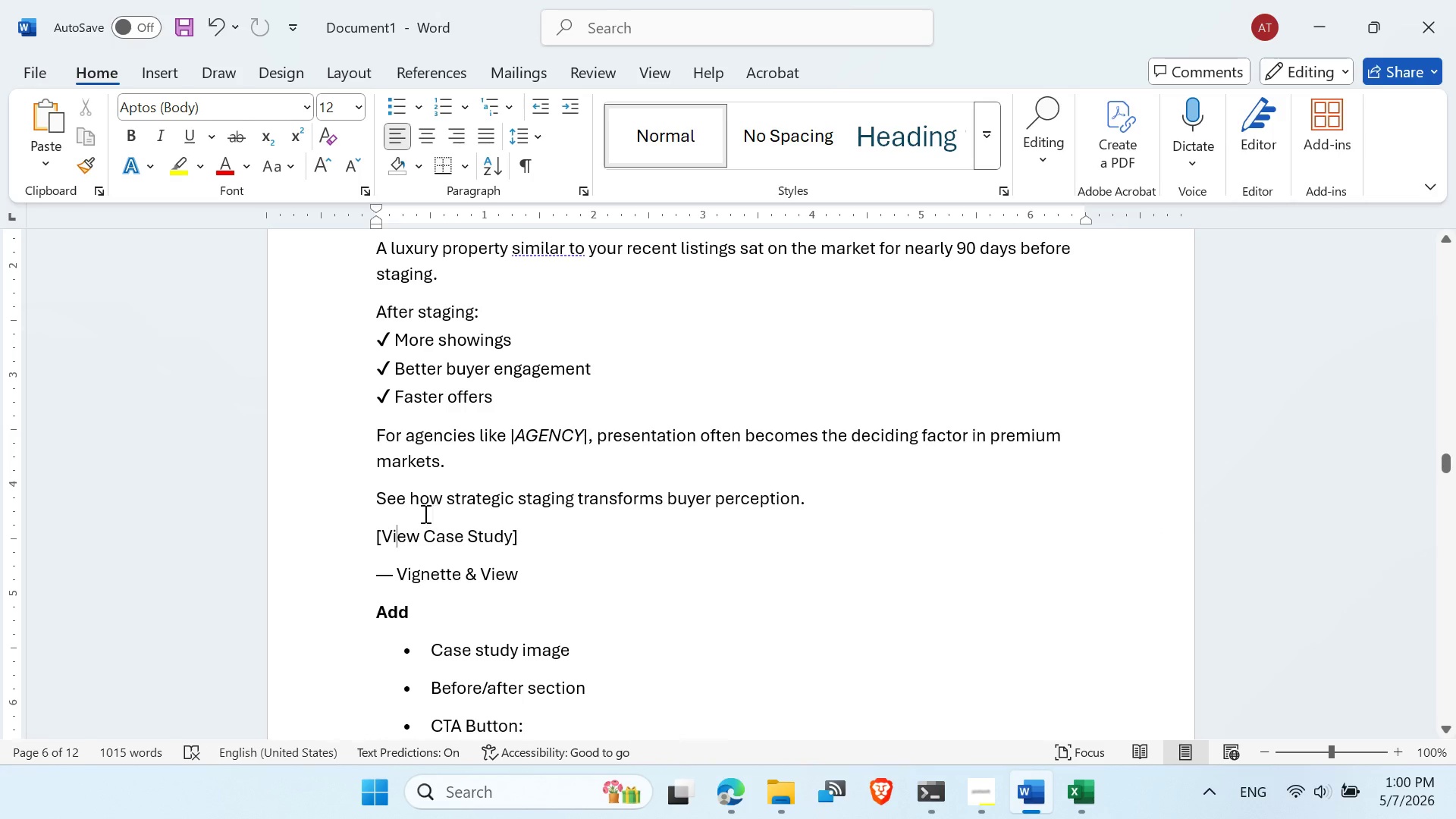 
left_click([789, 498])
 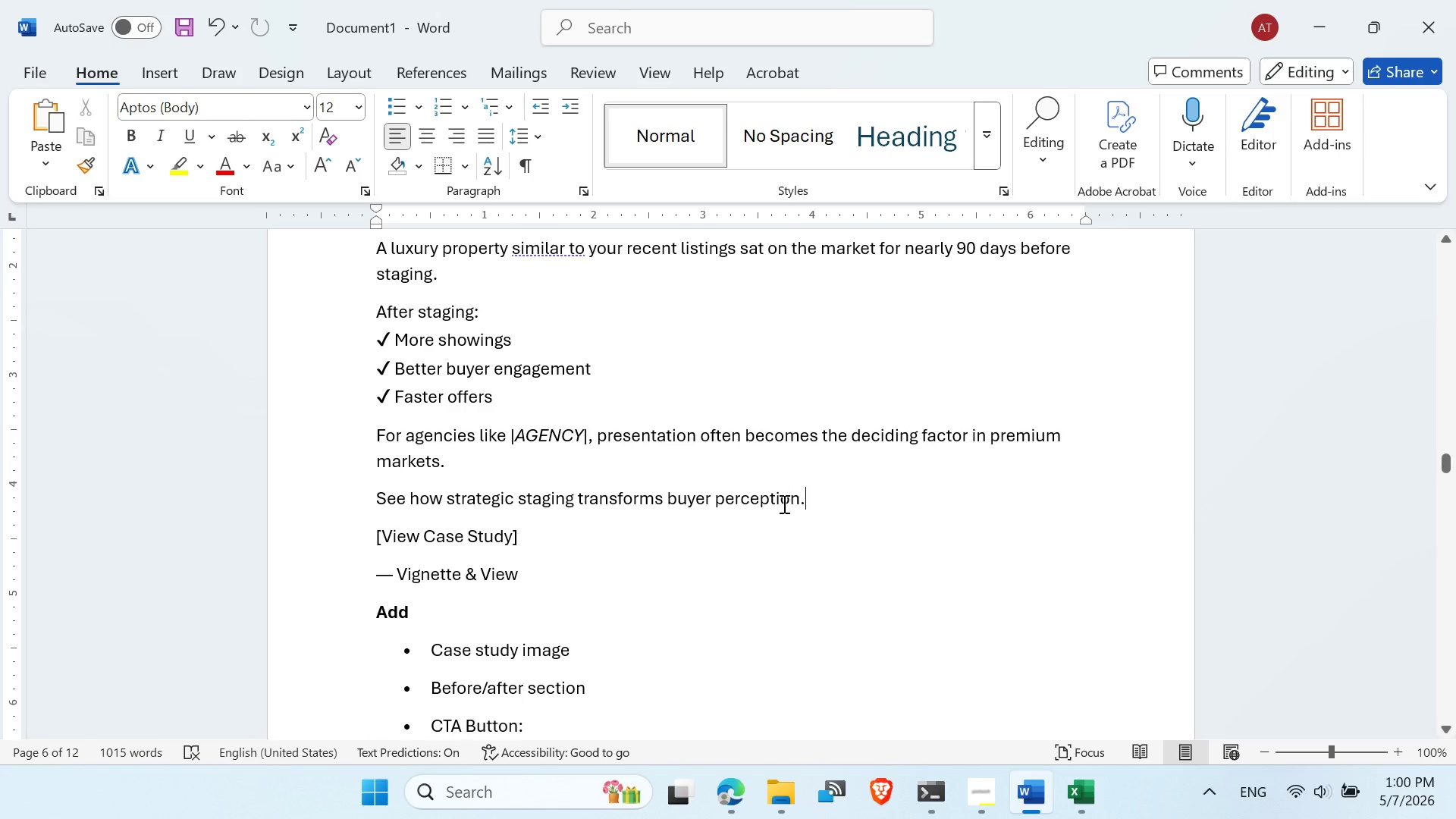 
left_click_drag(start_coordinate=[811, 498], to_coordinate=[350, 496])
 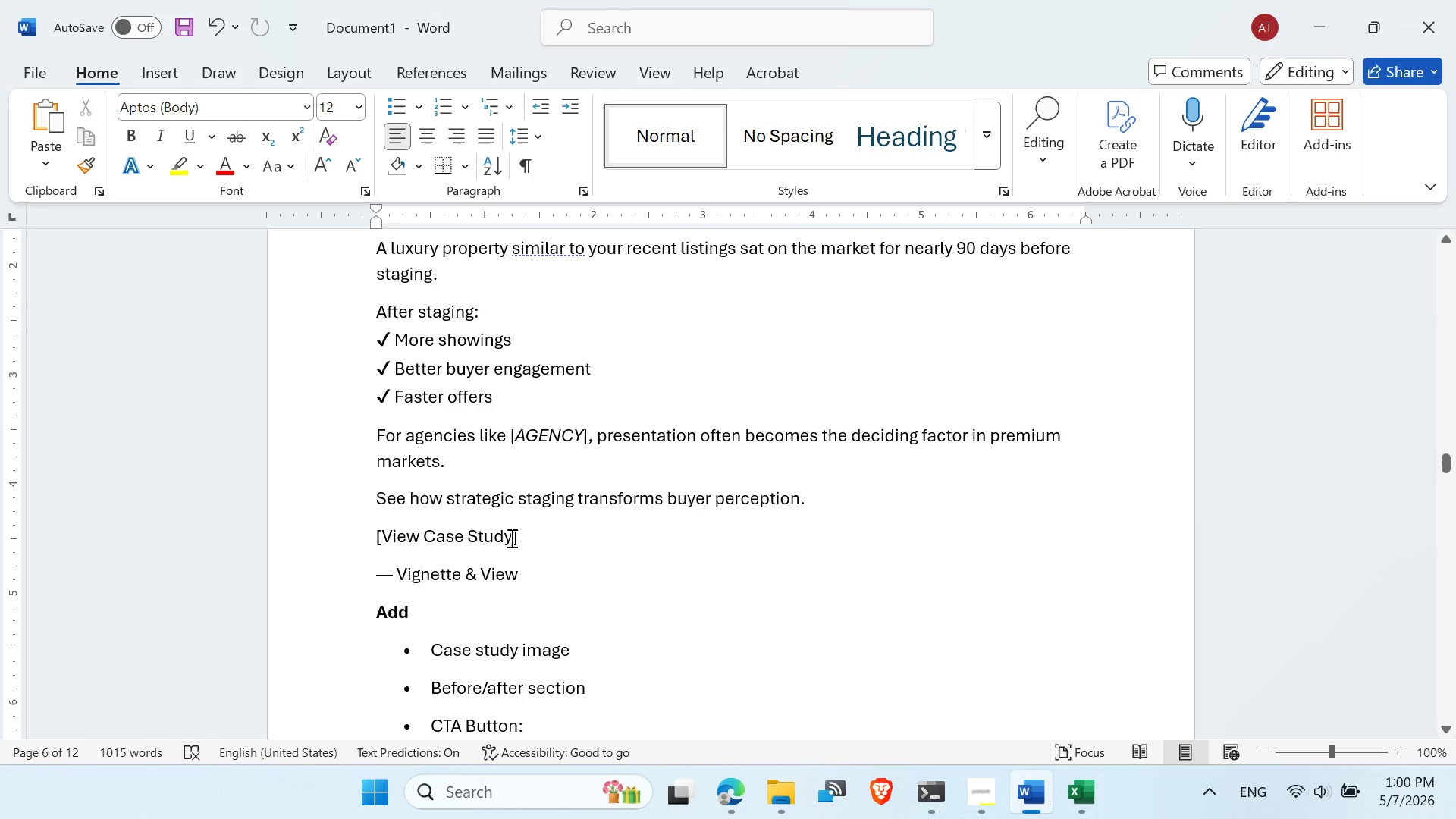 
left_click_drag(start_coordinate=[511, 536], to_coordinate=[392, 535])
 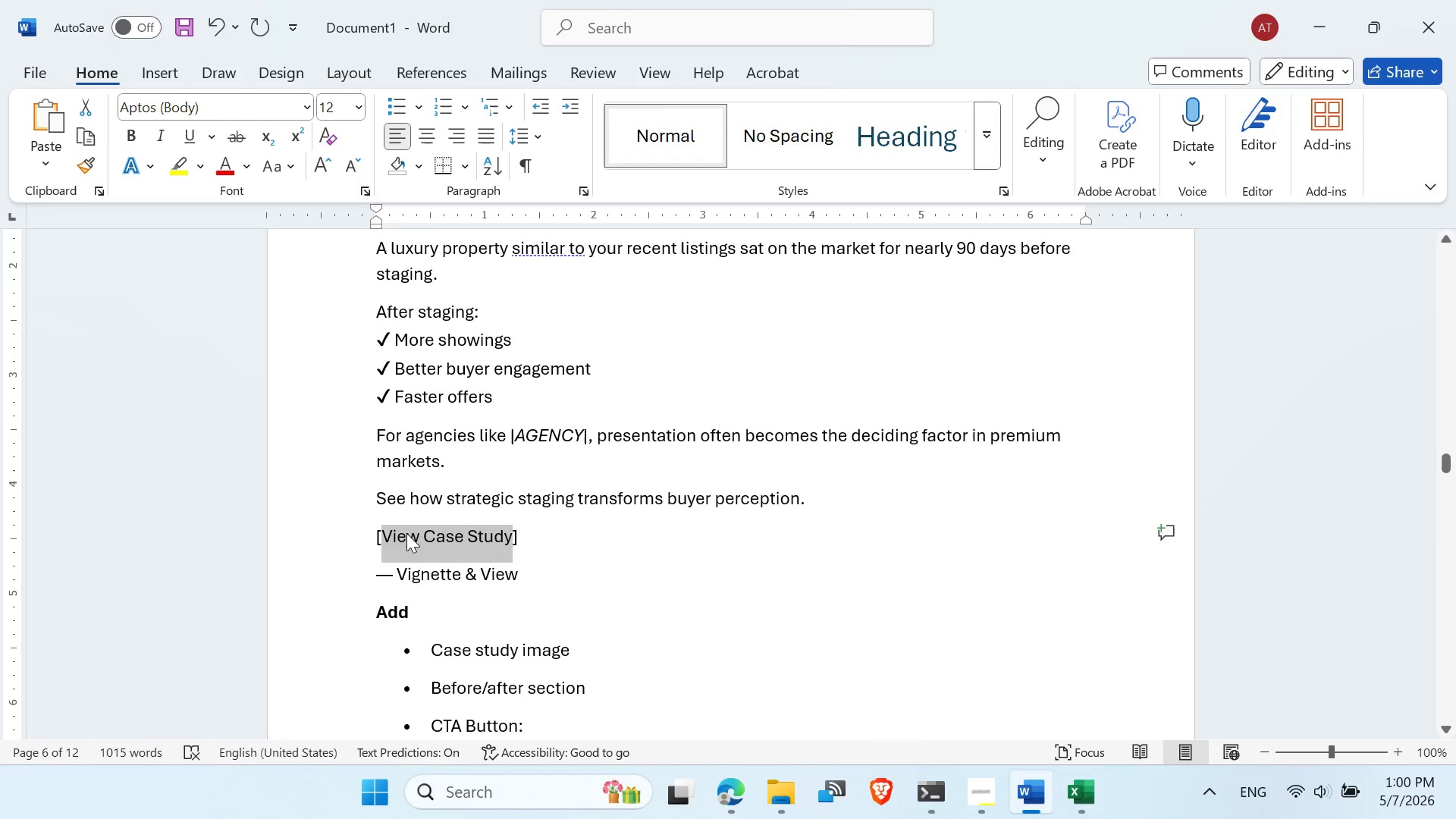 
 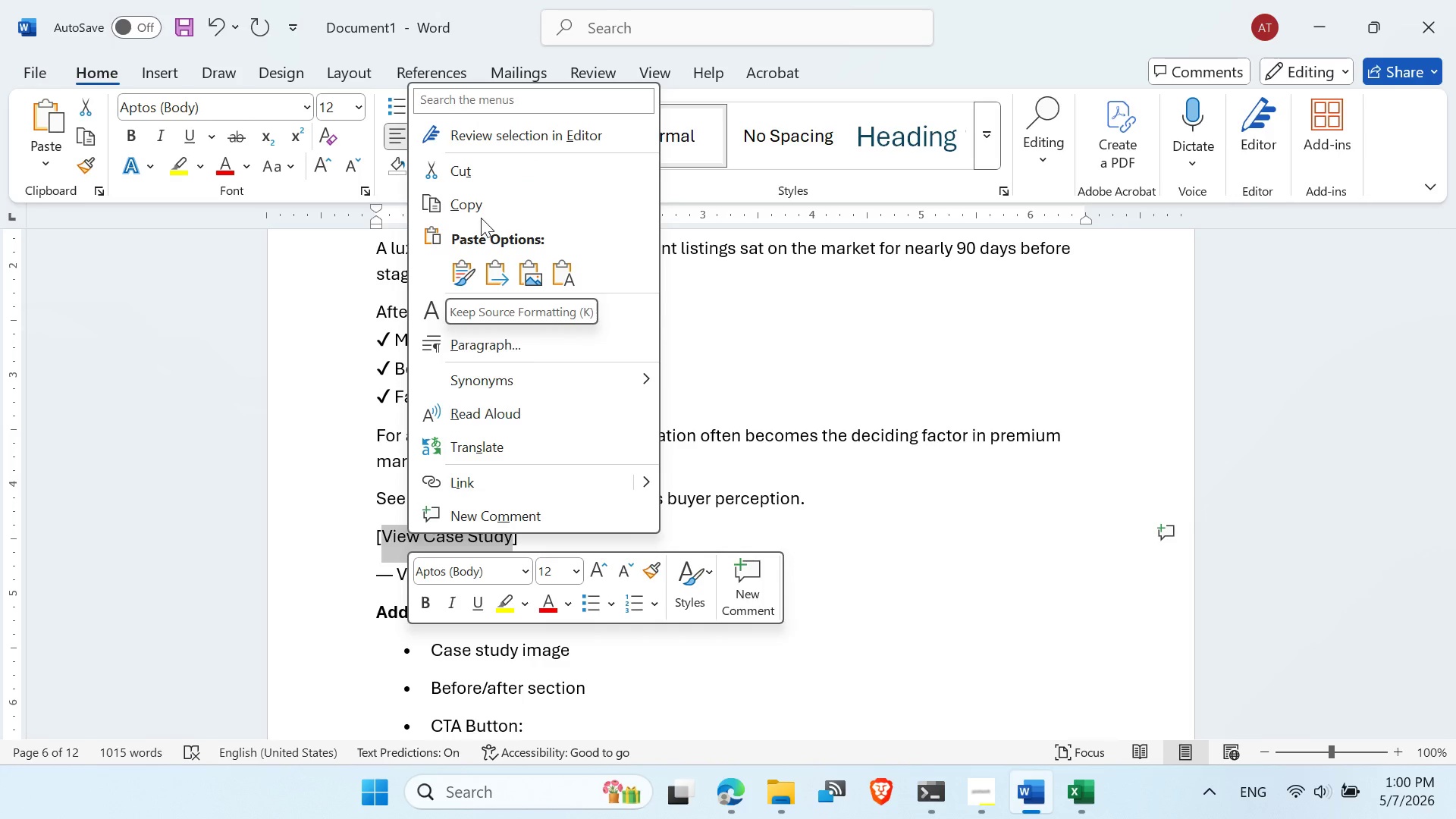 
right_click([406, 533])
 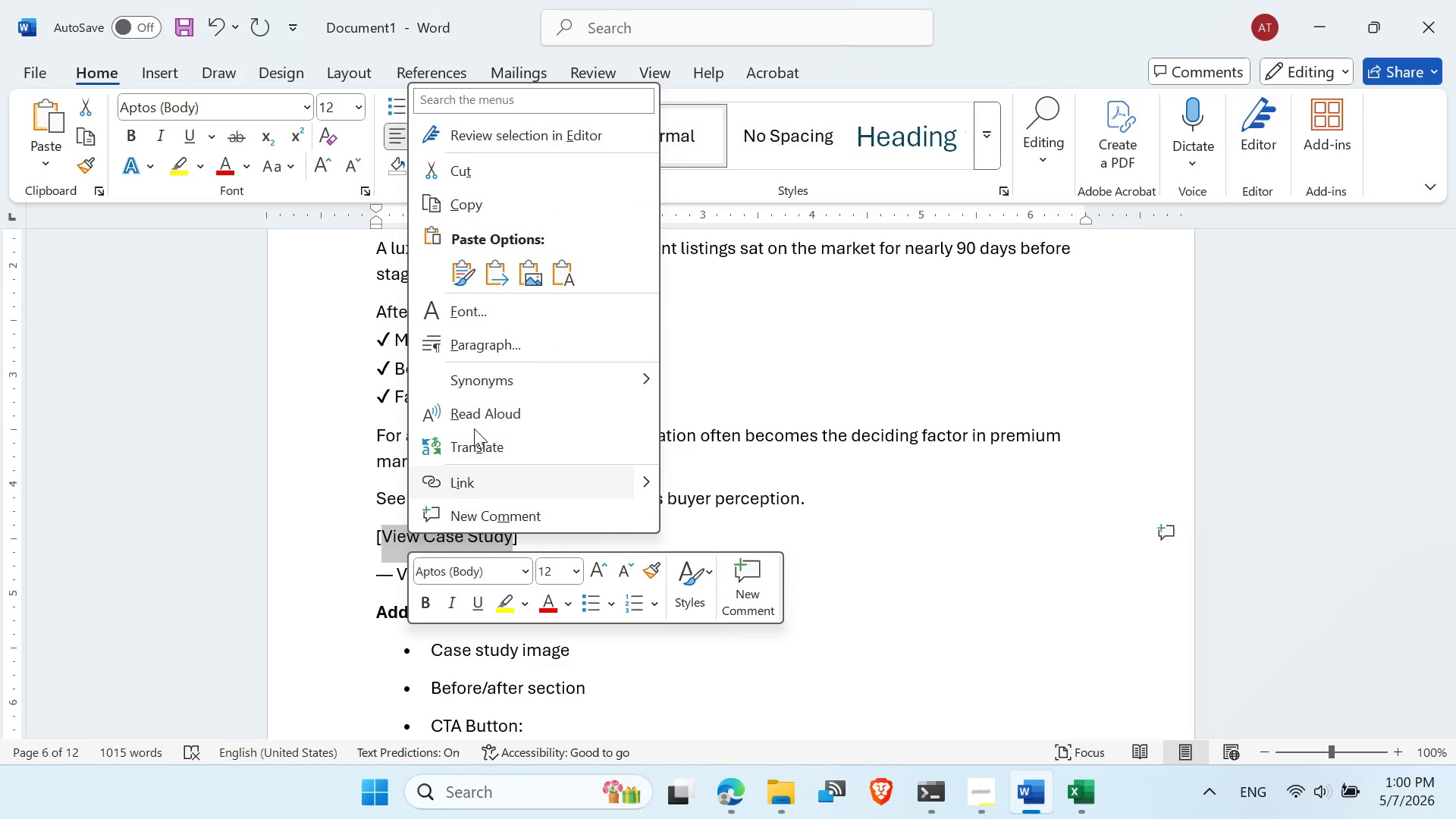 
left_click([481, 209])
 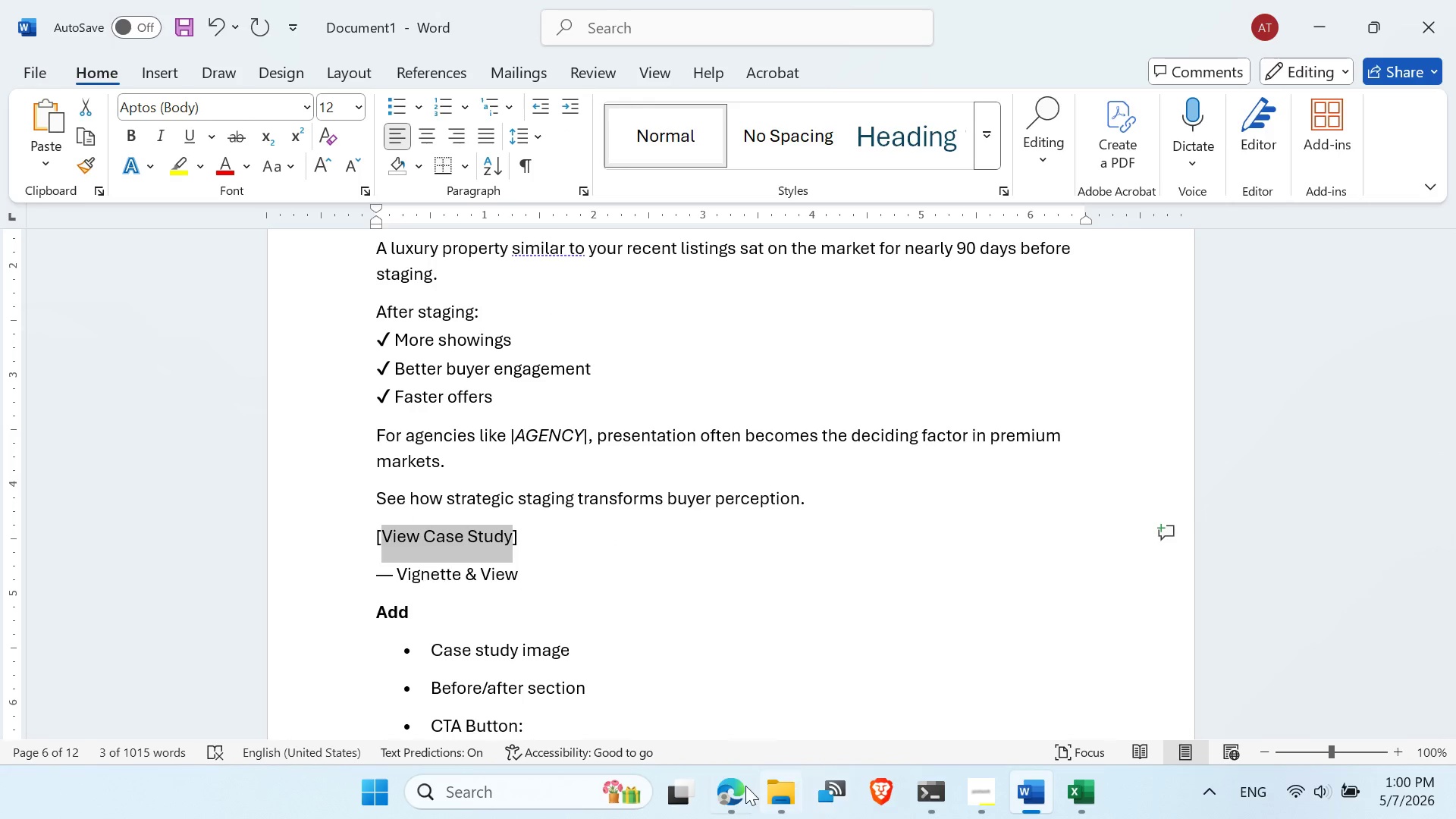 
left_click([733, 788])
 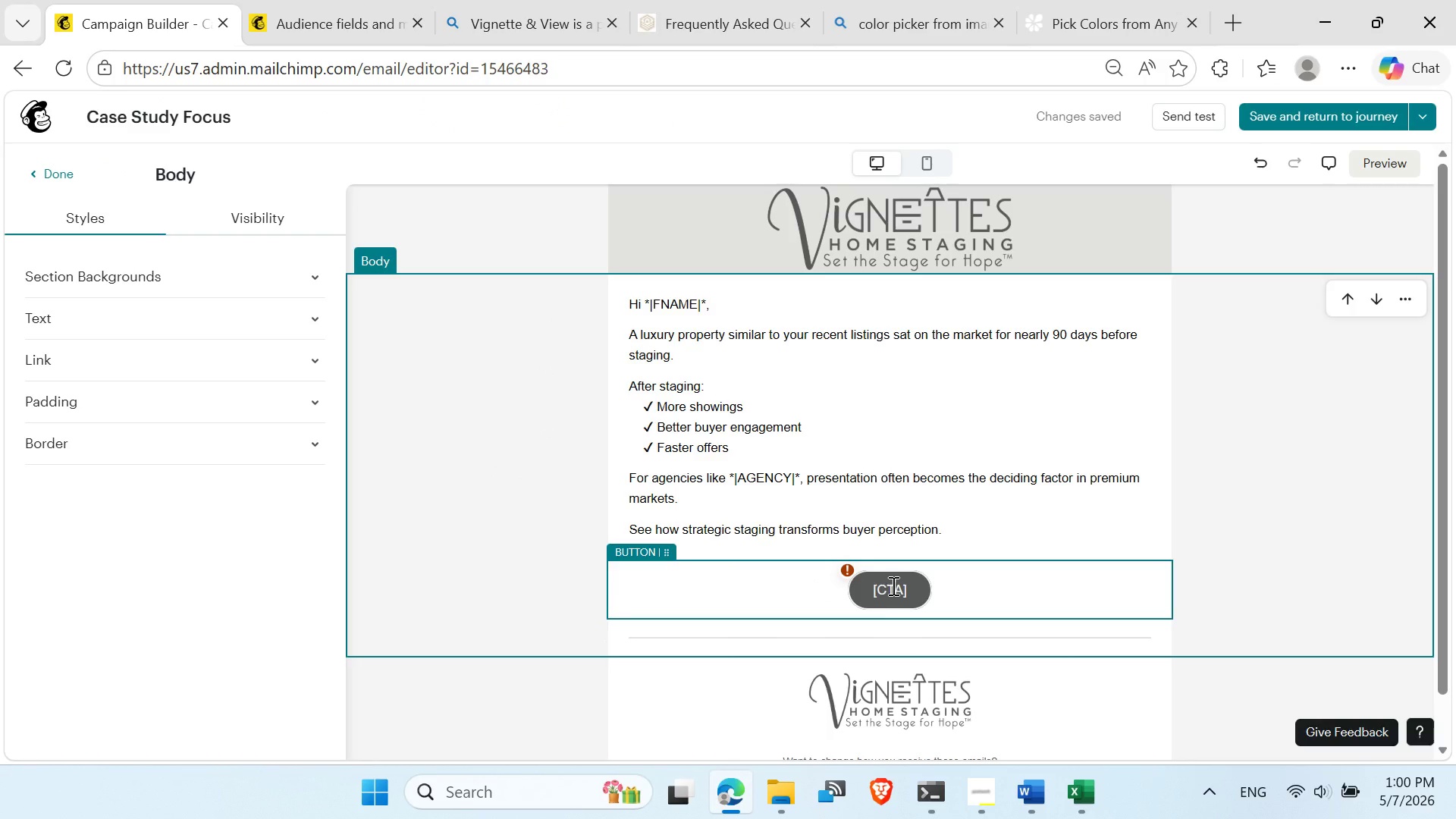 
left_click([892, 585])
 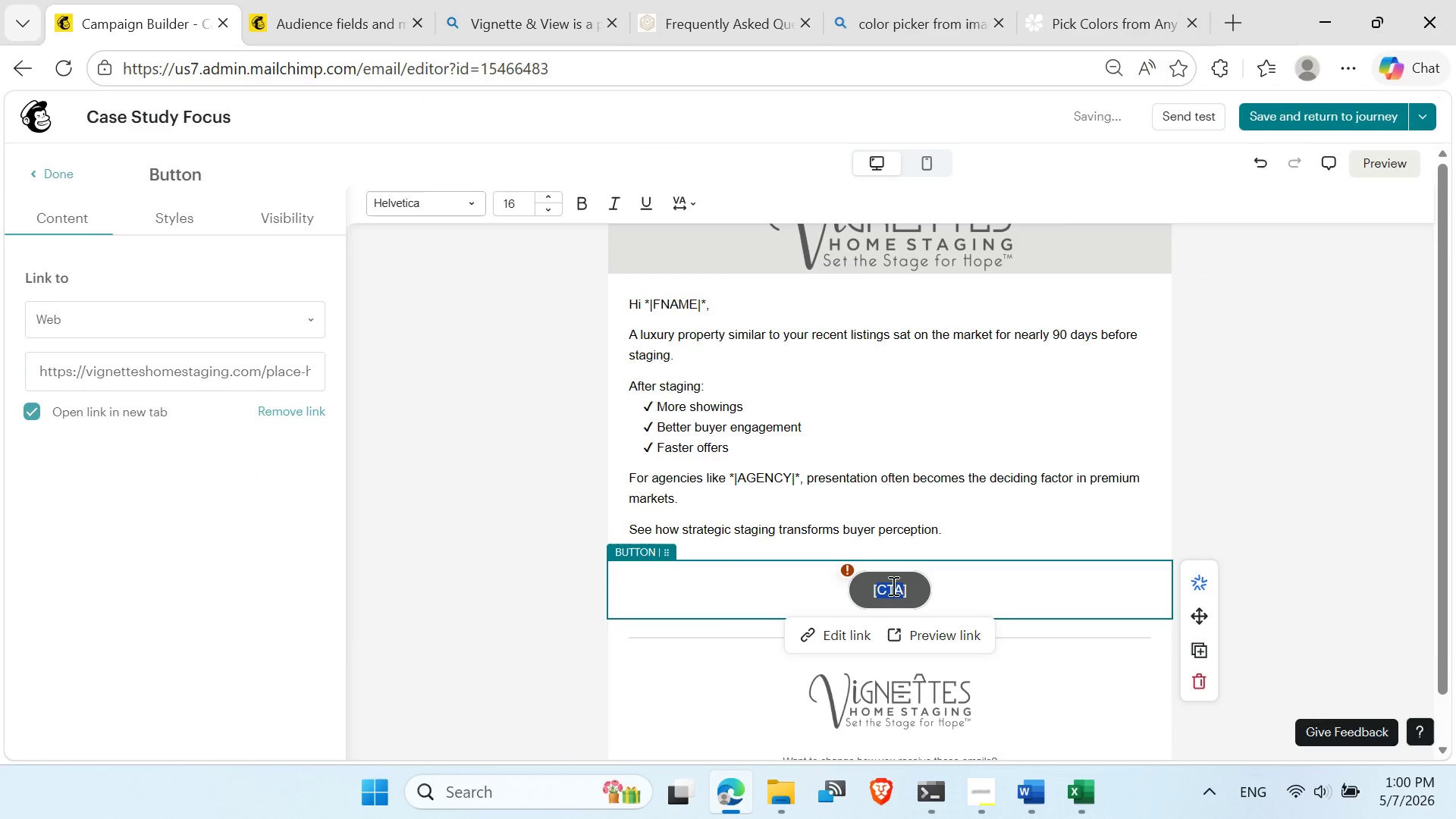 
double_click([892, 585])
 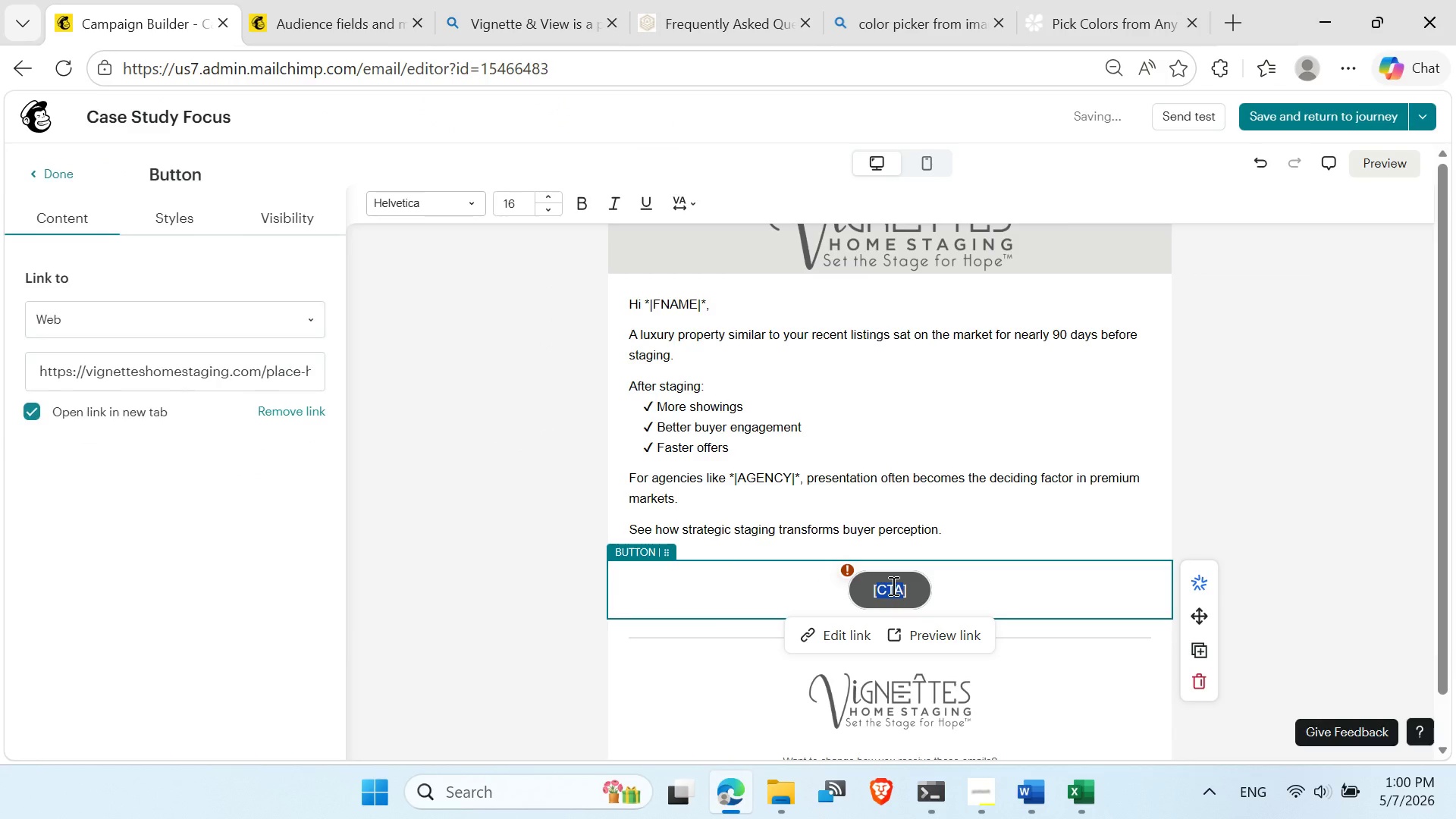 
double_click([892, 585])
 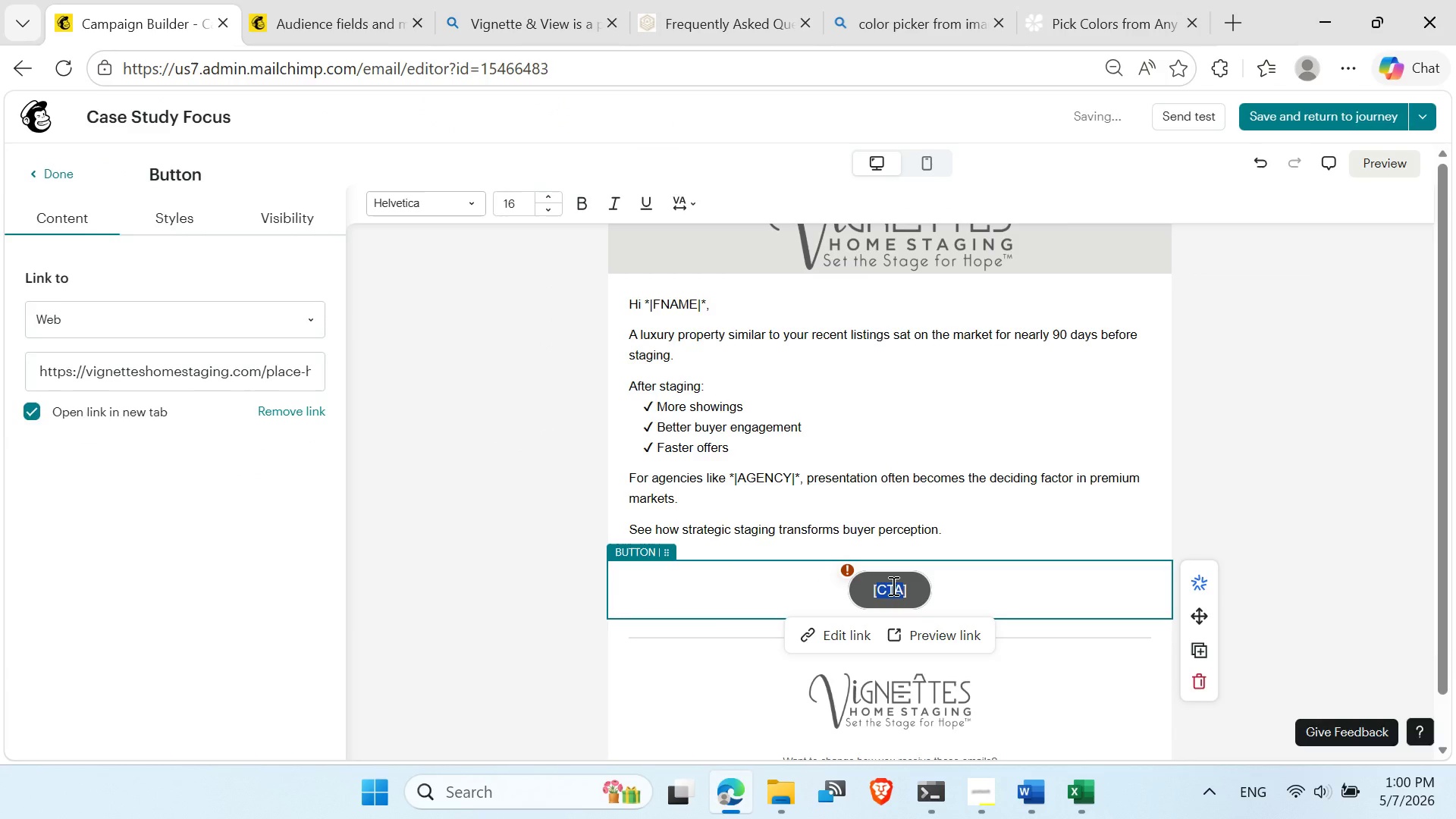 
key(Control+V)
 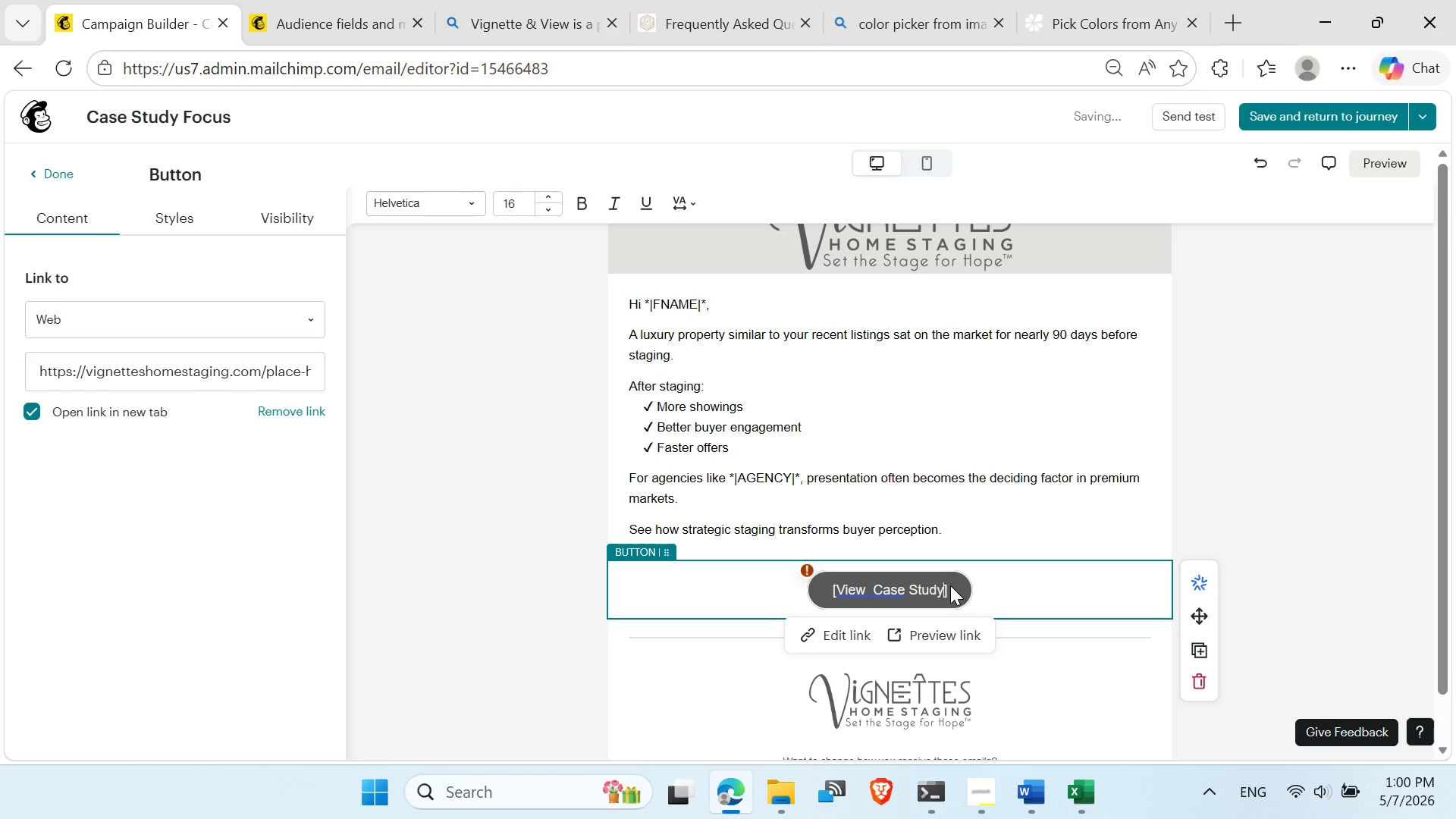 
left_click([950, 585])
 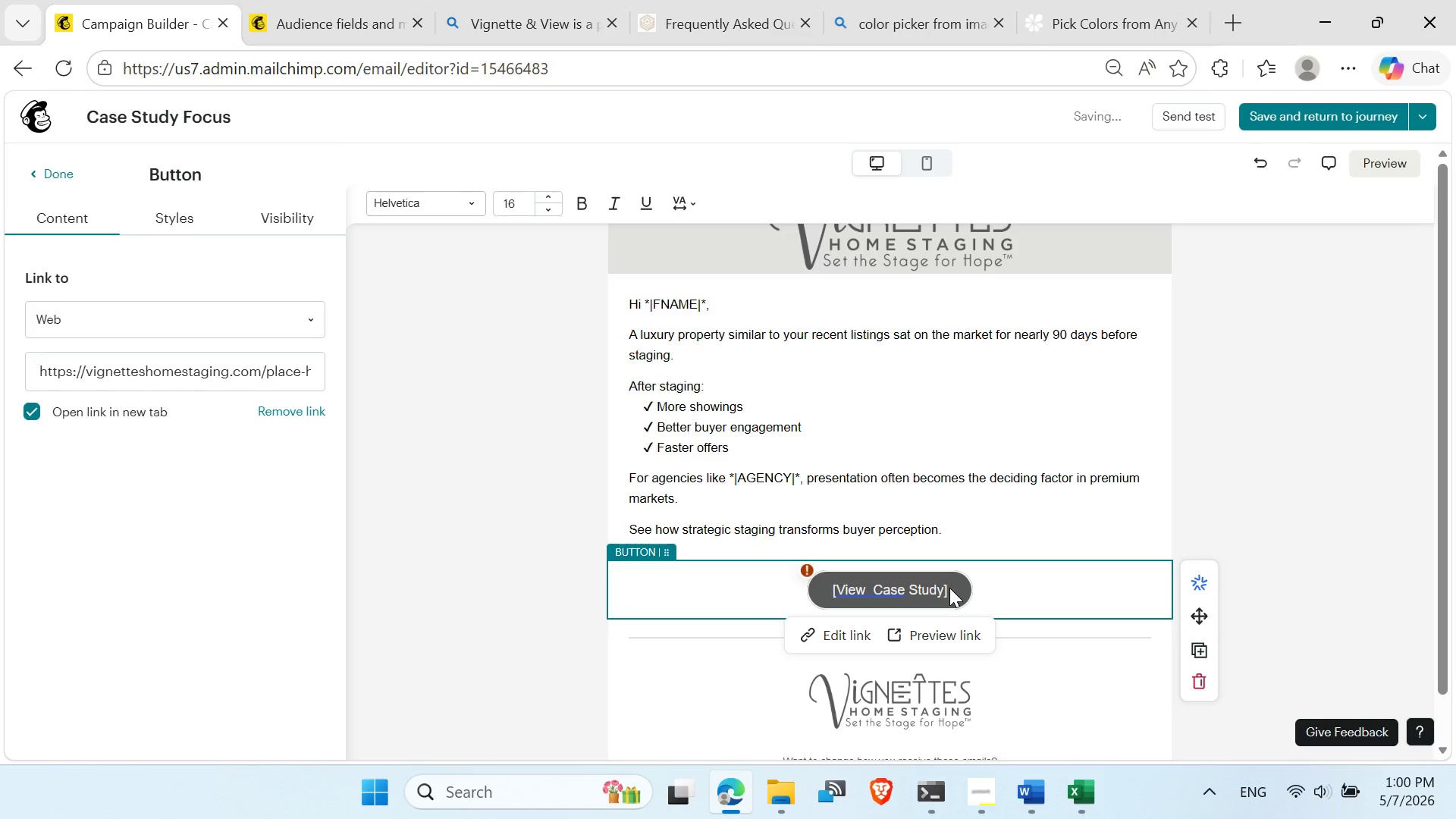 
key(Delete)
 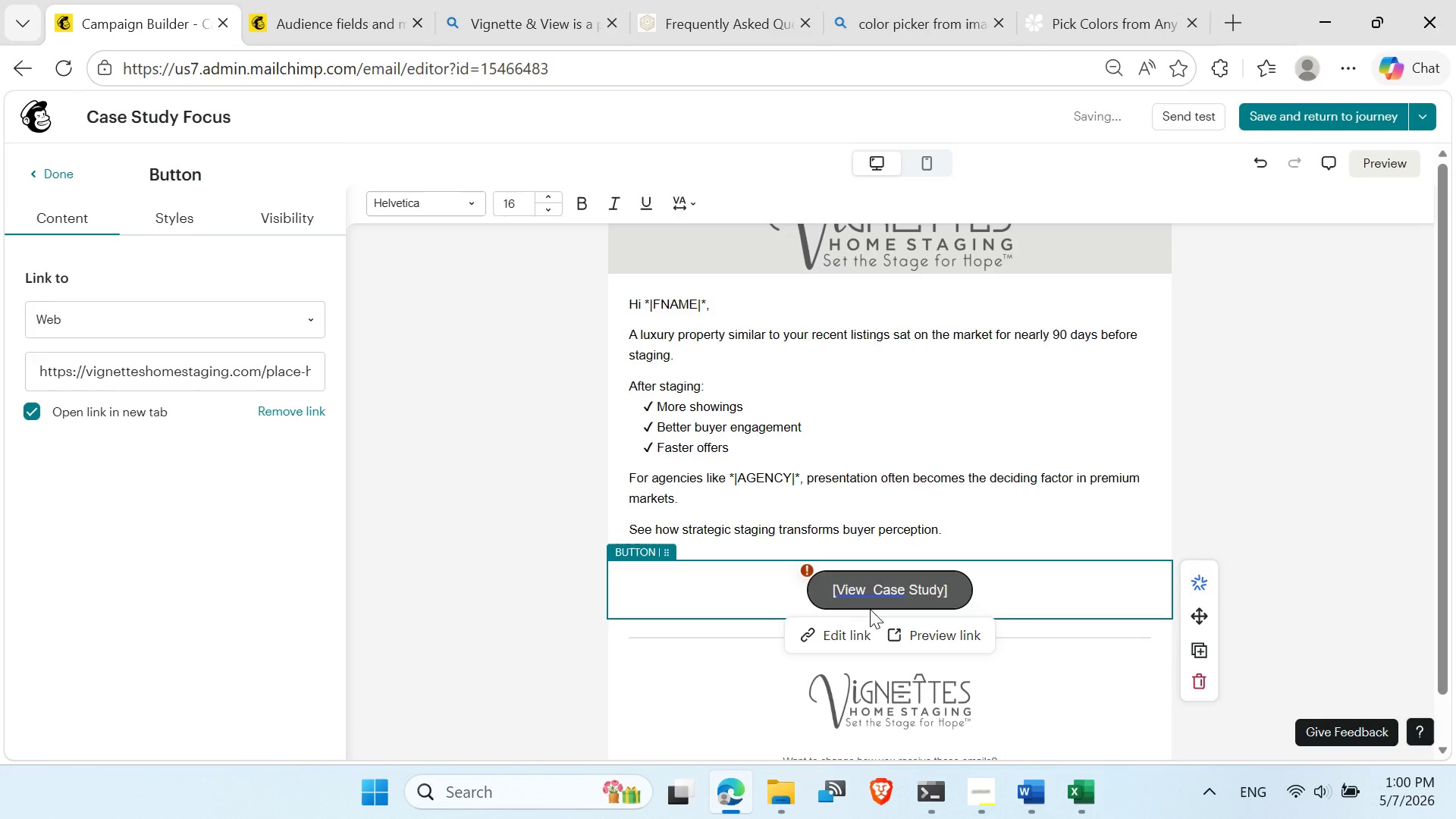 
left_click([869, 586])
 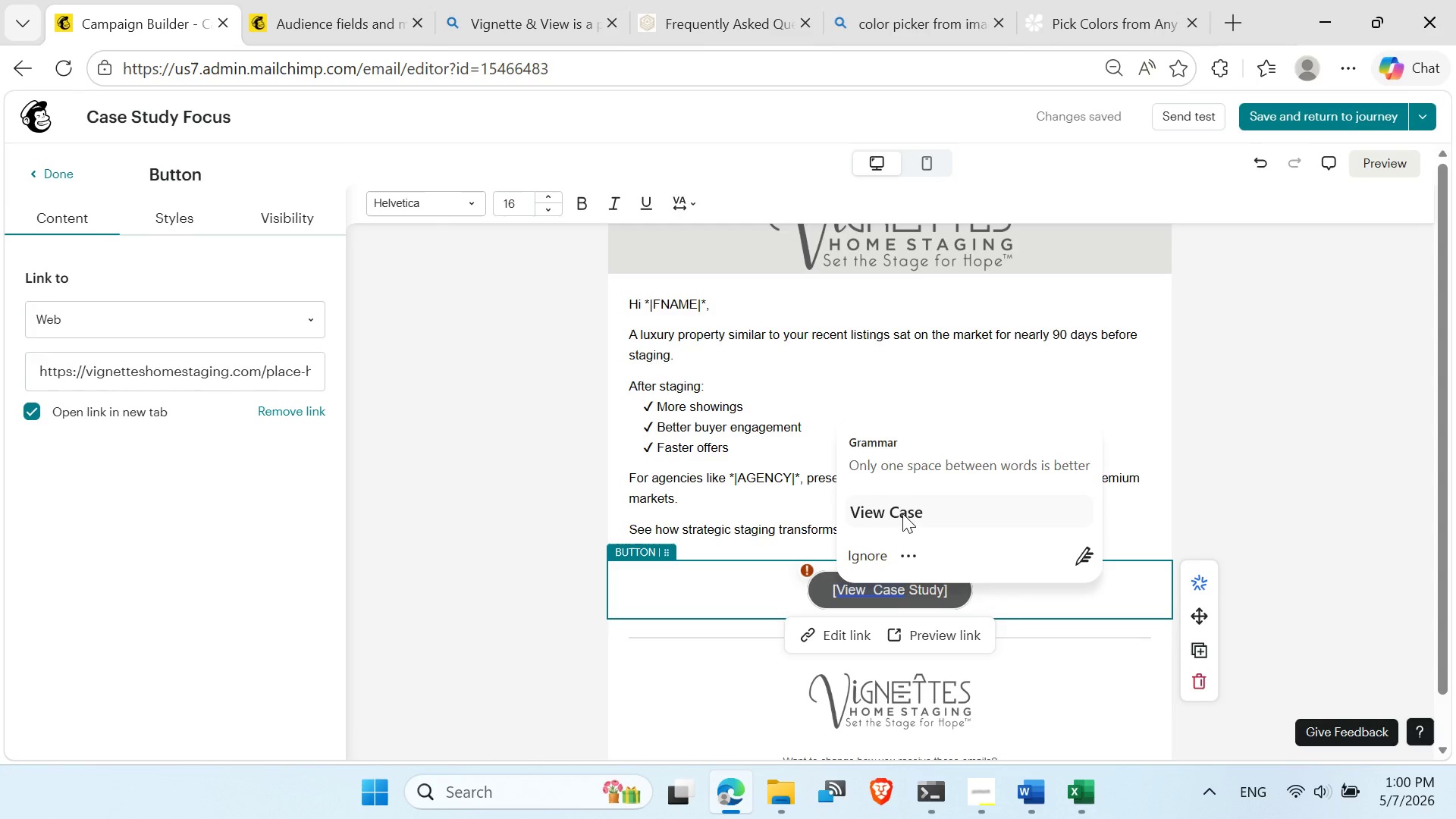 
left_click([902, 510])
 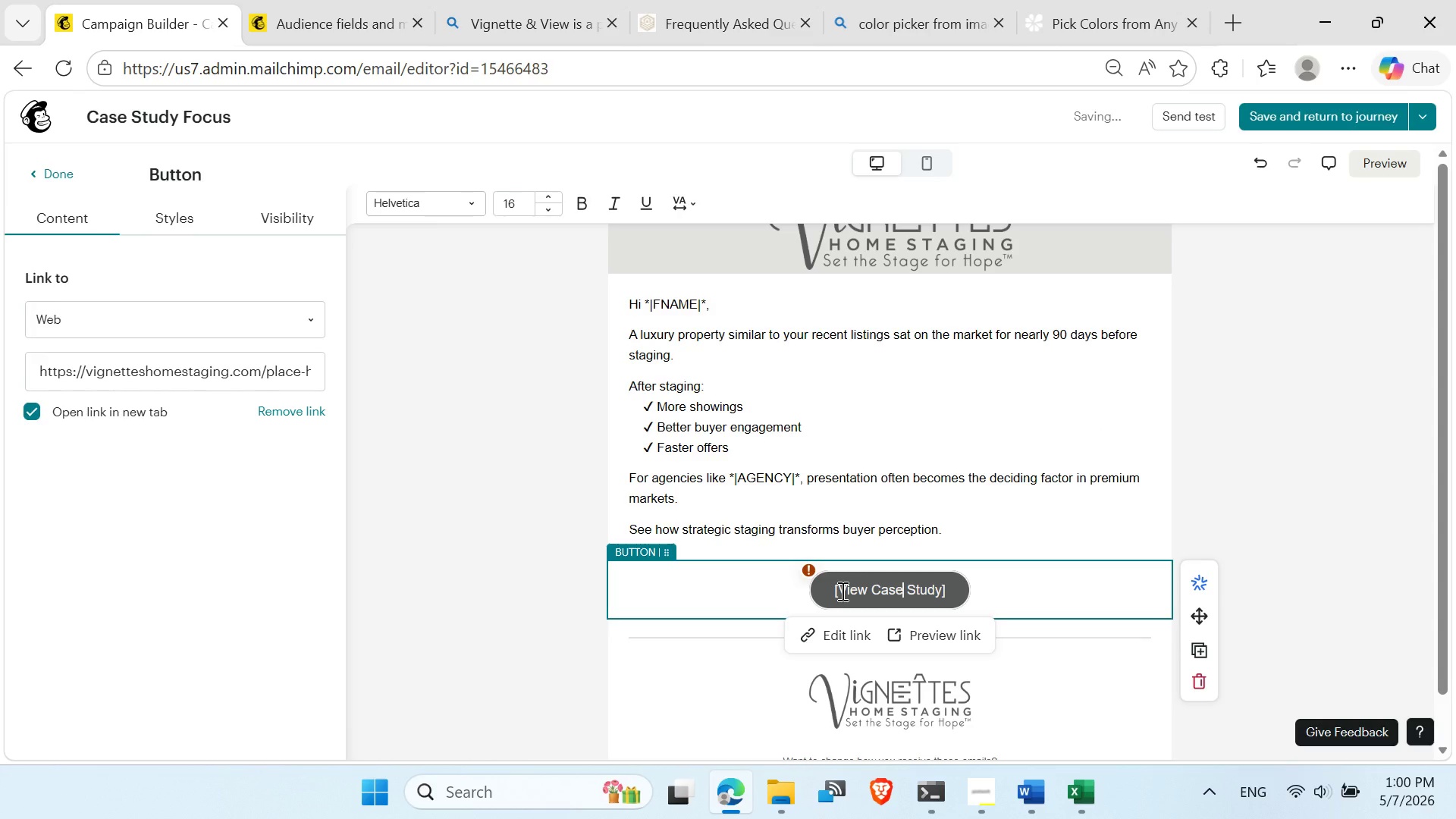 
left_click([841, 591])
 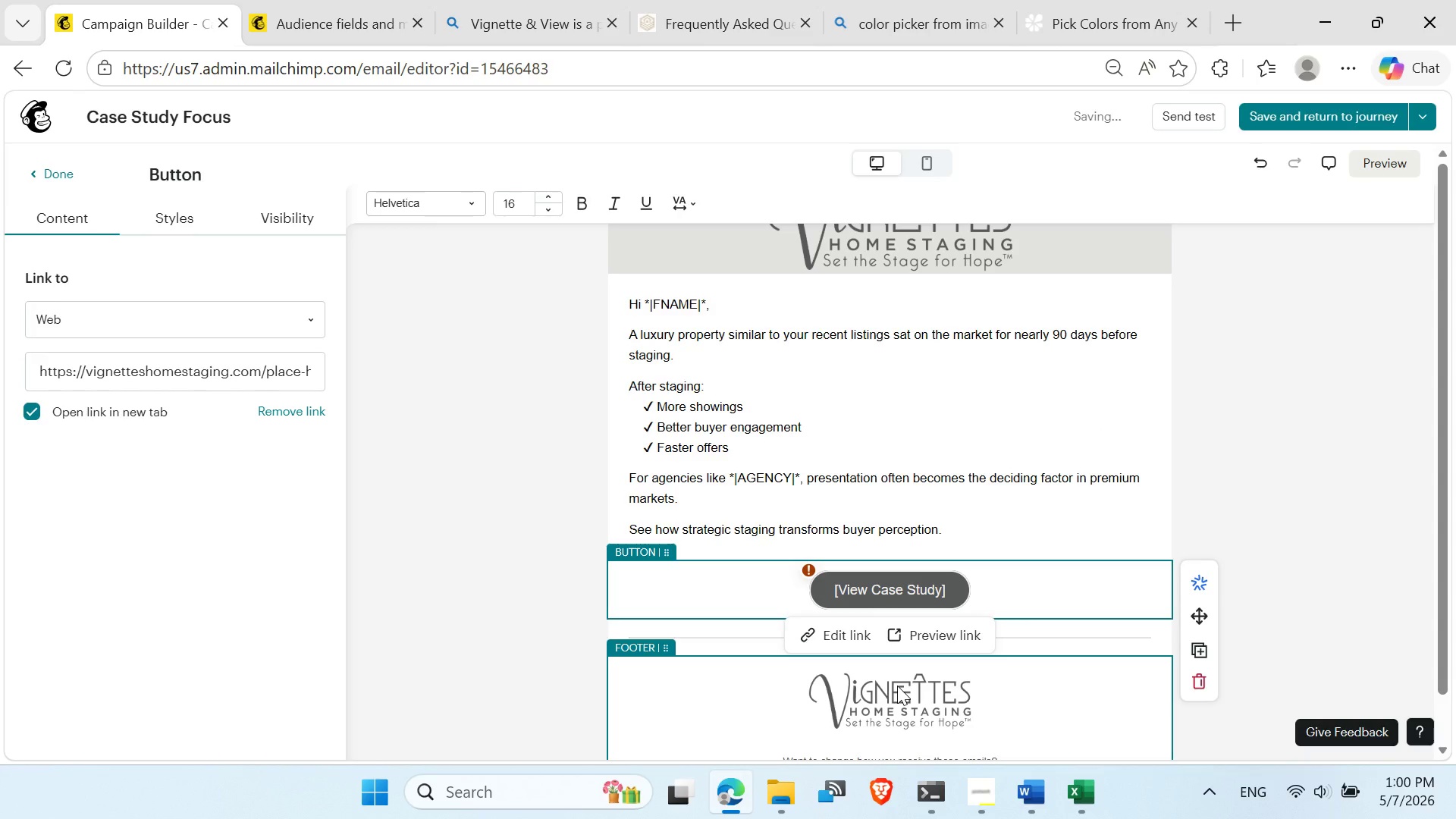 
key(Backspace)
 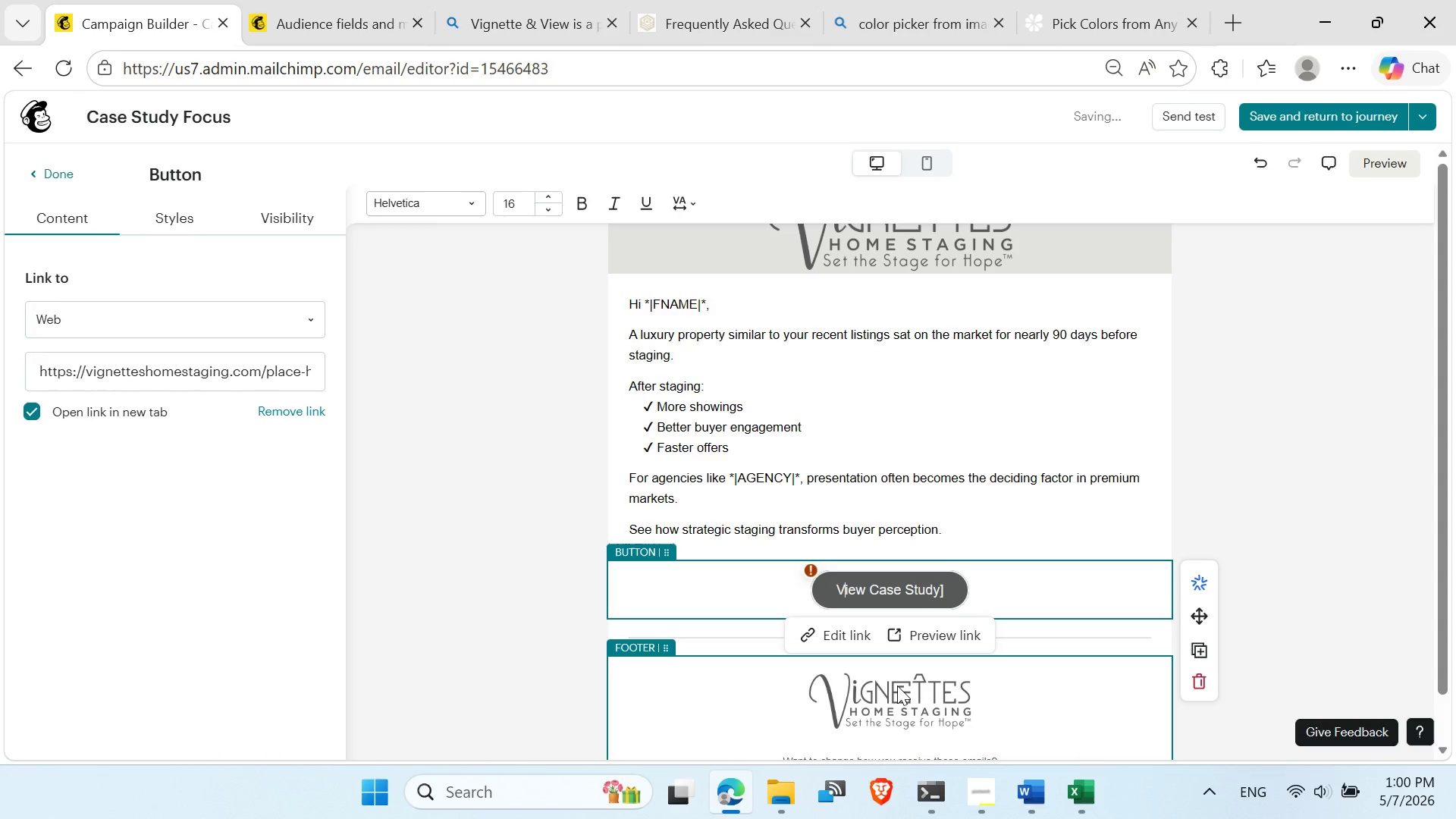 
hold_key(key=ArrowRight, duration=1.47)
 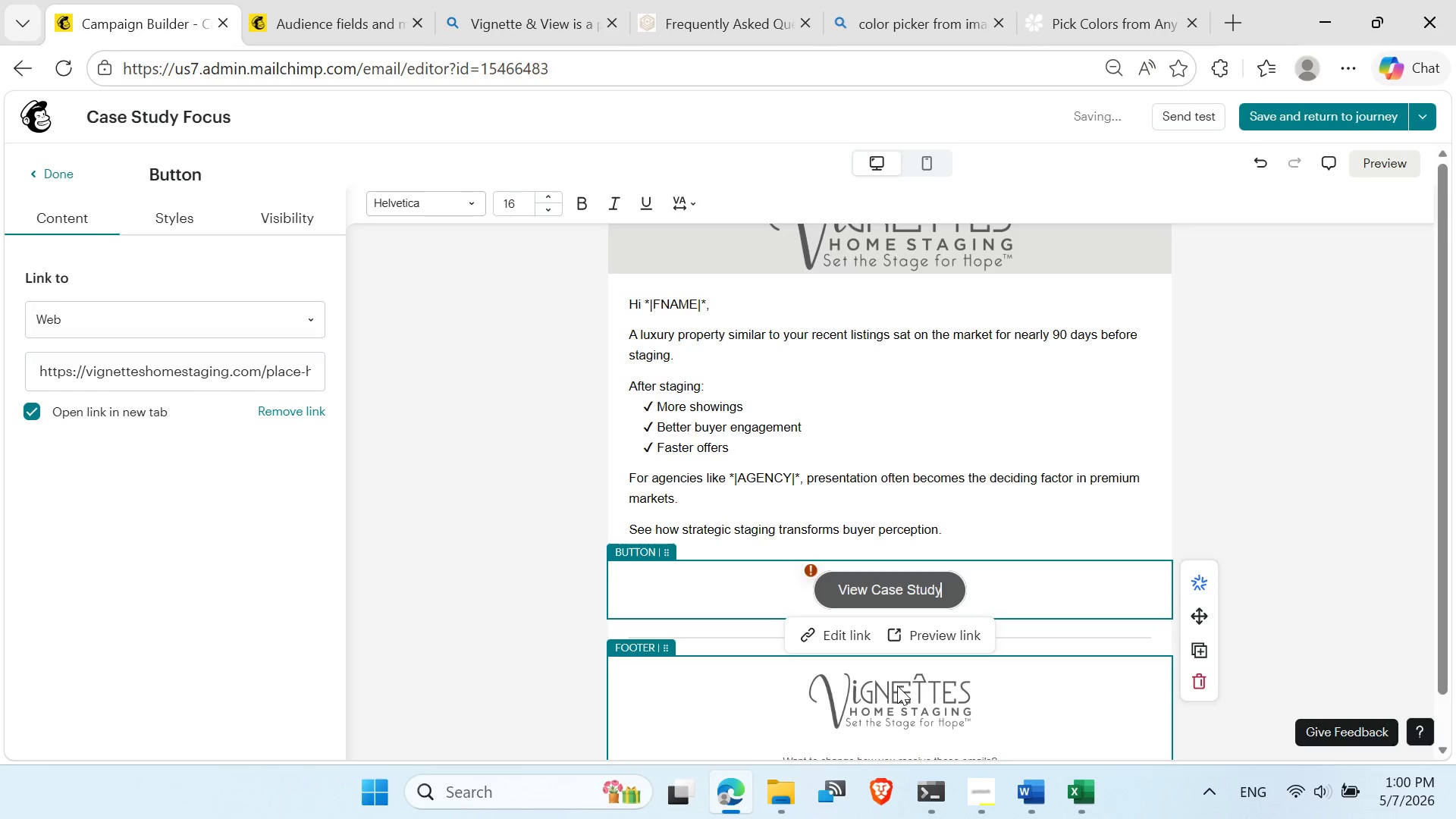 
key(Backspace)
 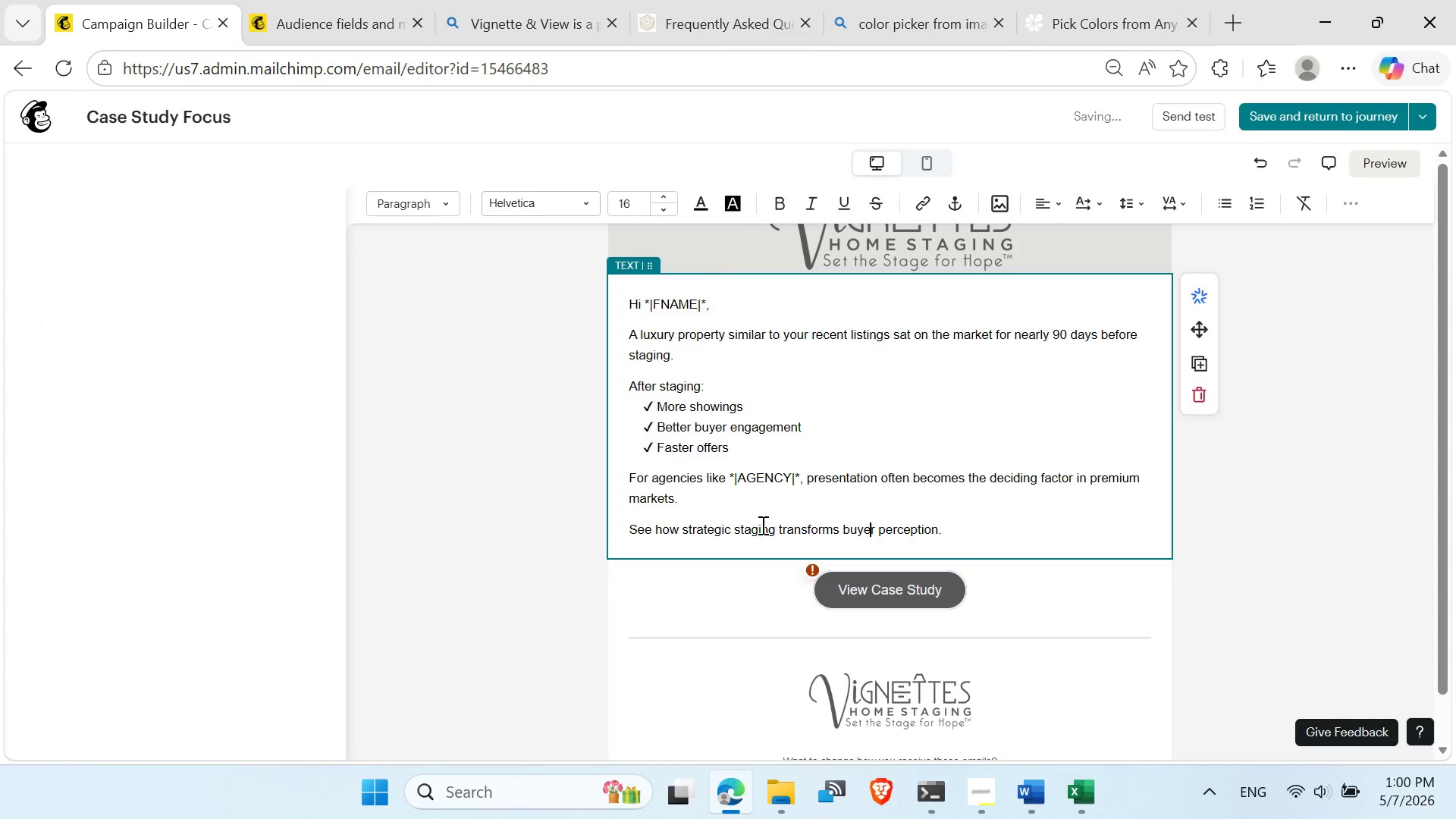 
left_click([769, 547])
 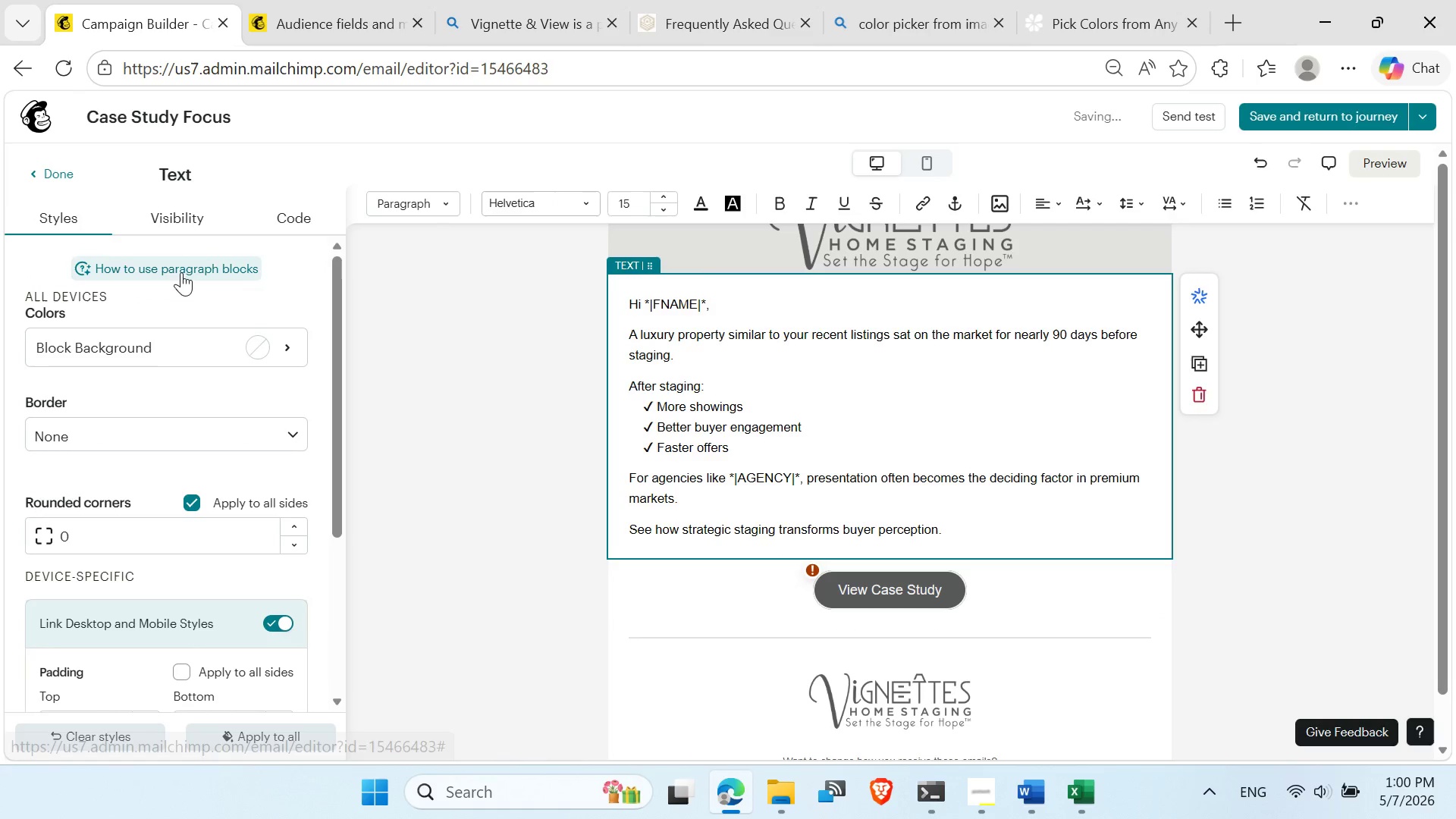 
scroll: coordinate [196, 552], scroll_direction: down, amount: 5.0
 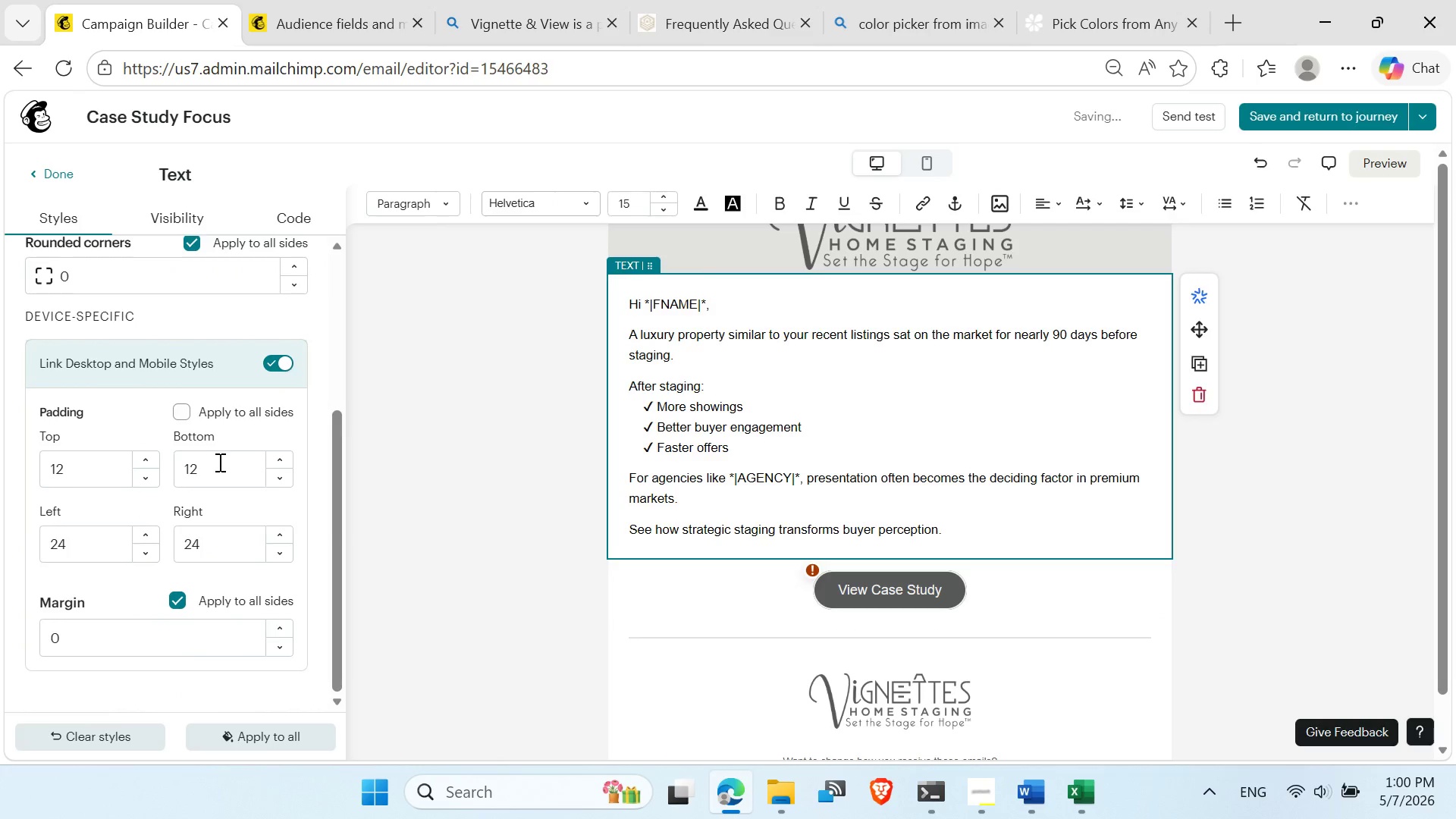 
left_click_drag(start_coordinate=[216, 464], to_coordinate=[174, 466])
 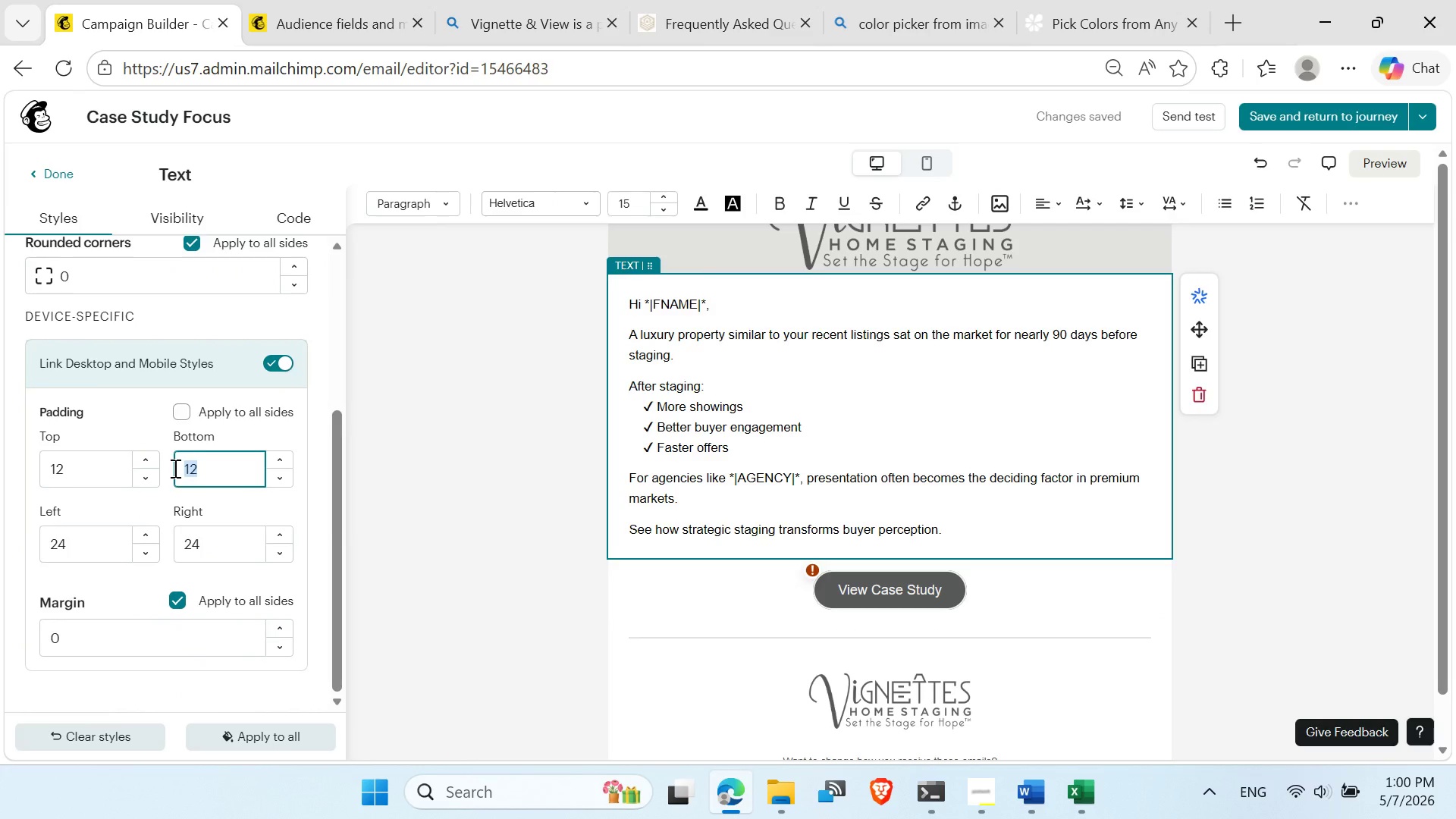 
key(0)
 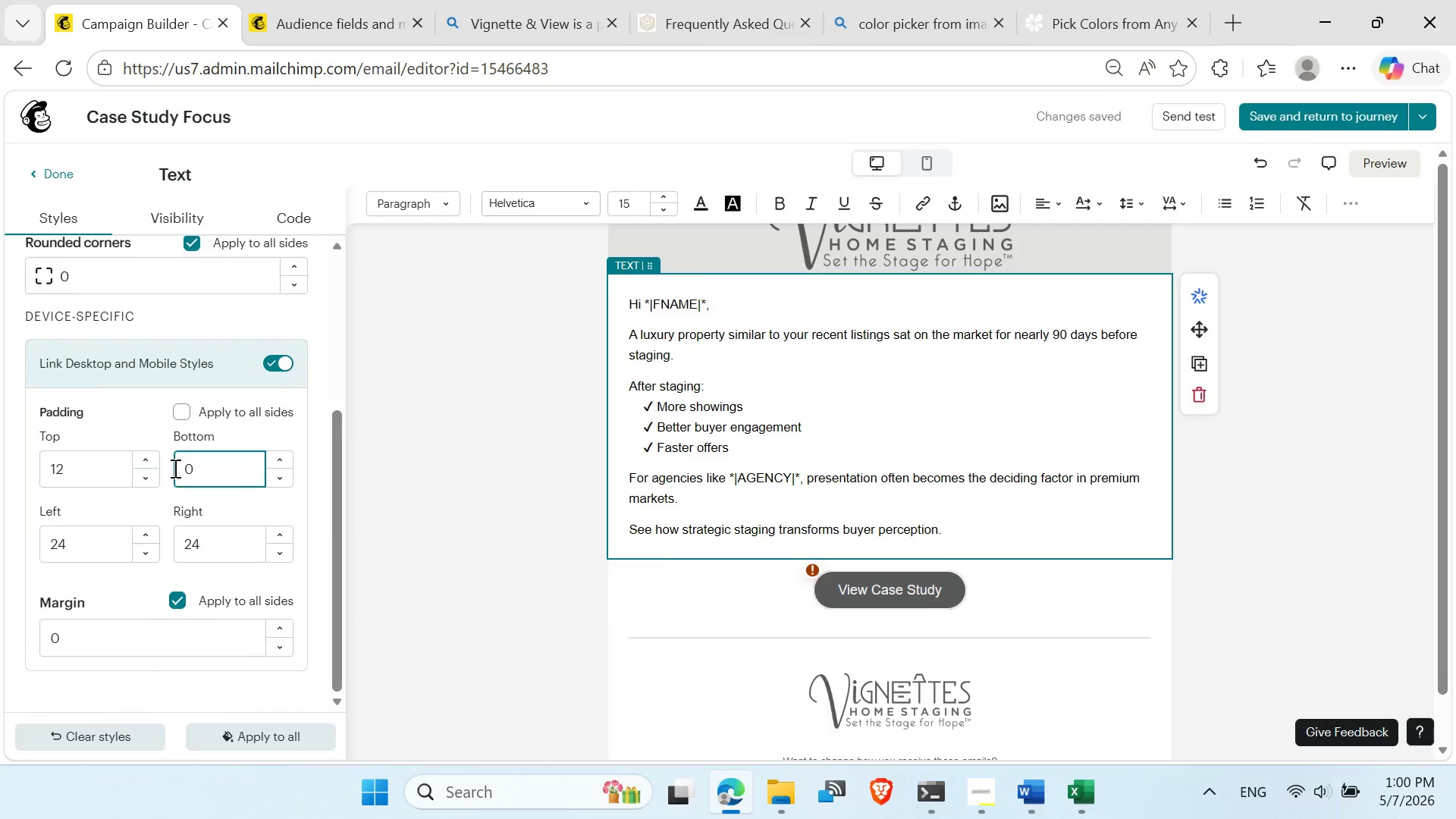 
key(Enter)
 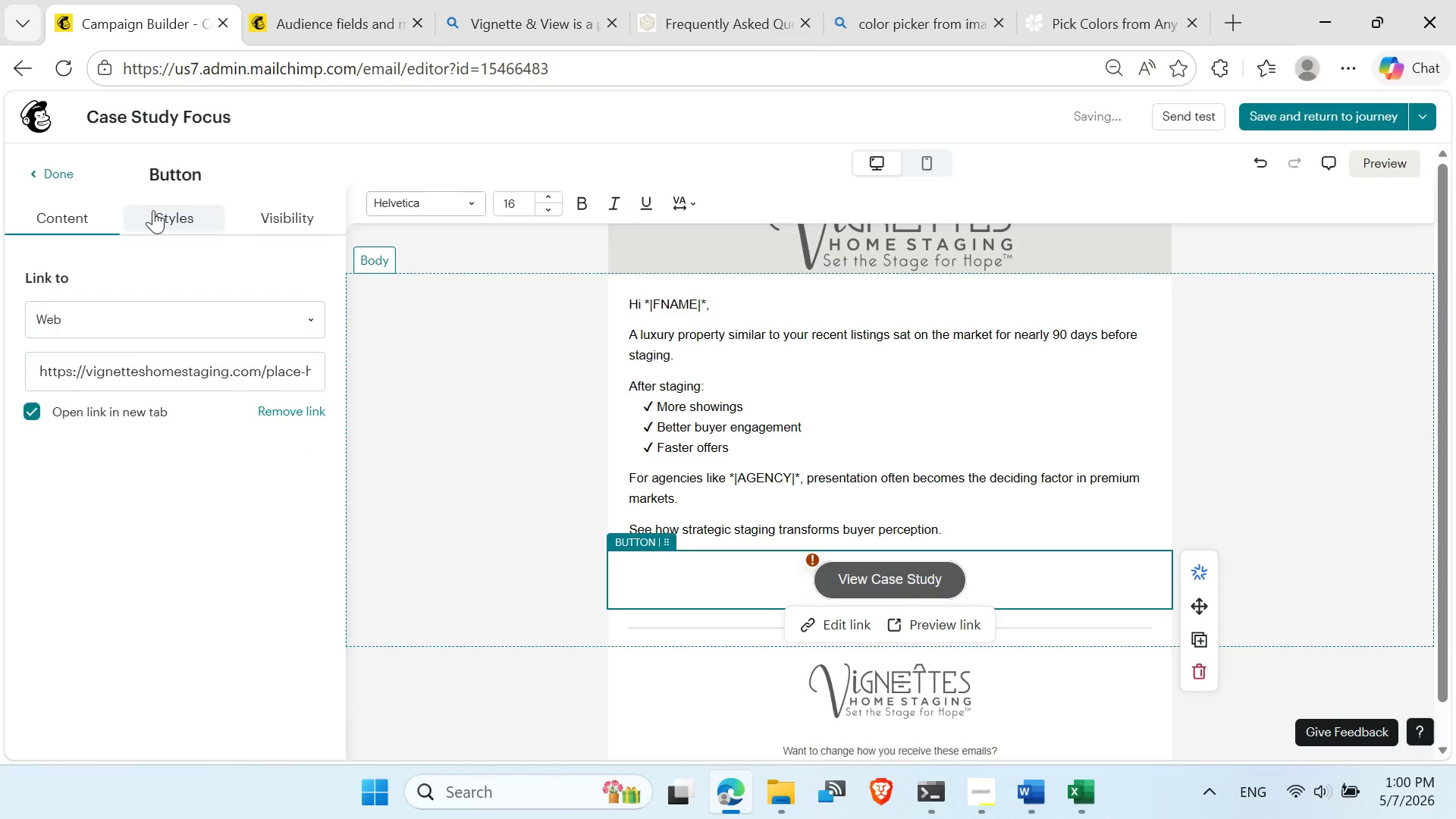 
scroll: coordinate [194, 521], scroll_direction: down, amount: 6.0
 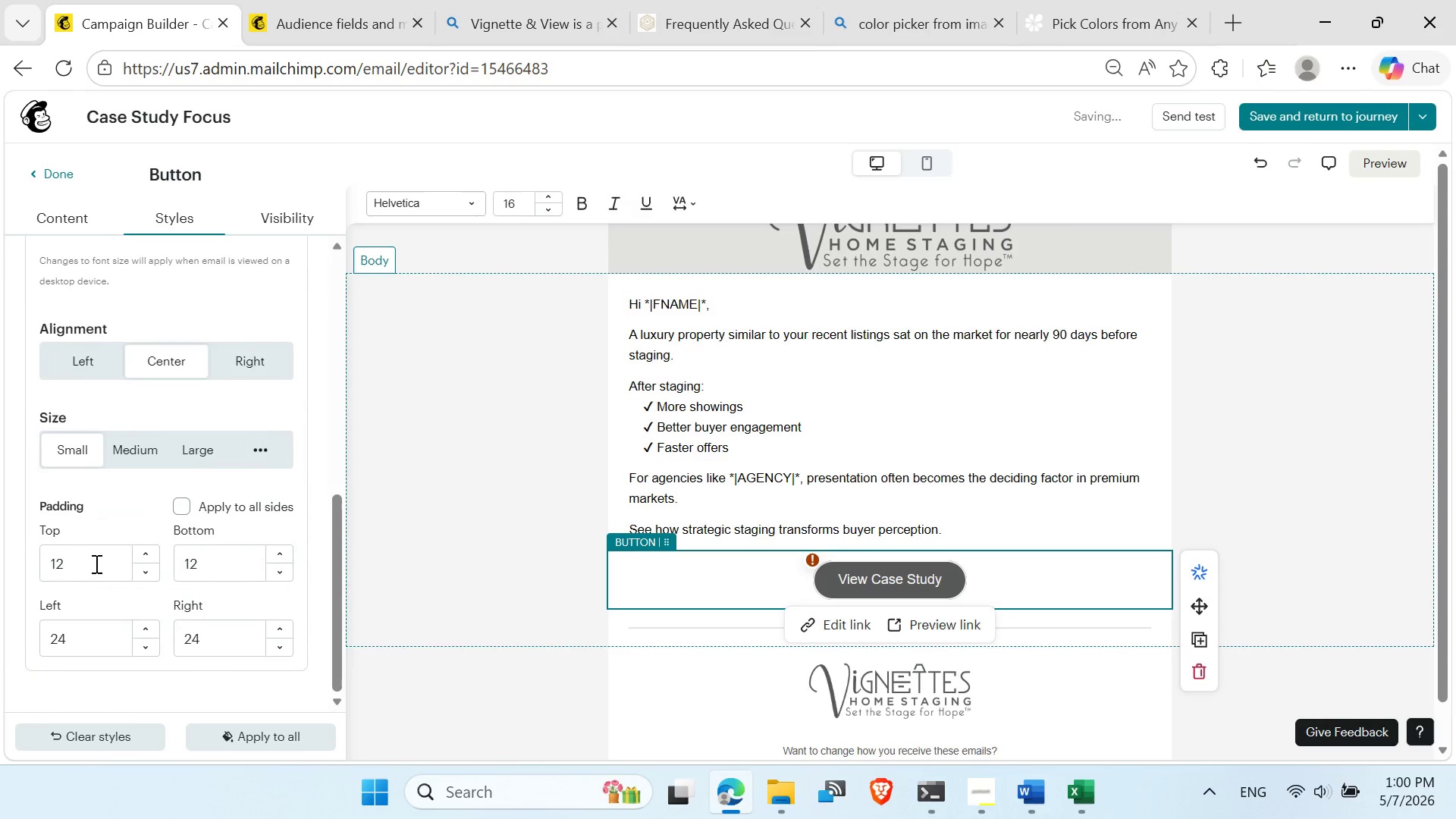 
left_click_drag(start_coordinate=[87, 566], to_coordinate=[11, 563])
 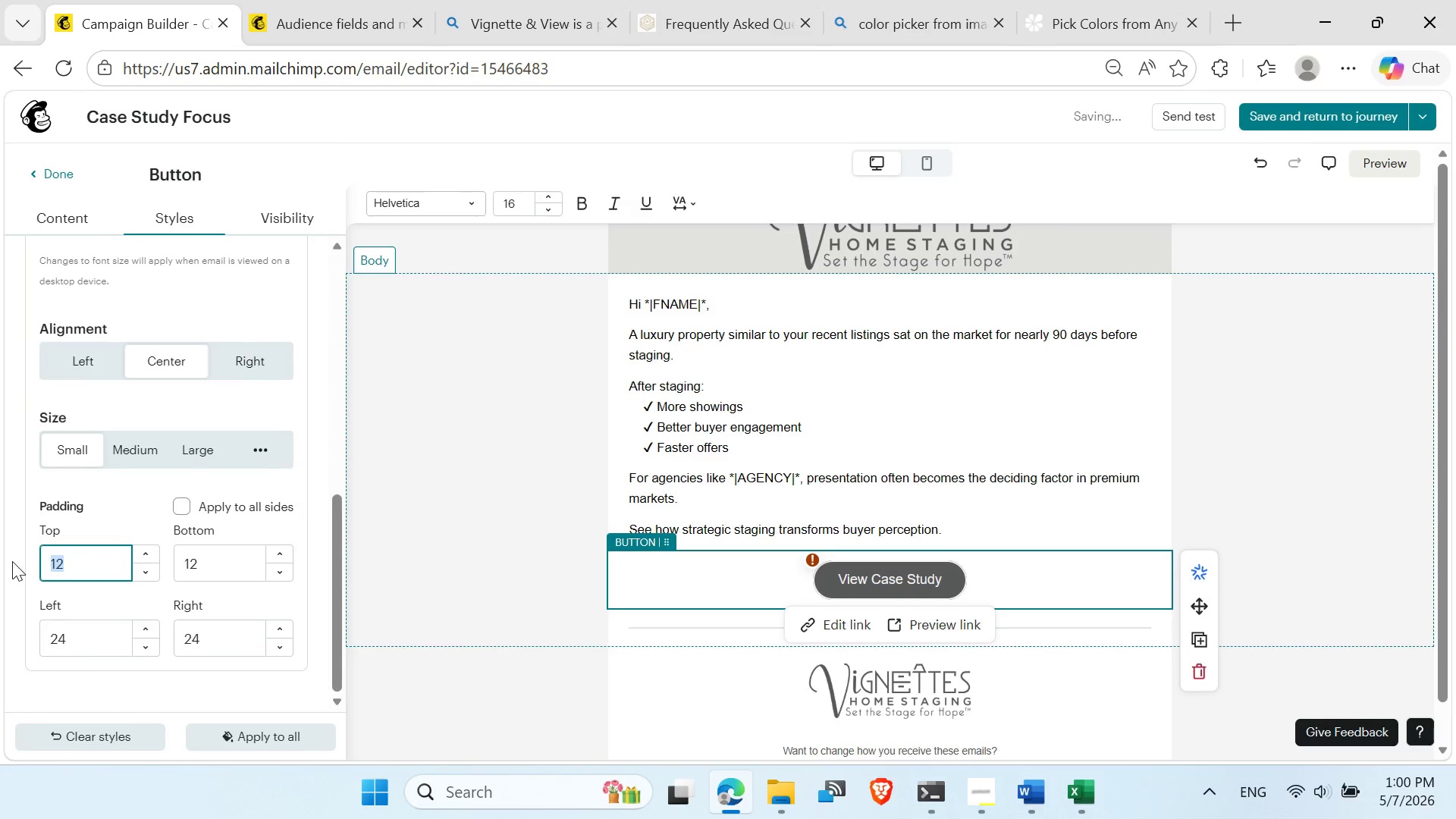 
key(0)
 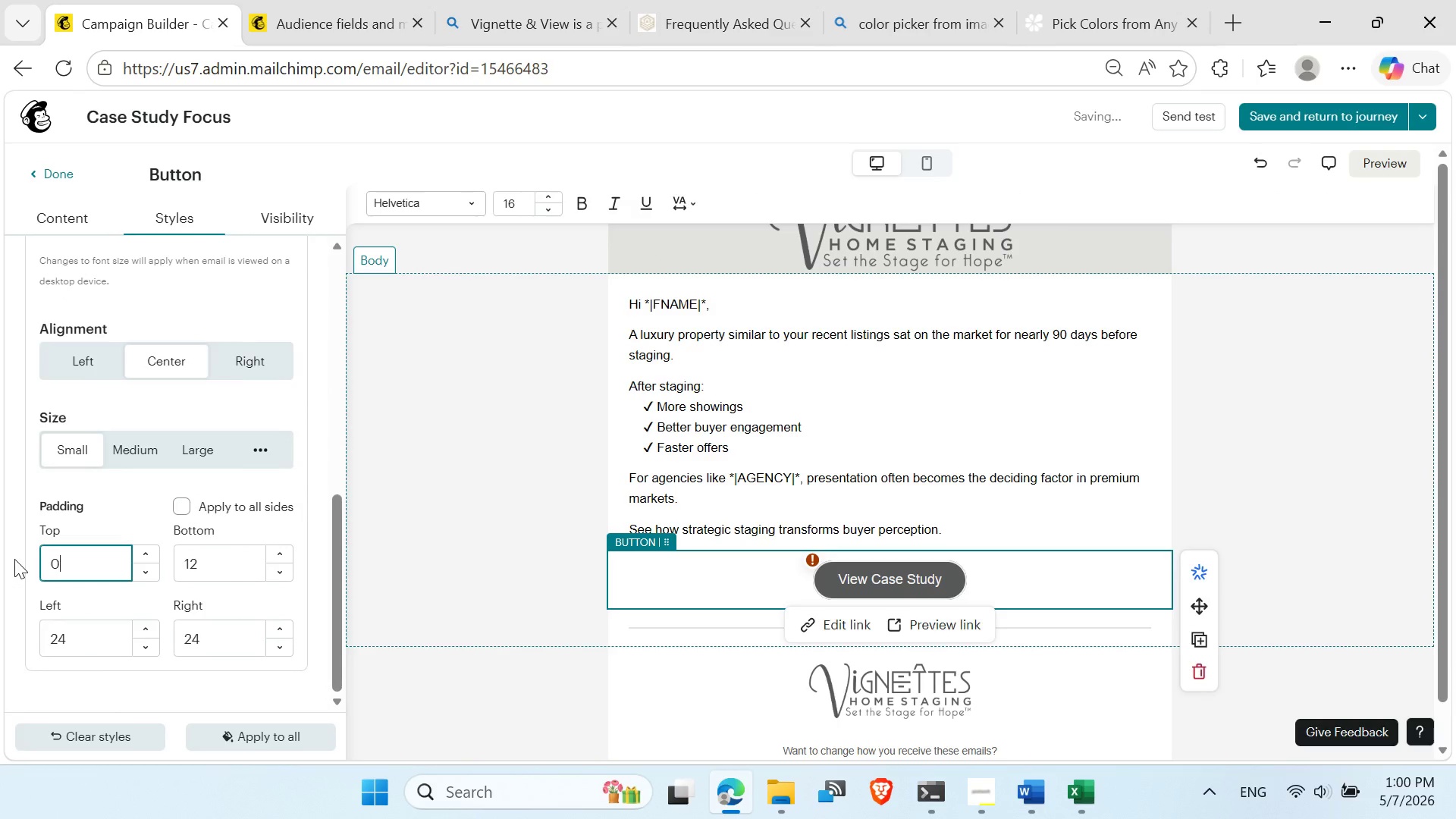 
key(Enter)
 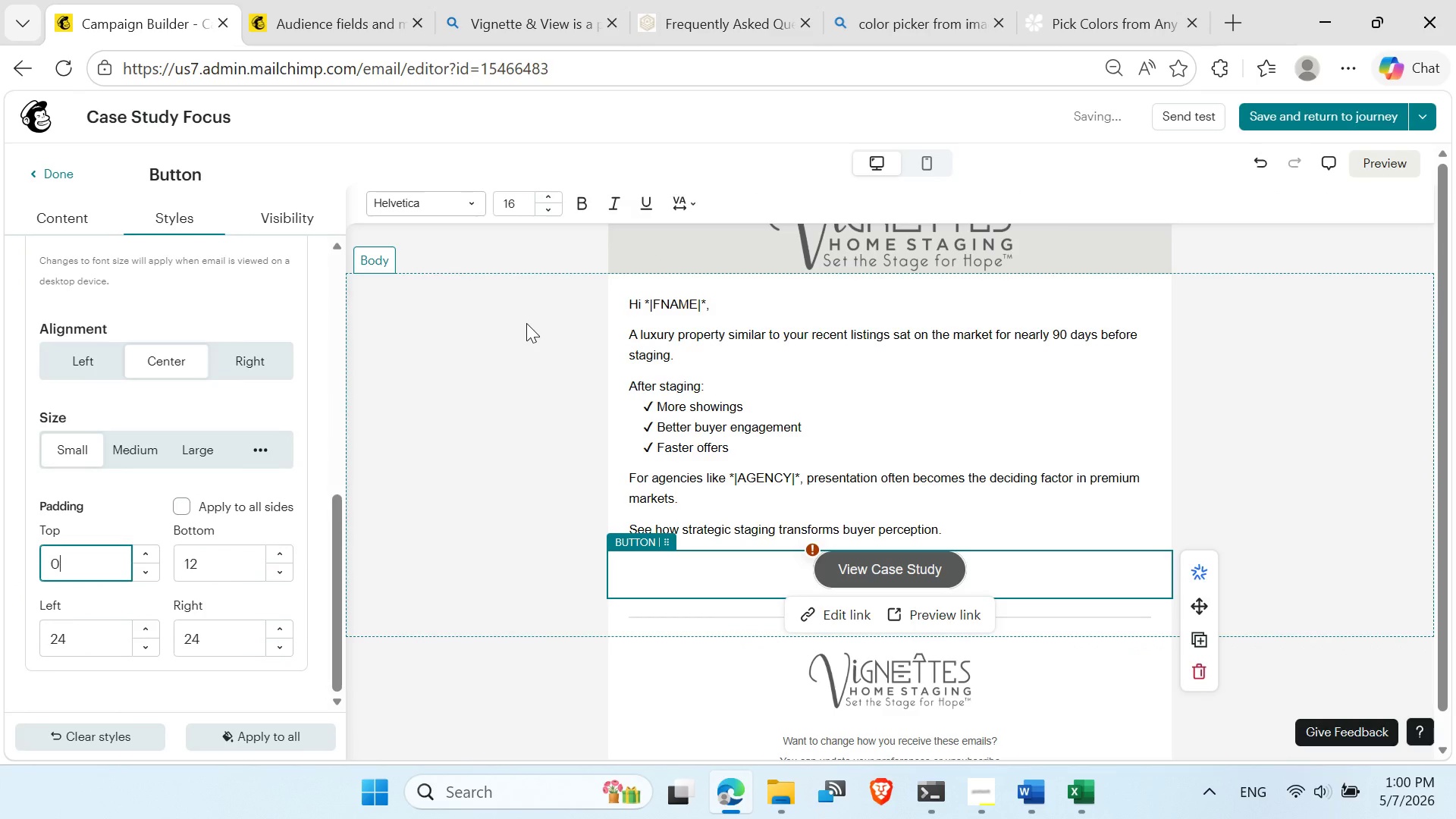 
left_click([605, 437])
 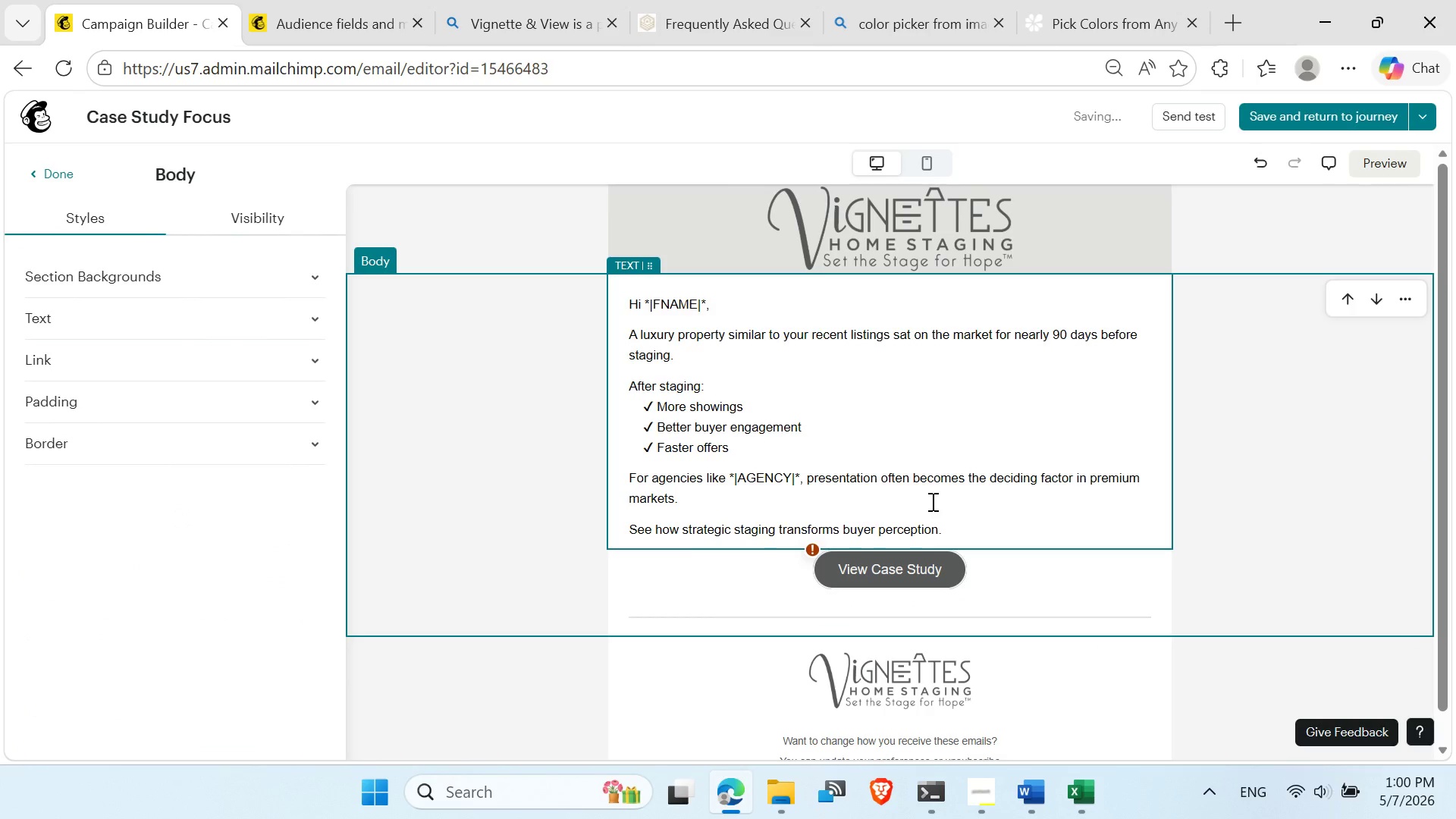 
scroll: coordinate [928, 544], scroll_direction: down, amount: 2.0
 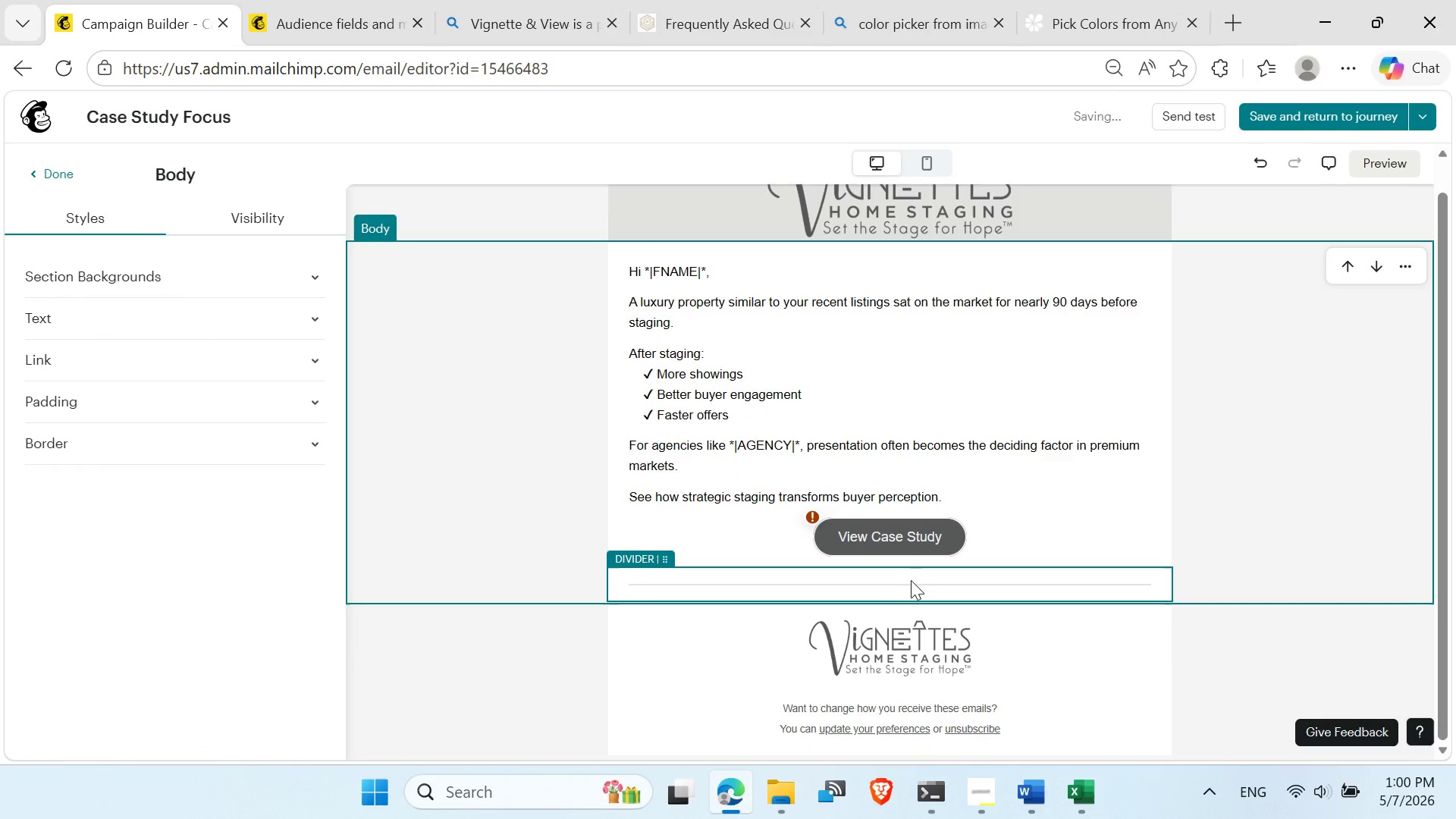 
left_click([911, 580])
 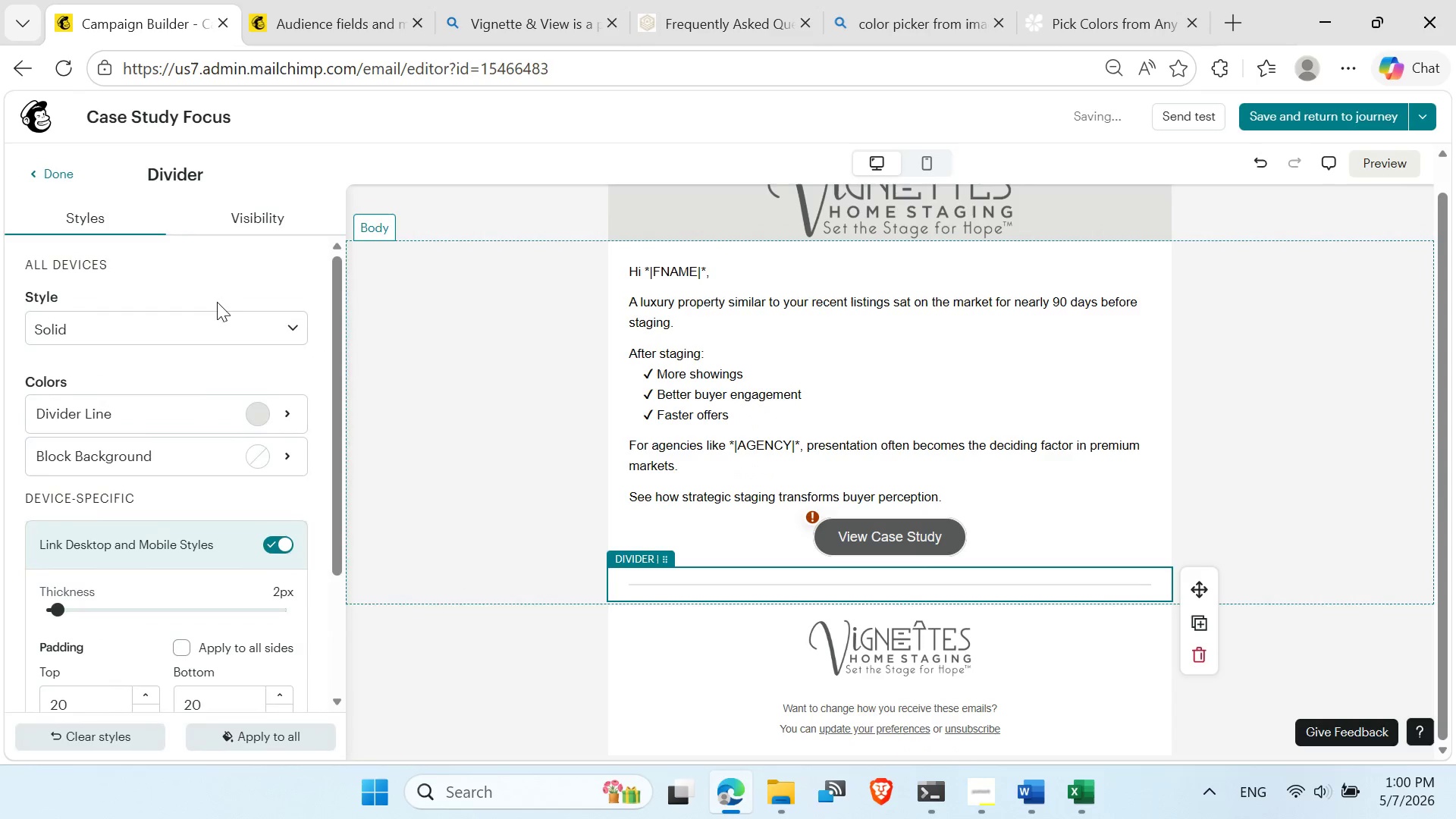 
scroll: coordinate [238, 486], scroll_direction: down, amount: 2.0
 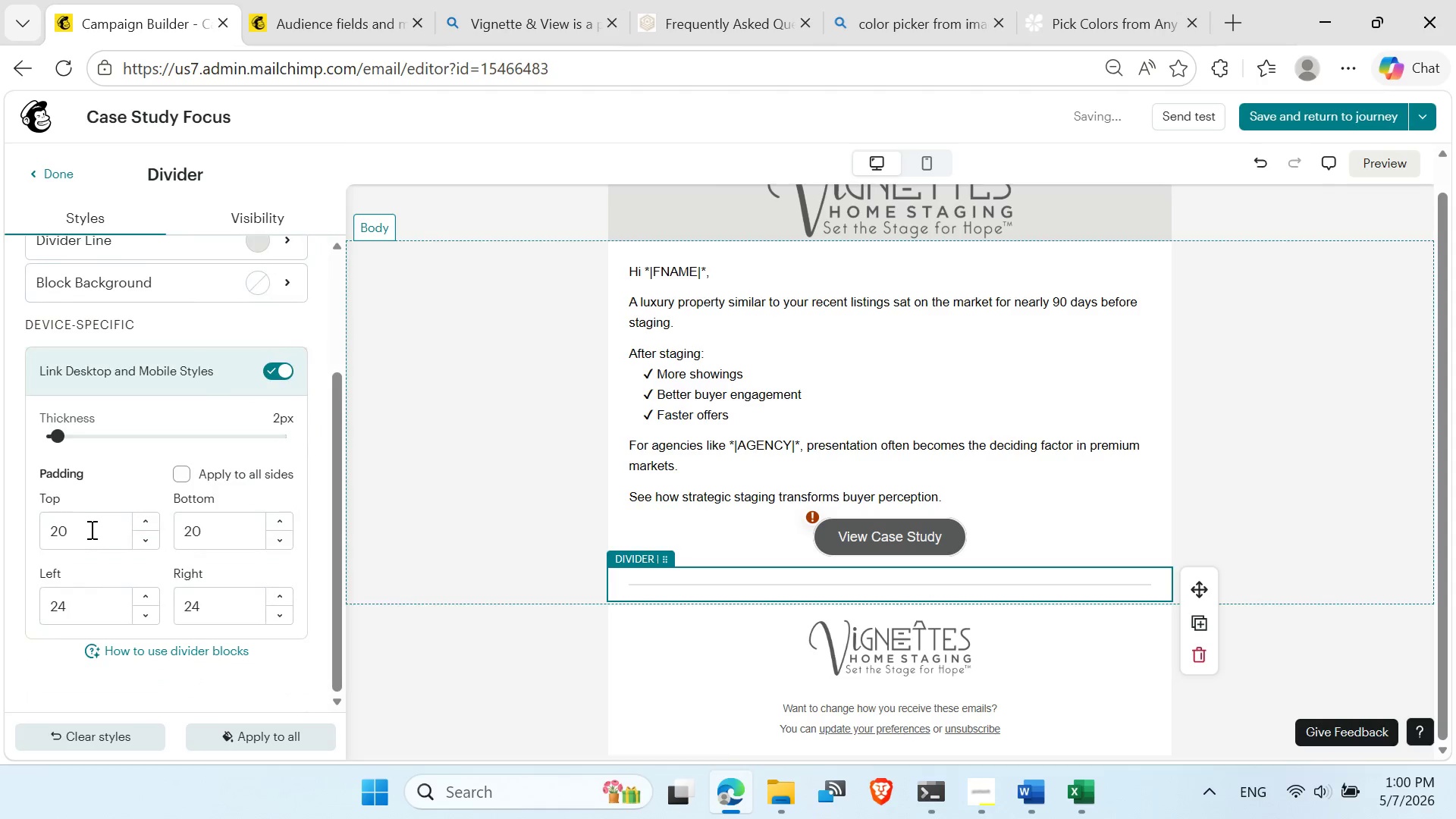 
left_click_drag(start_coordinate=[90, 529], to_coordinate=[44, 530])
 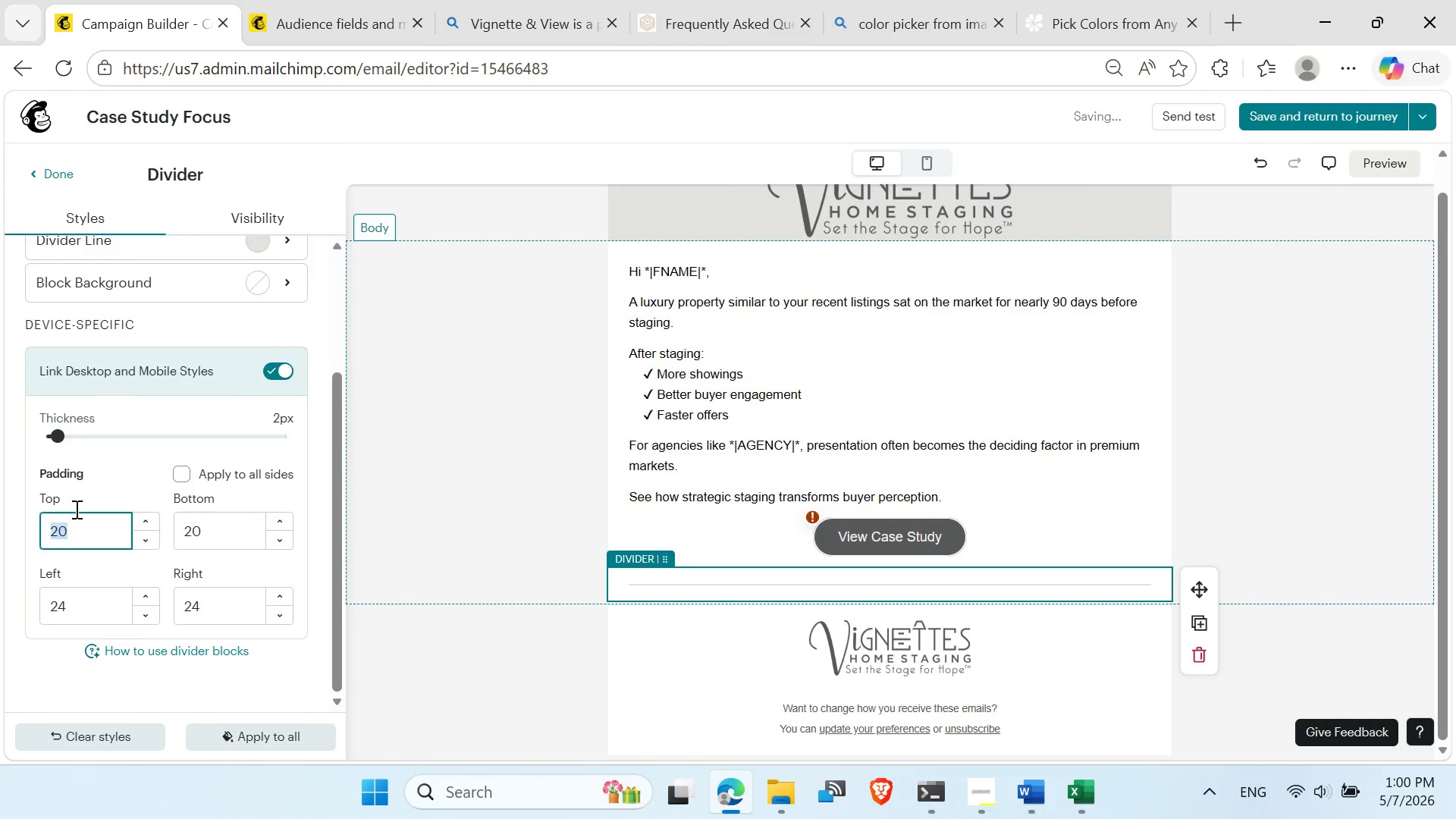 
type(10)
 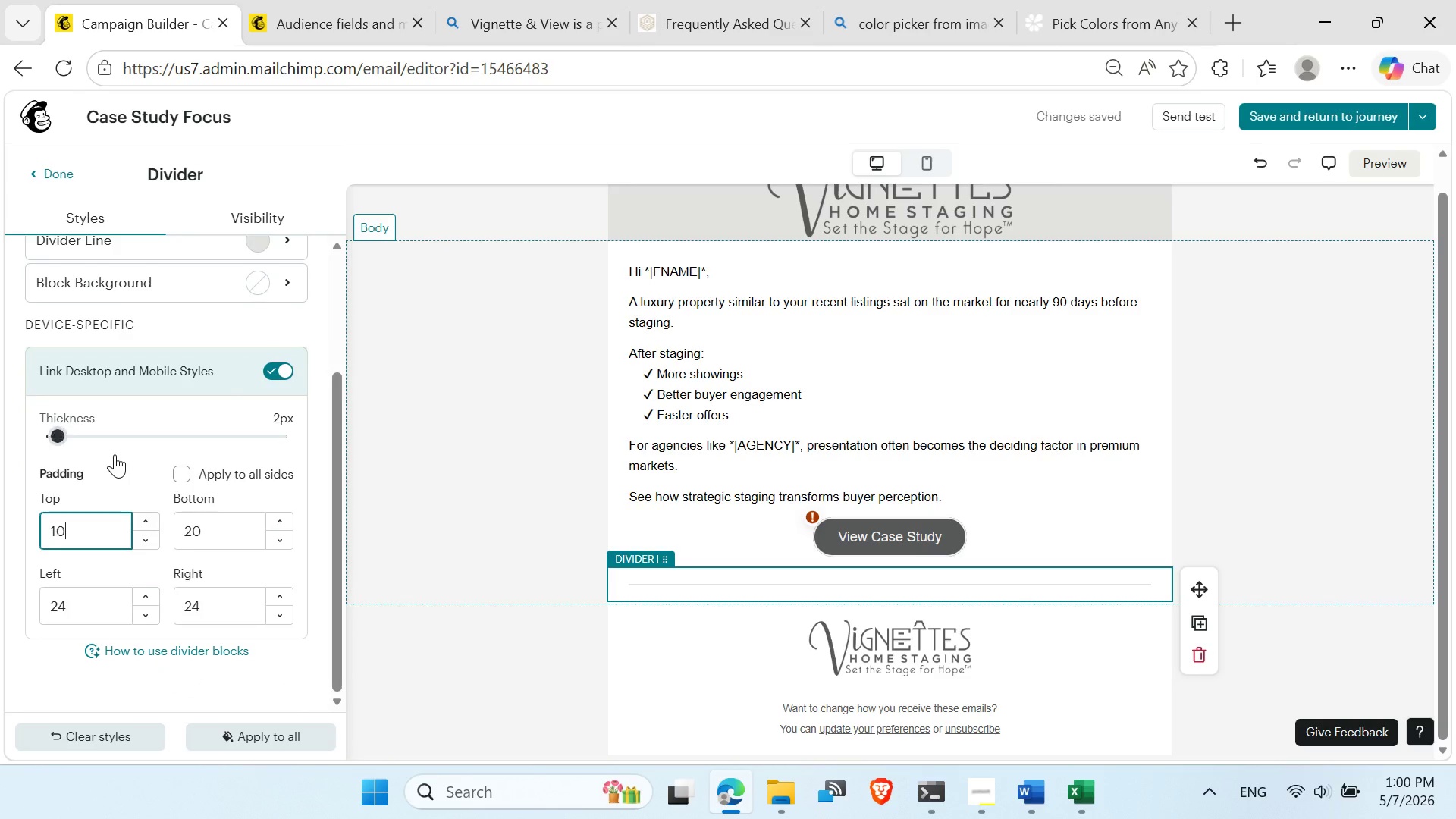 
key(Enter)
 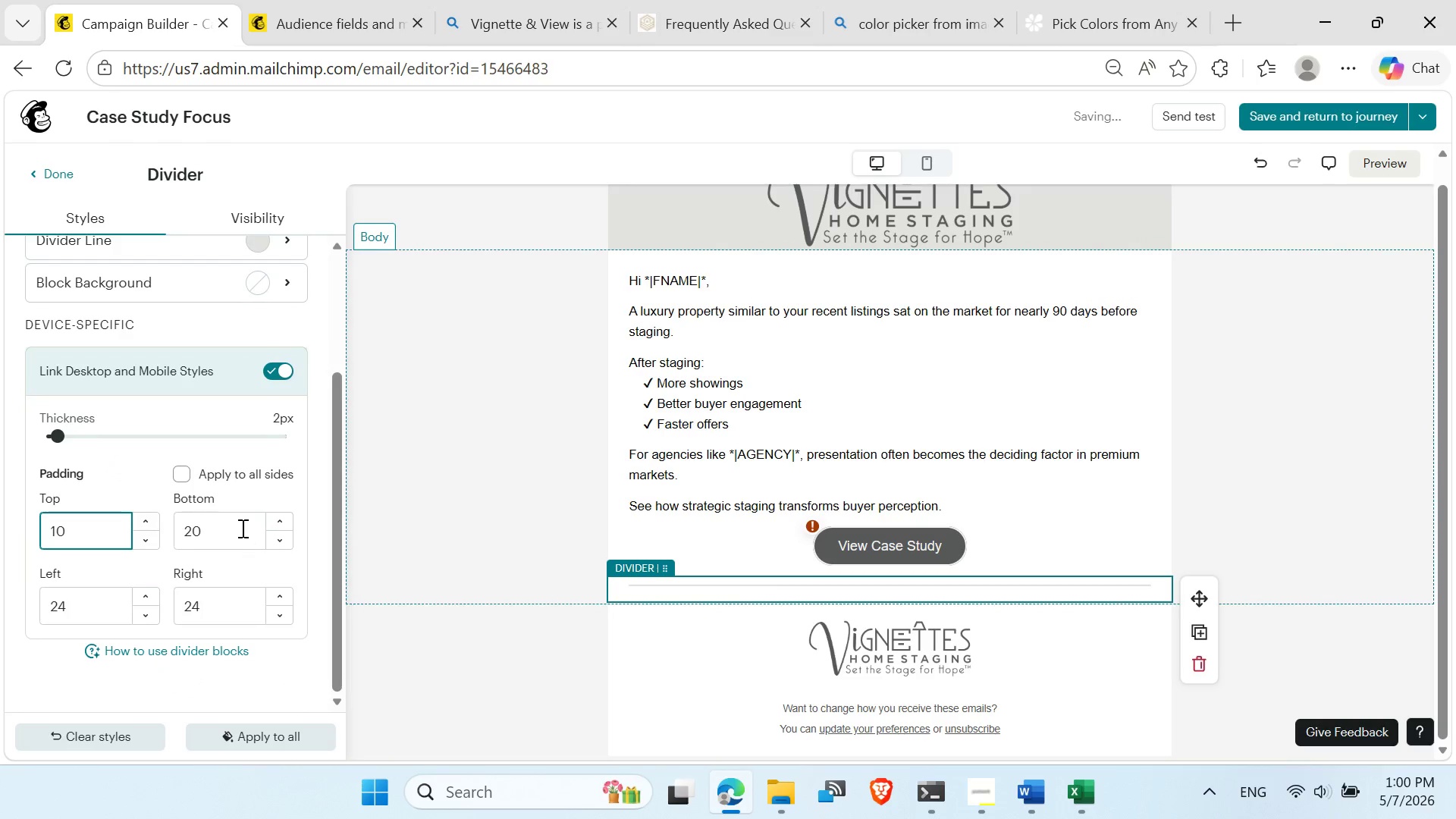 
left_click_drag(start_coordinate=[240, 527], to_coordinate=[177, 521])
 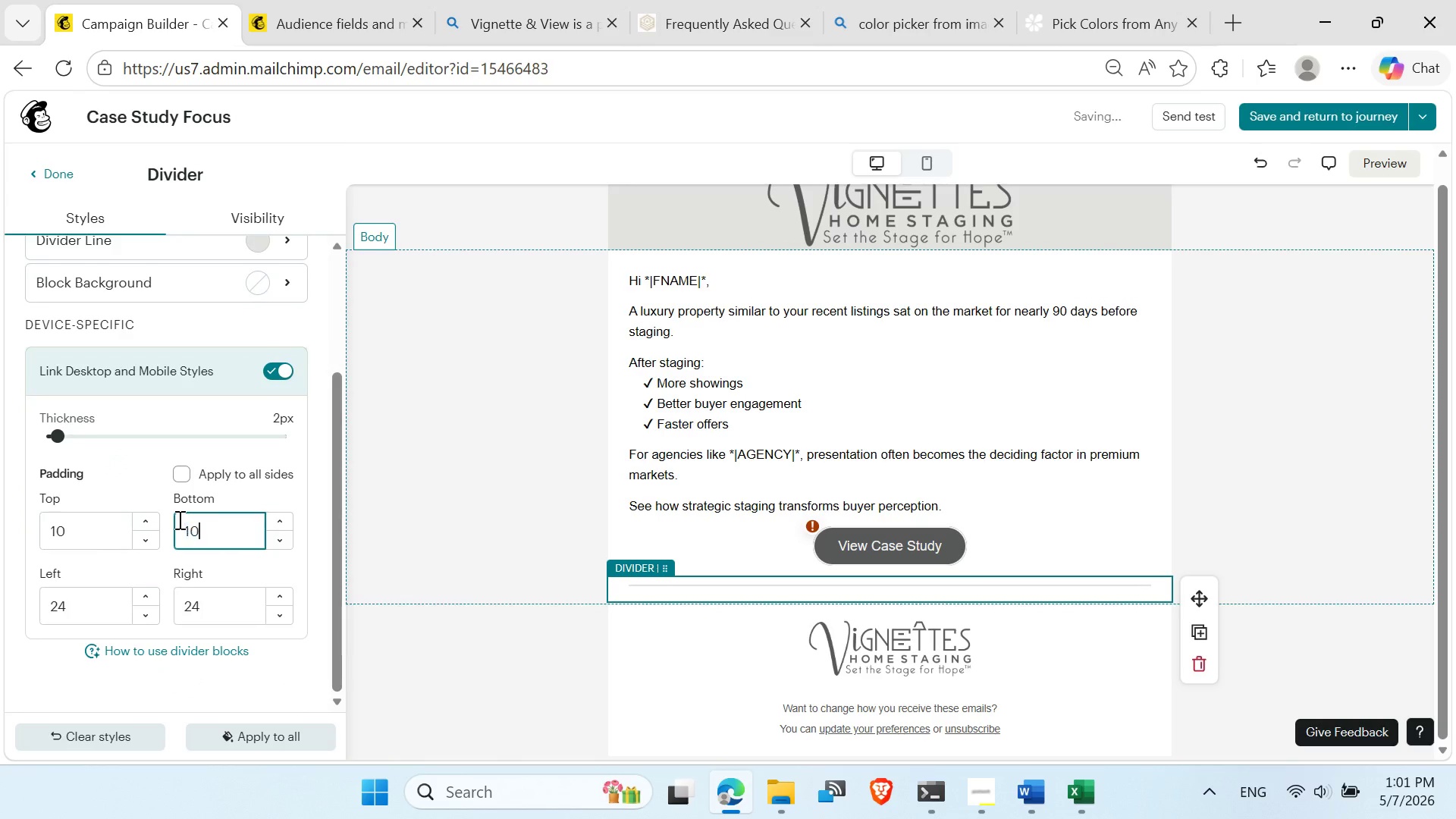 
type(10)
 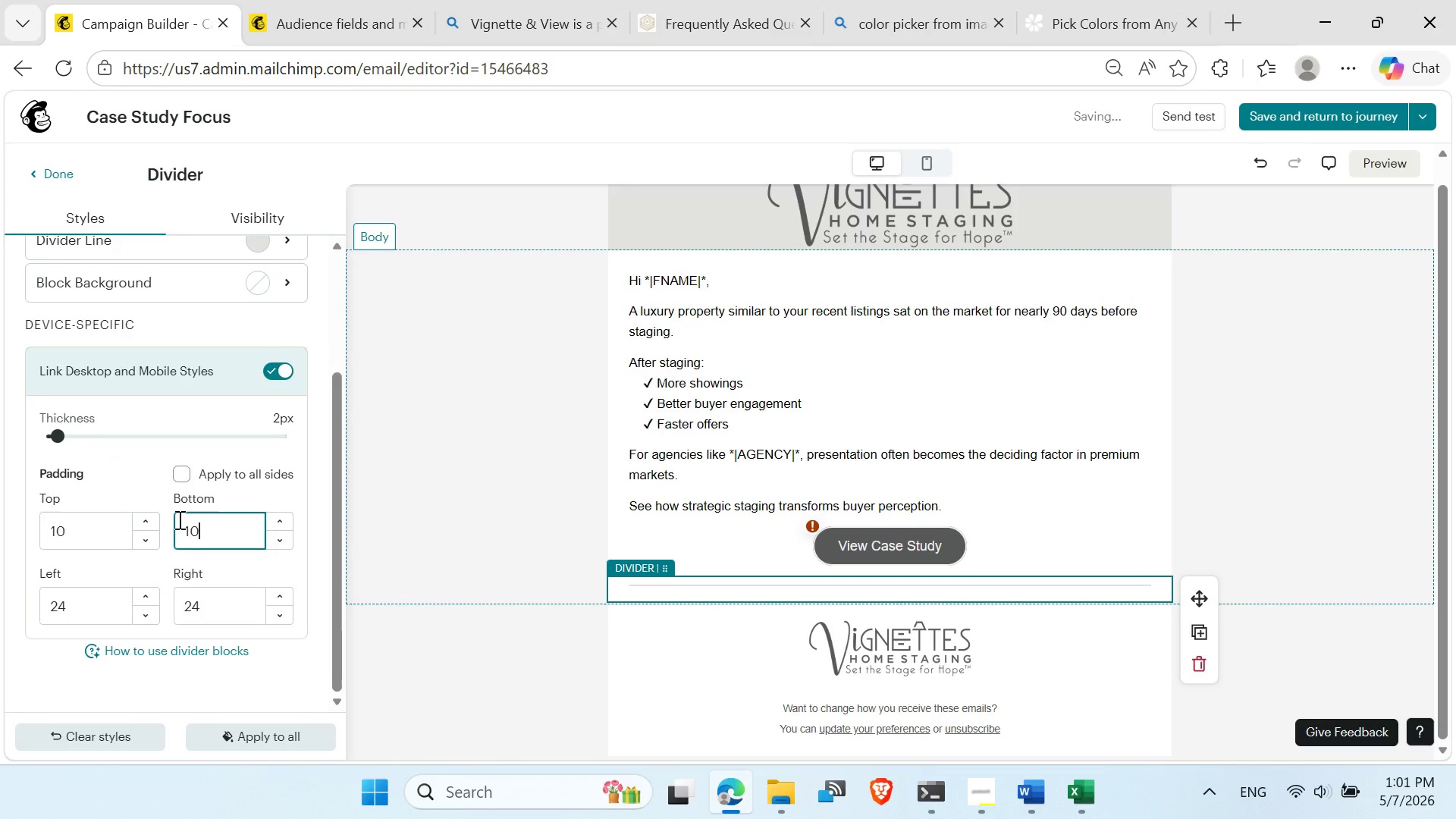 
key(Enter)
 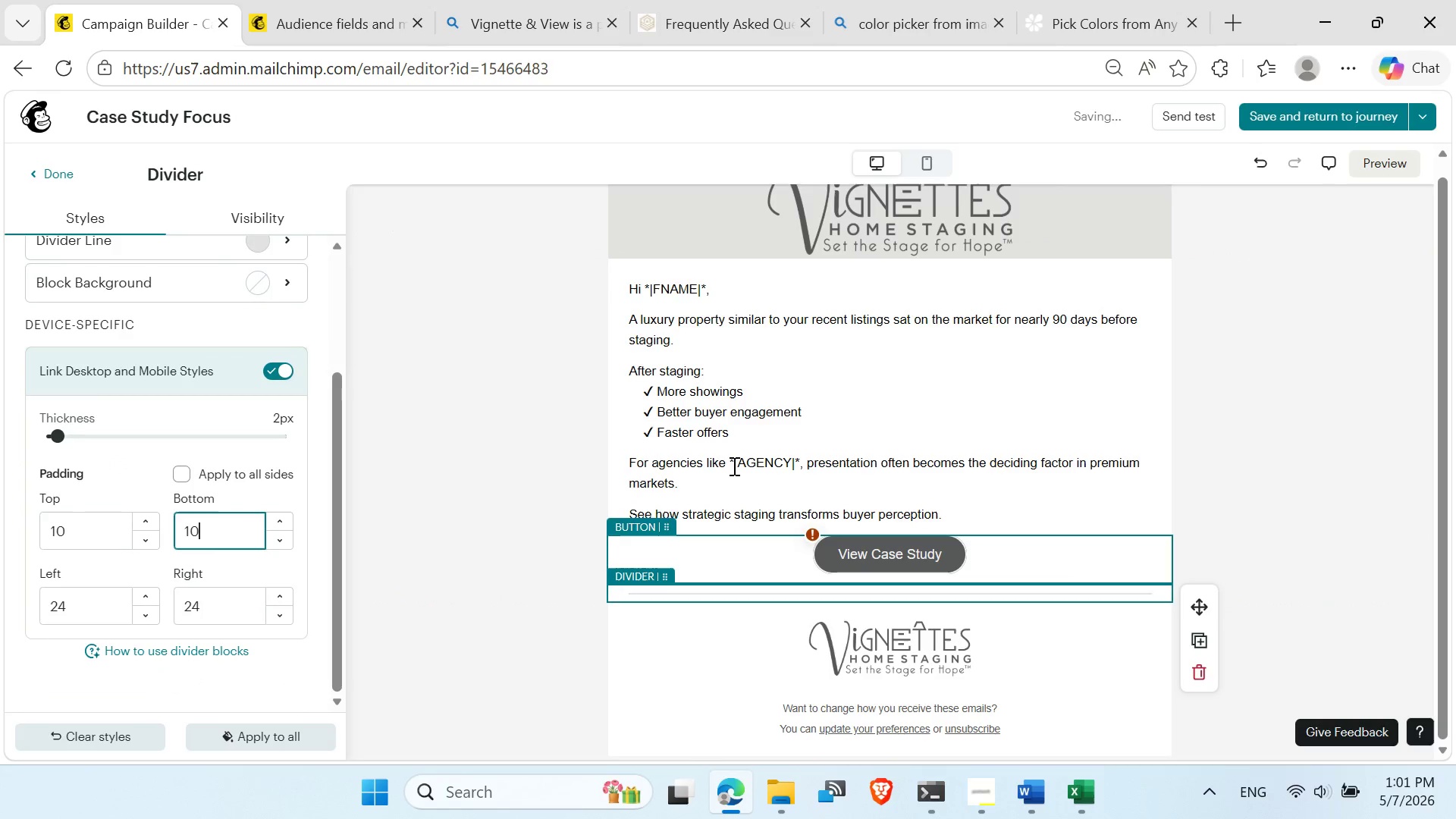 
scroll: coordinate [766, 412], scroll_direction: up, amount: 1.0
 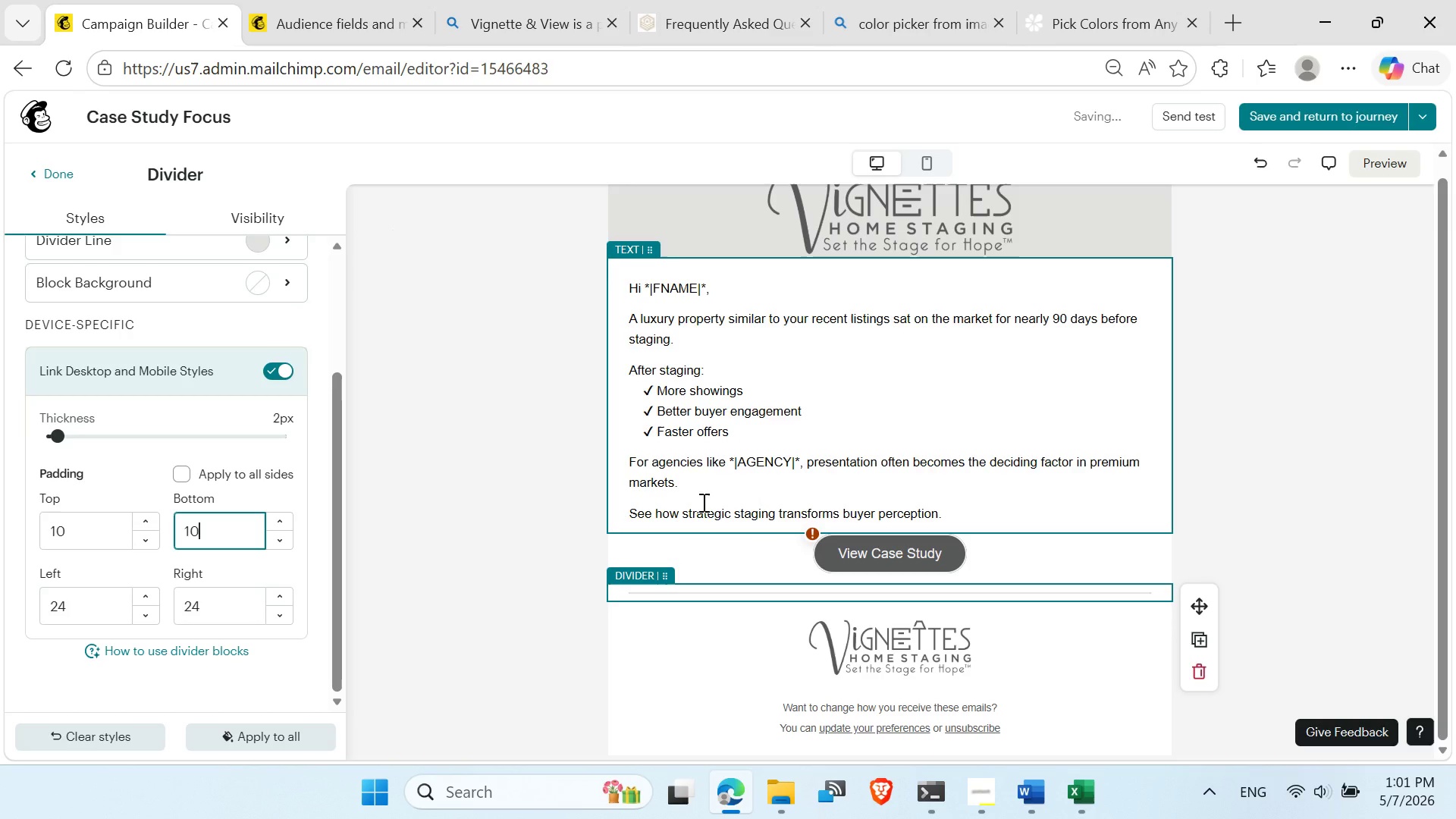 
left_click([691, 498])
 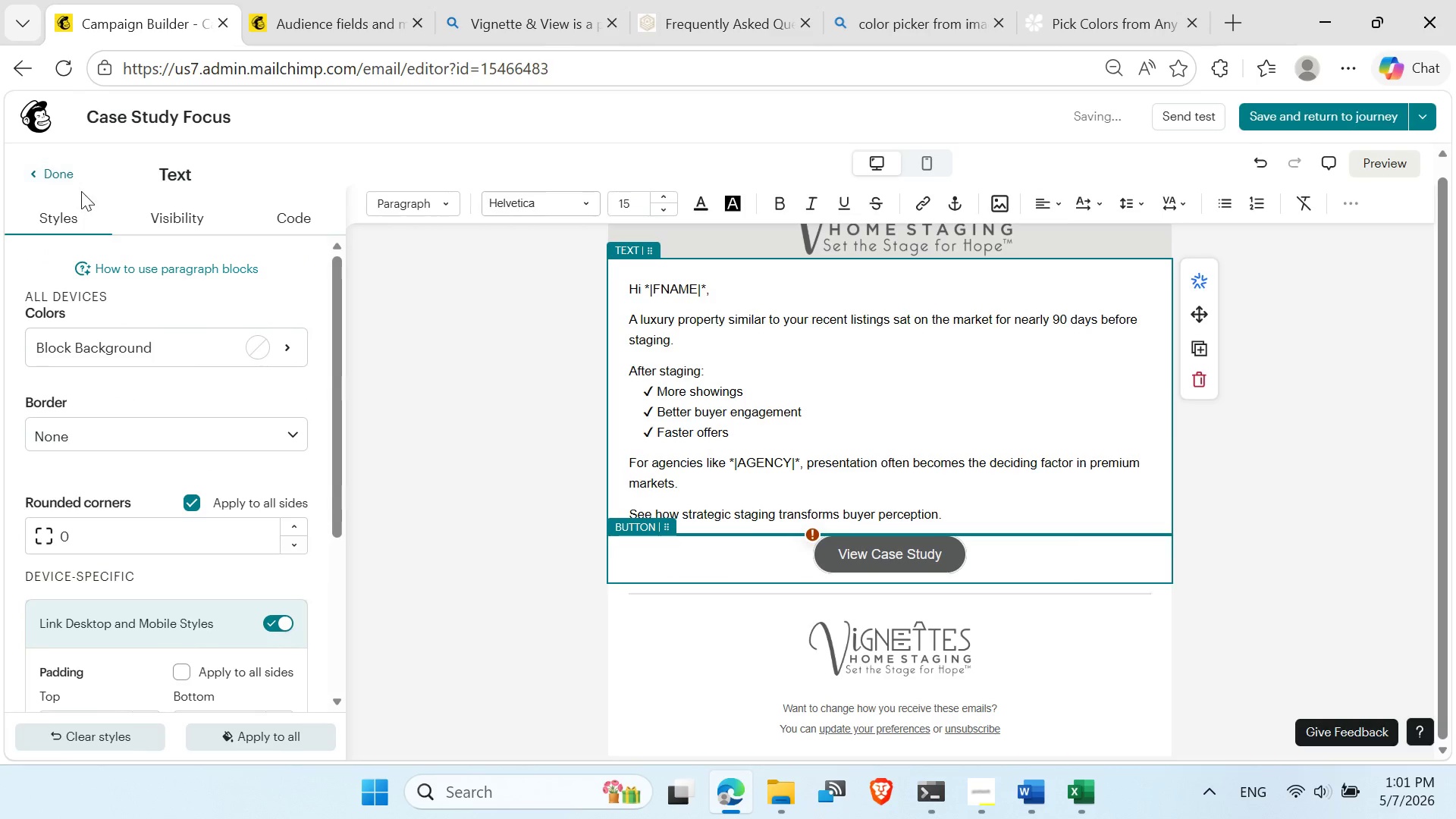 
left_click([57, 179])
 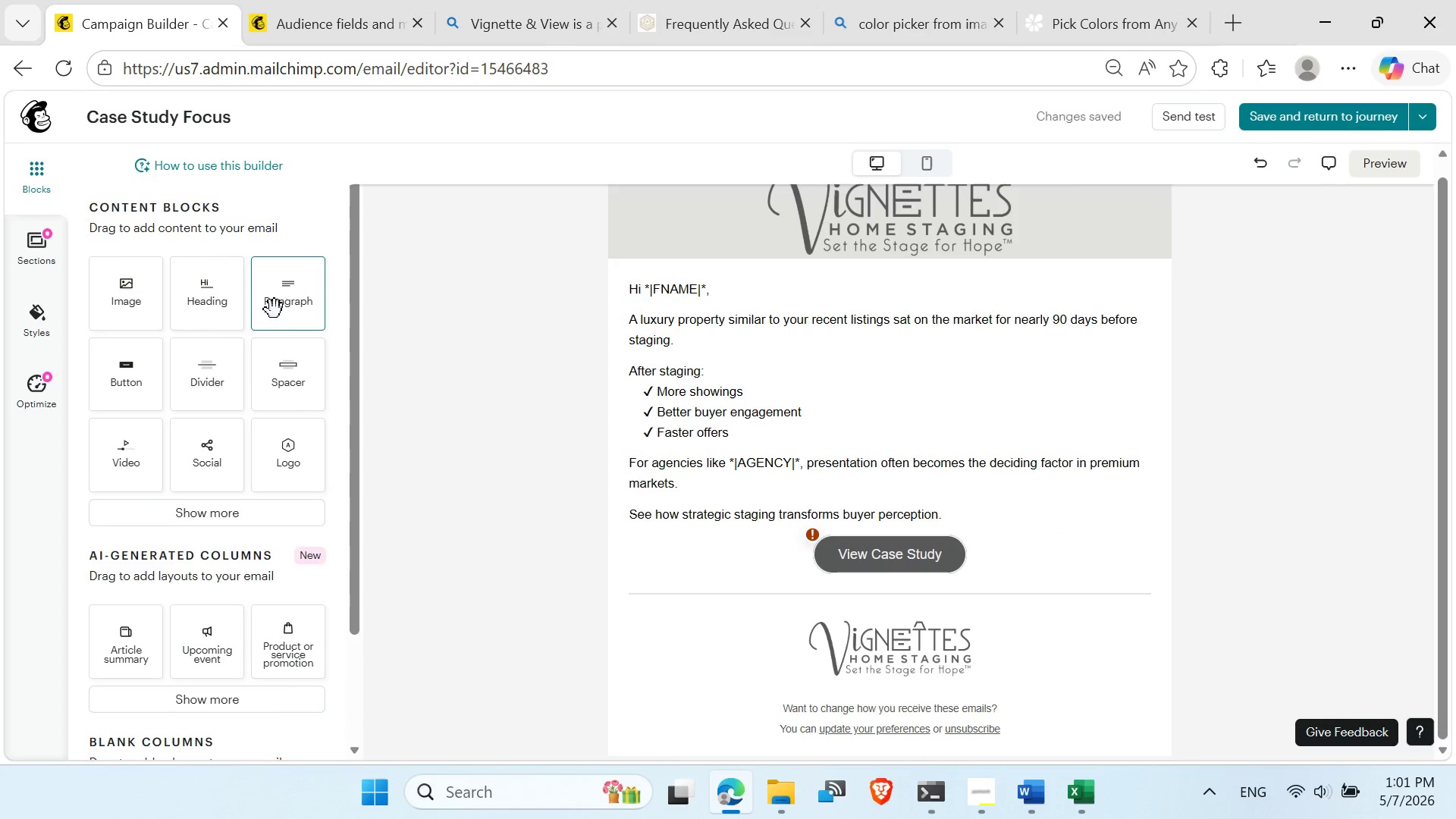 
left_click_drag(start_coordinate=[291, 305], to_coordinate=[846, 576])
 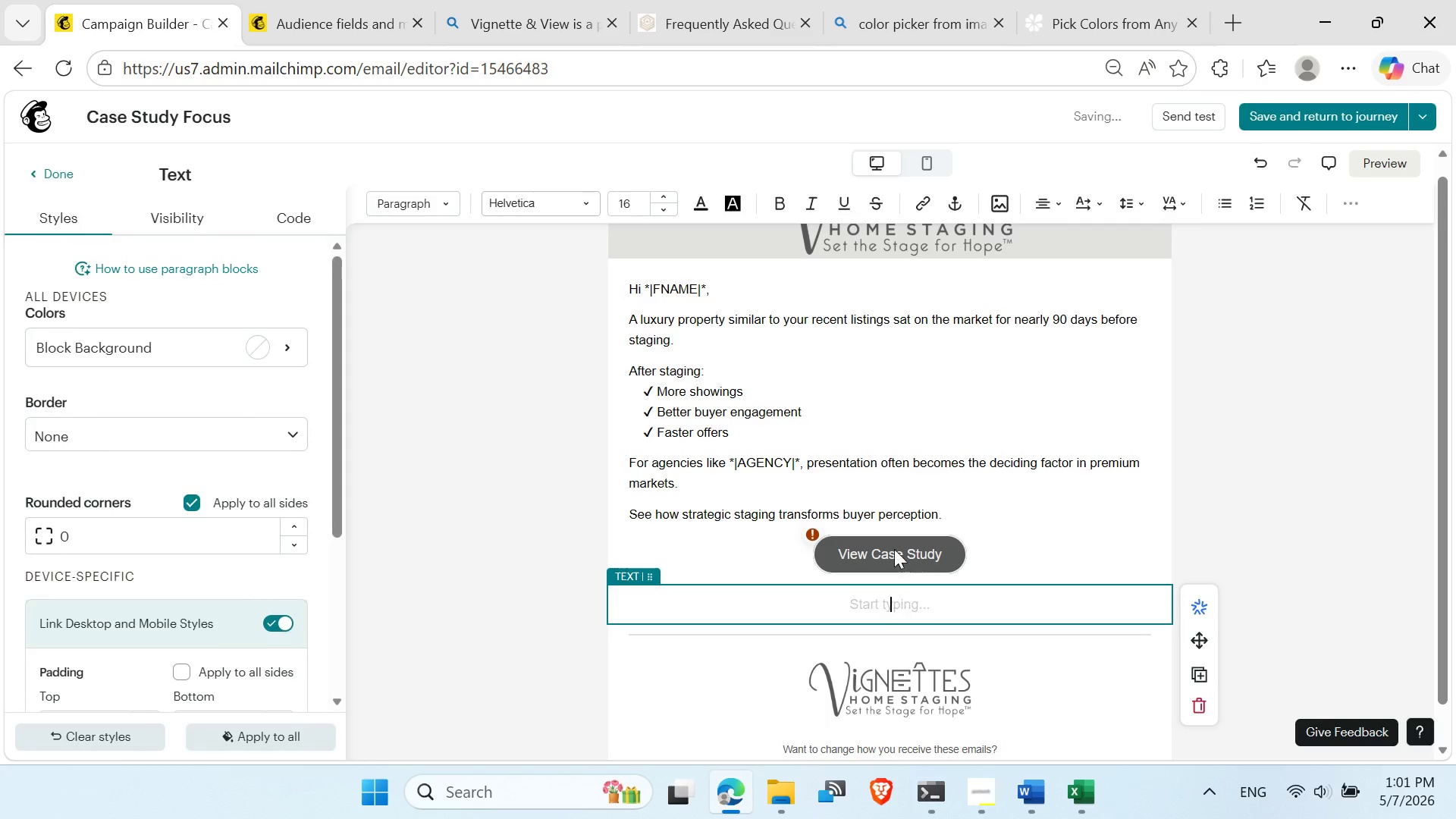 
scroll: coordinate [869, 572], scroll_direction: down, amount: 1.0
 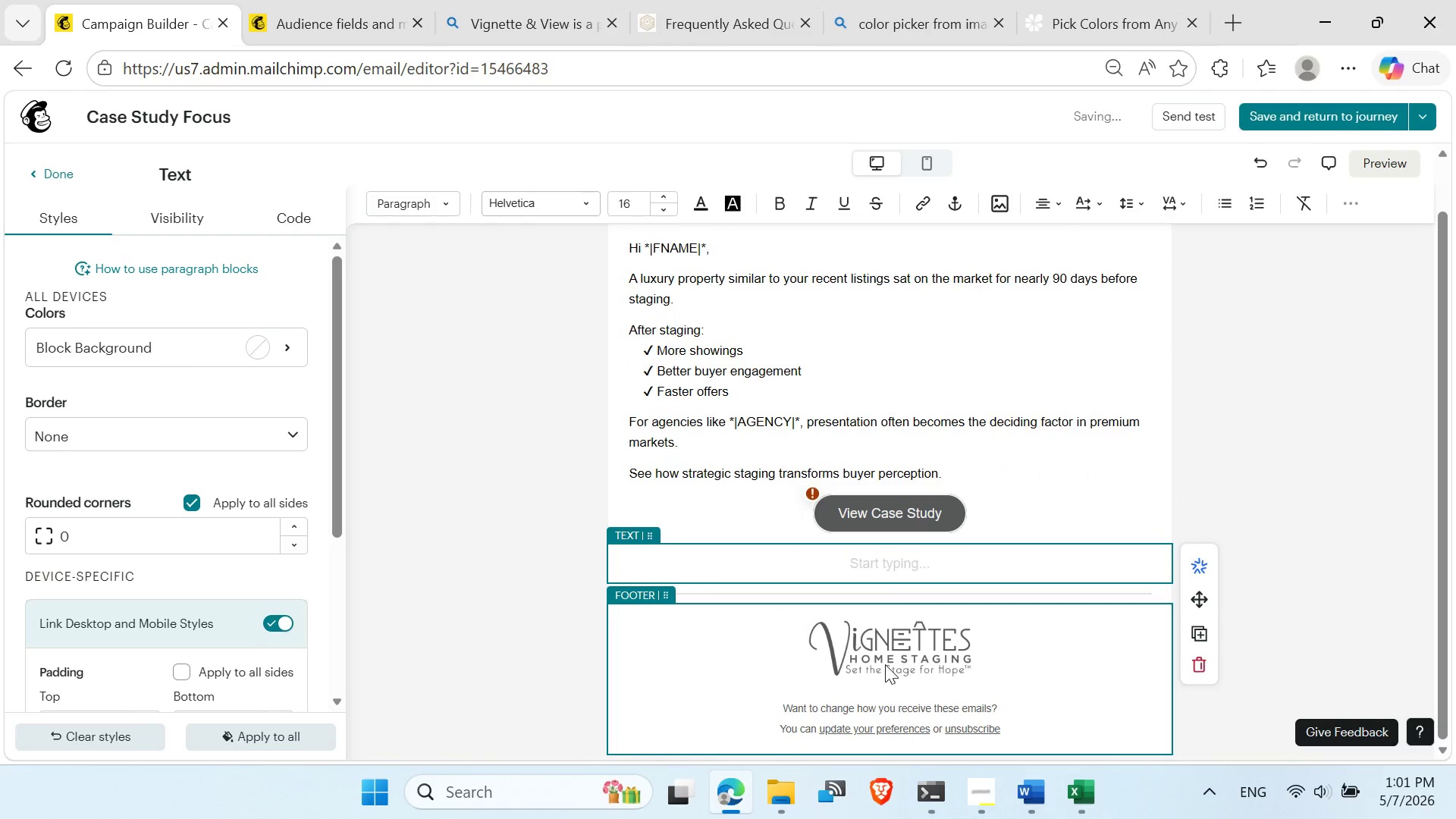 
left_click([885, 664])
 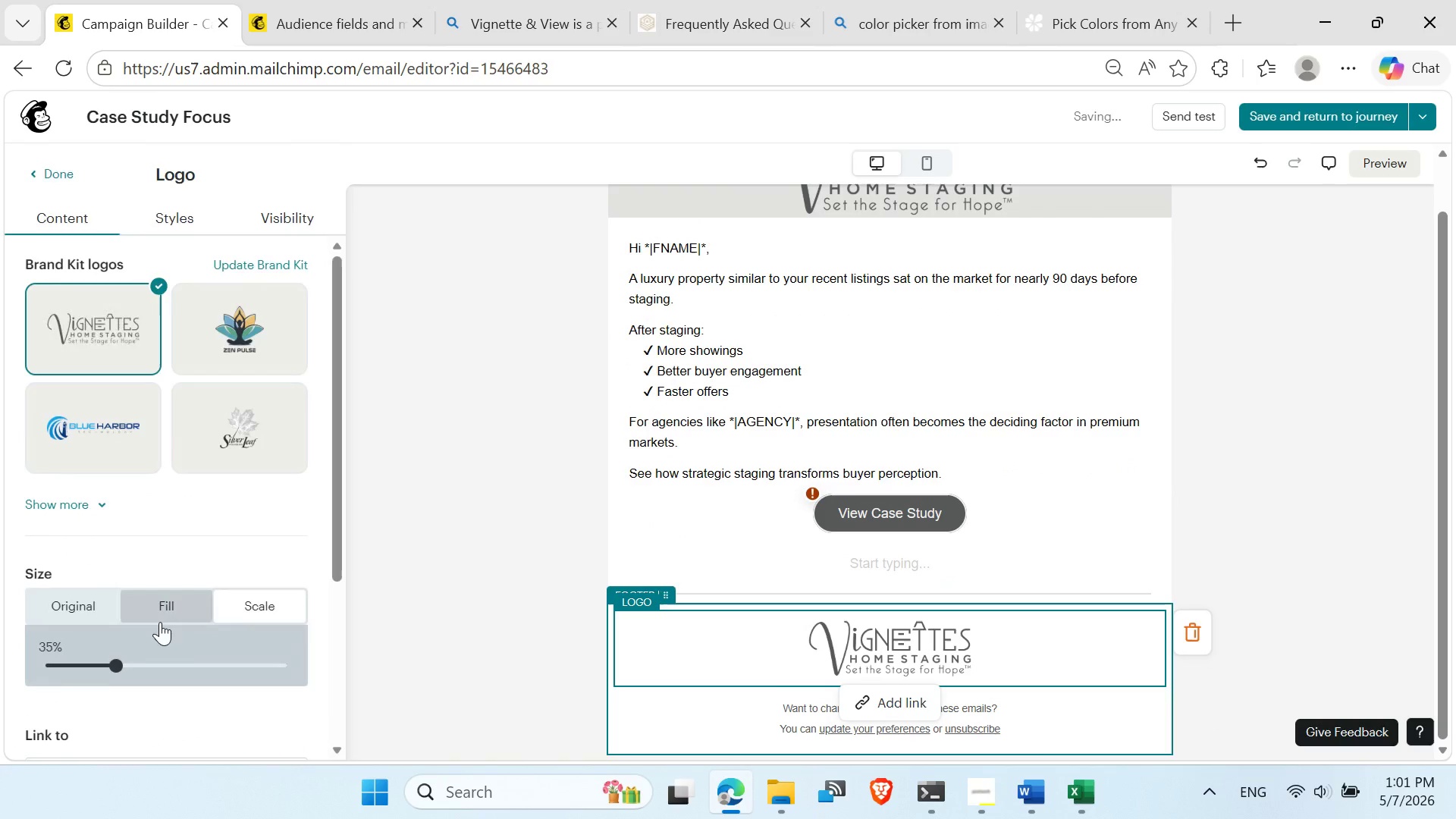 
scroll: coordinate [135, 538], scroll_direction: down, amount: 8.0
 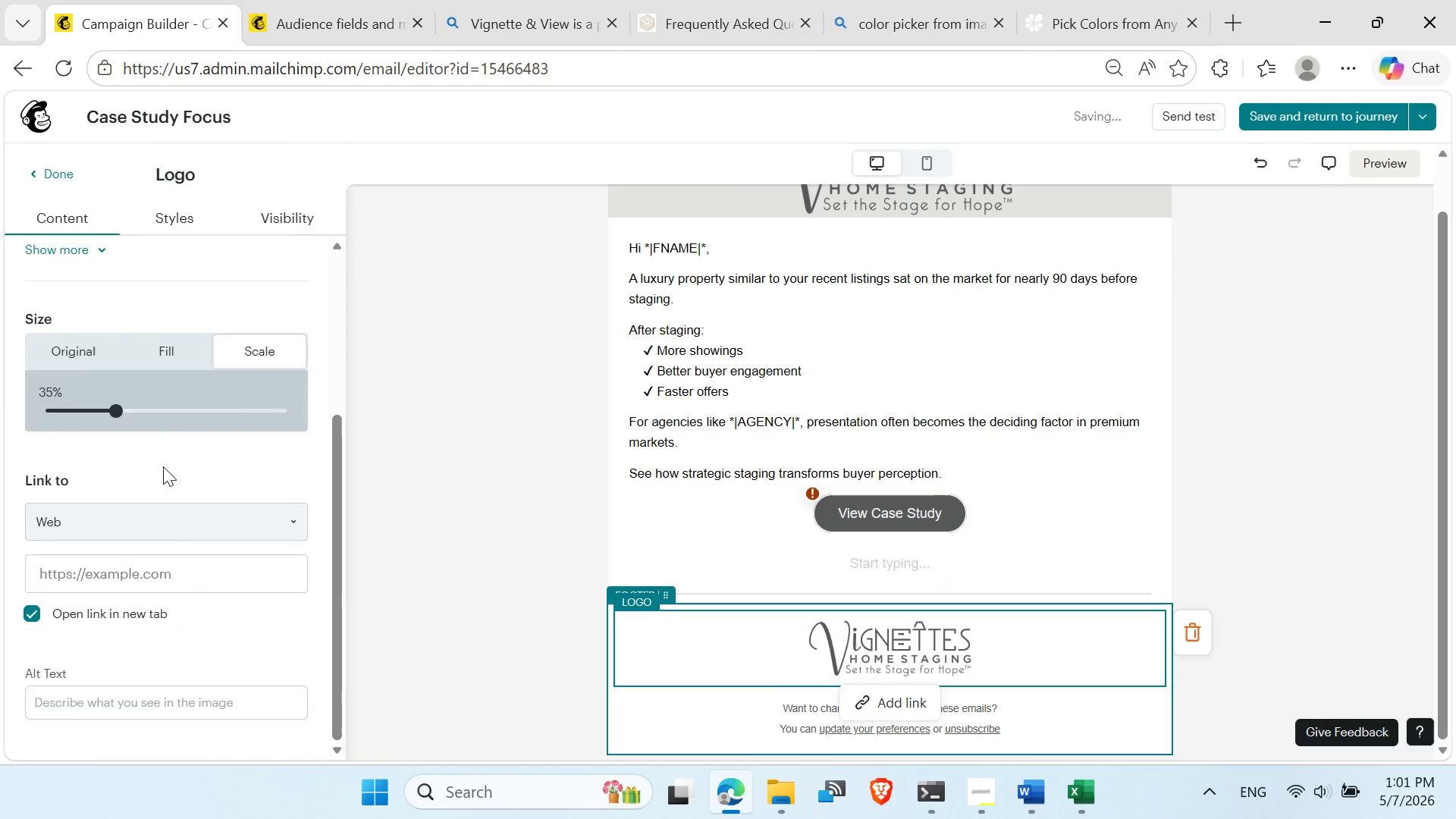 
scroll: coordinate [163, 466], scroll_direction: up, amount: 3.0
 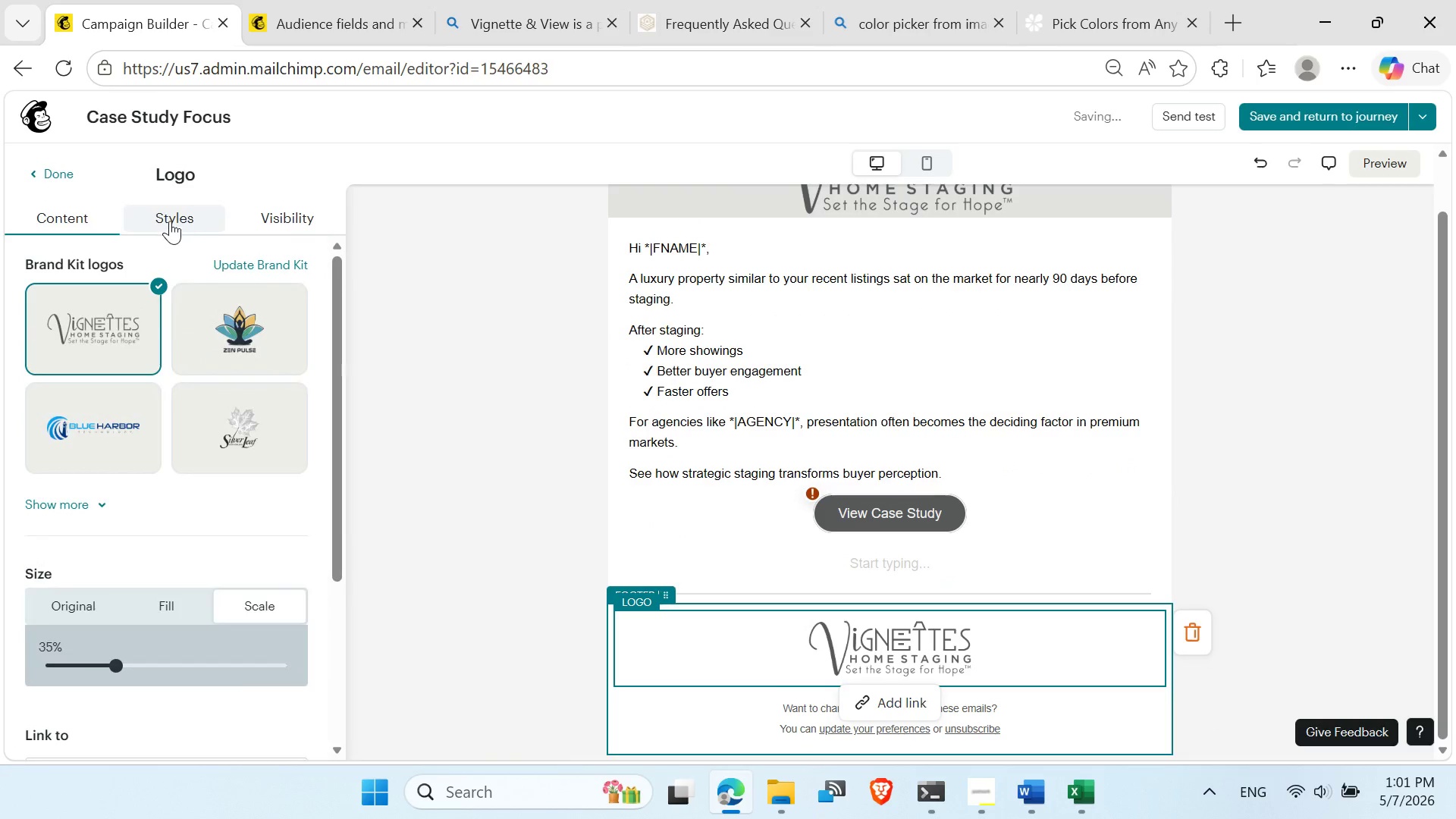 
left_click([170, 221])
 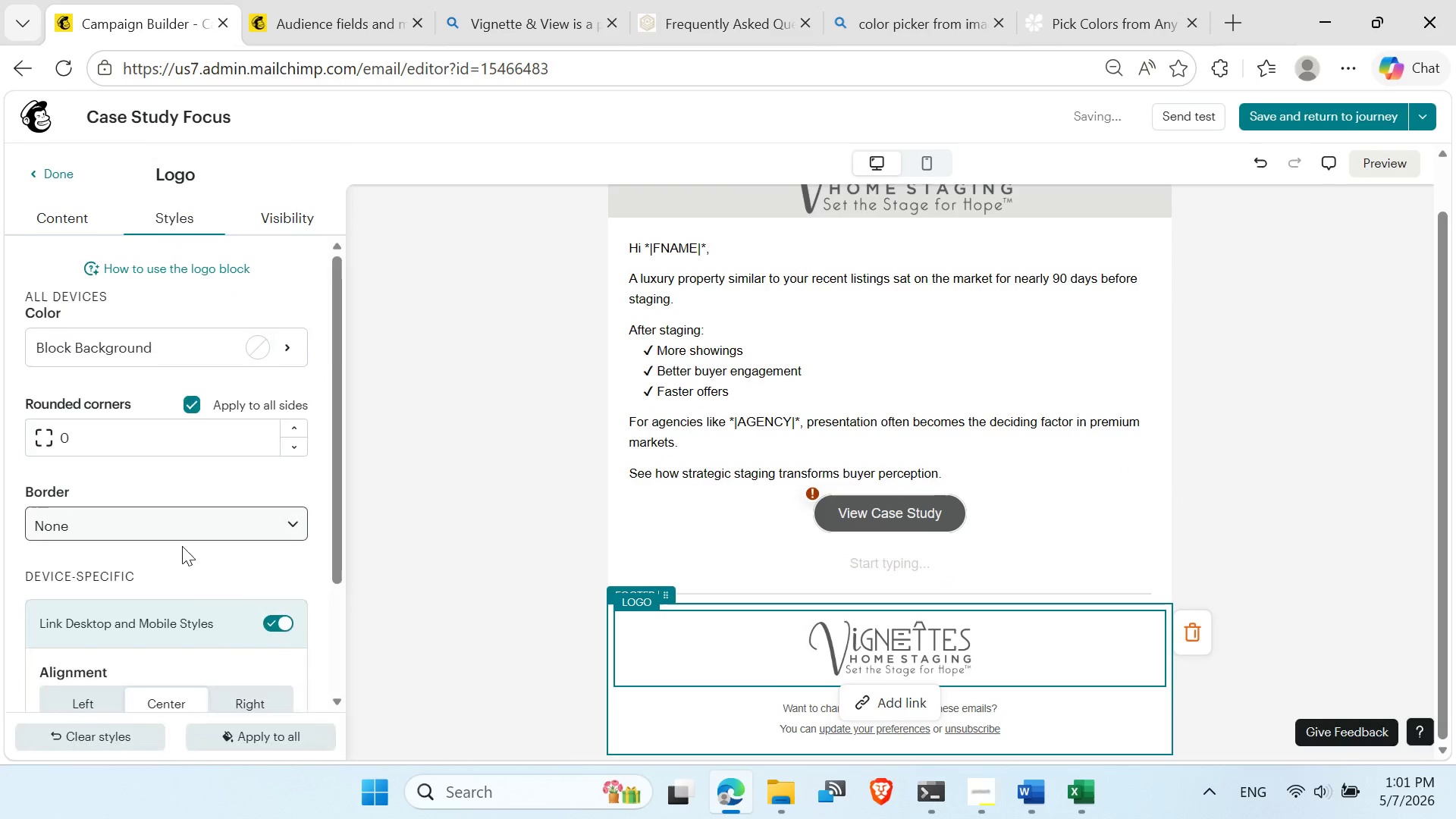 
scroll: coordinate [167, 604], scroll_direction: down, amount: 6.0
 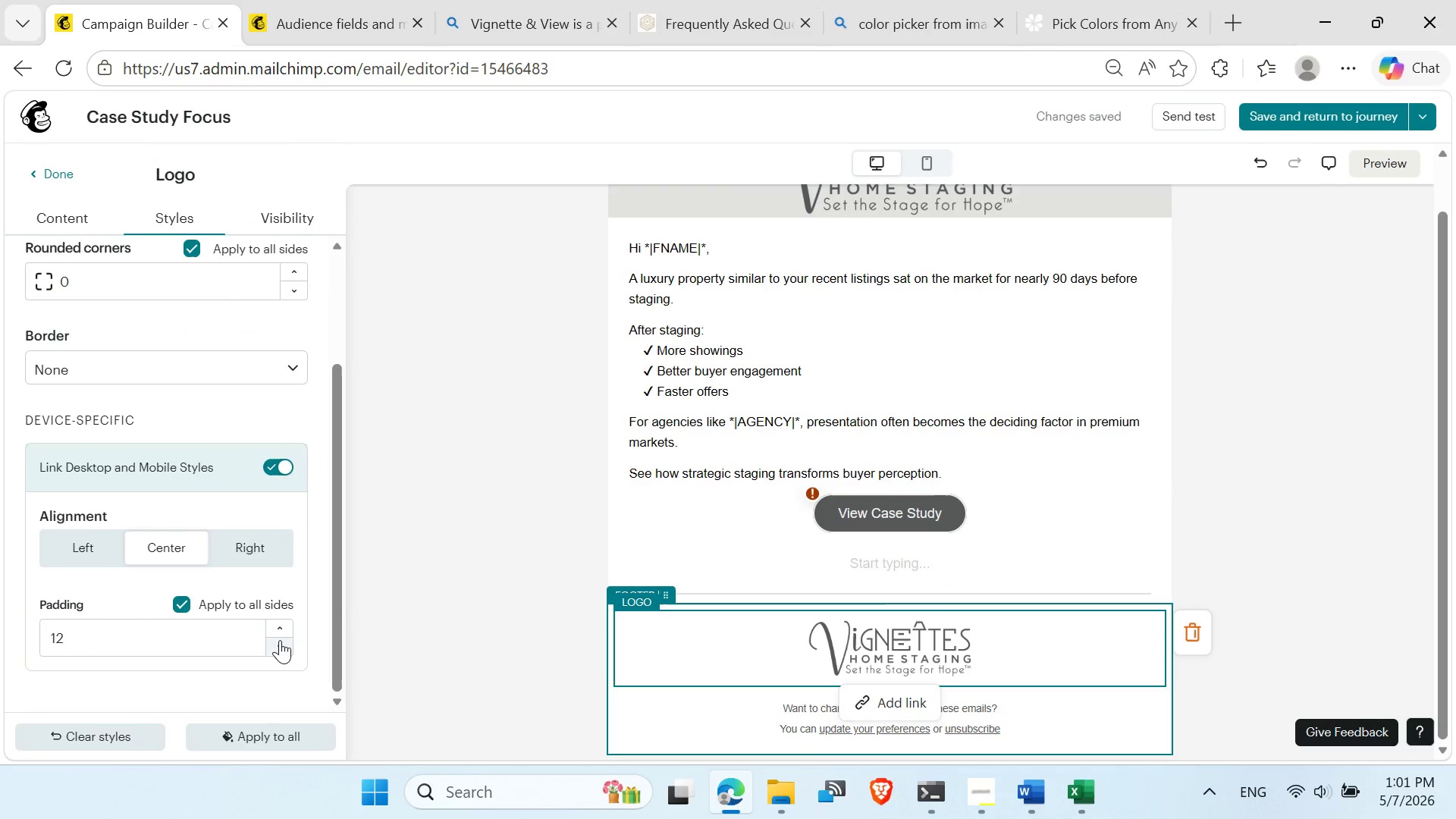 
left_click([280, 640])
 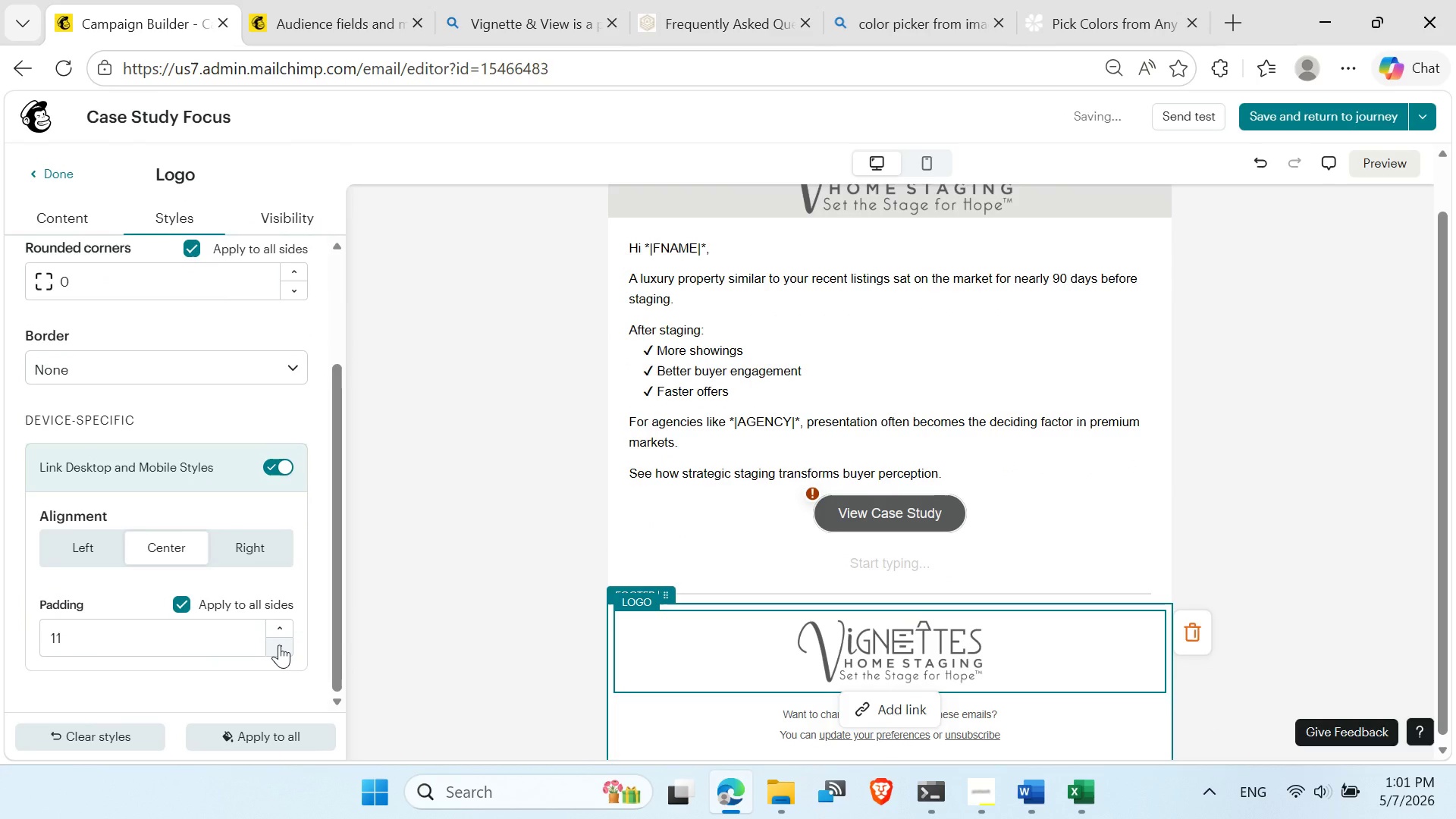 
double_click([279, 645])
 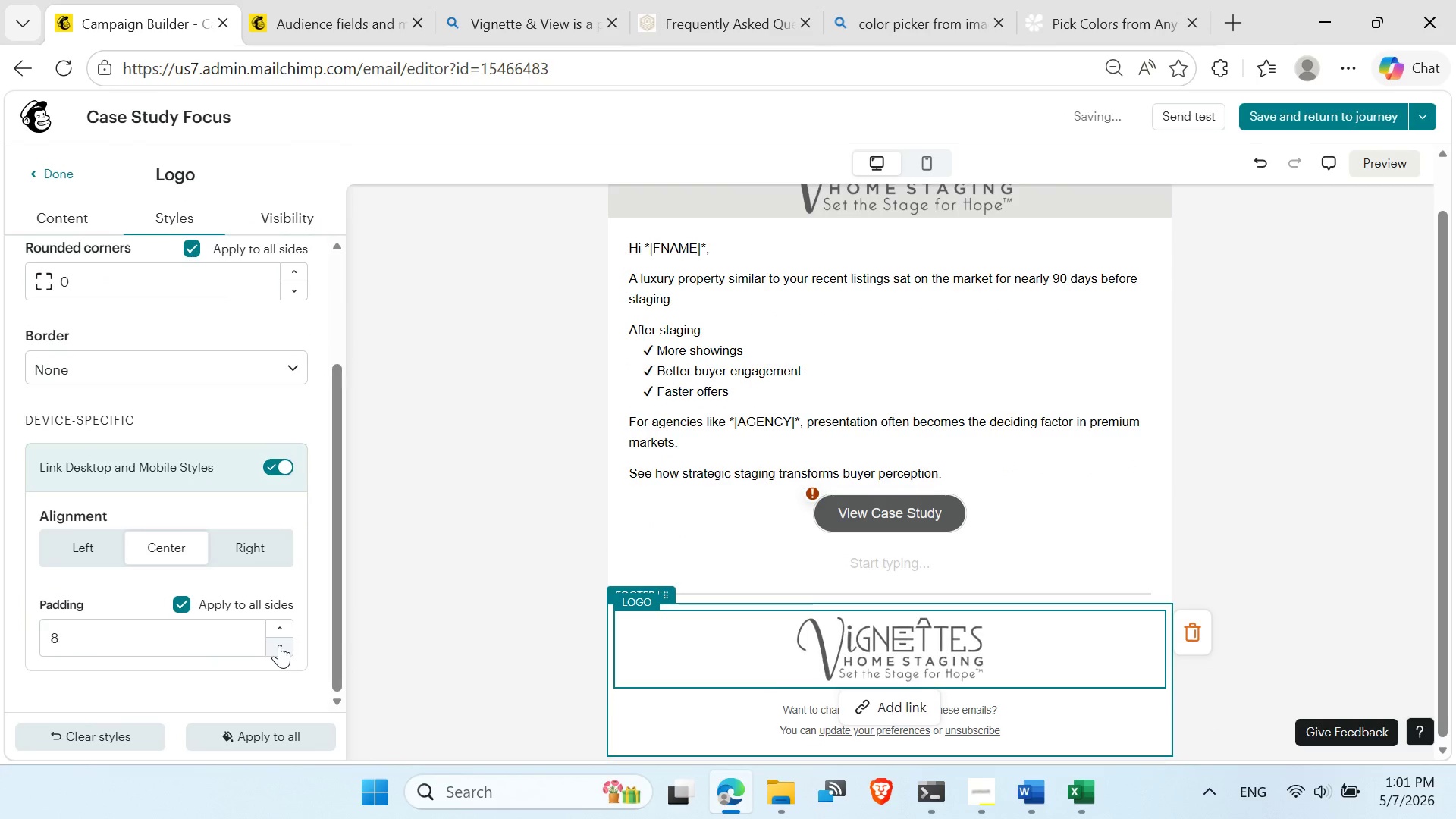 
triple_click([279, 645])
 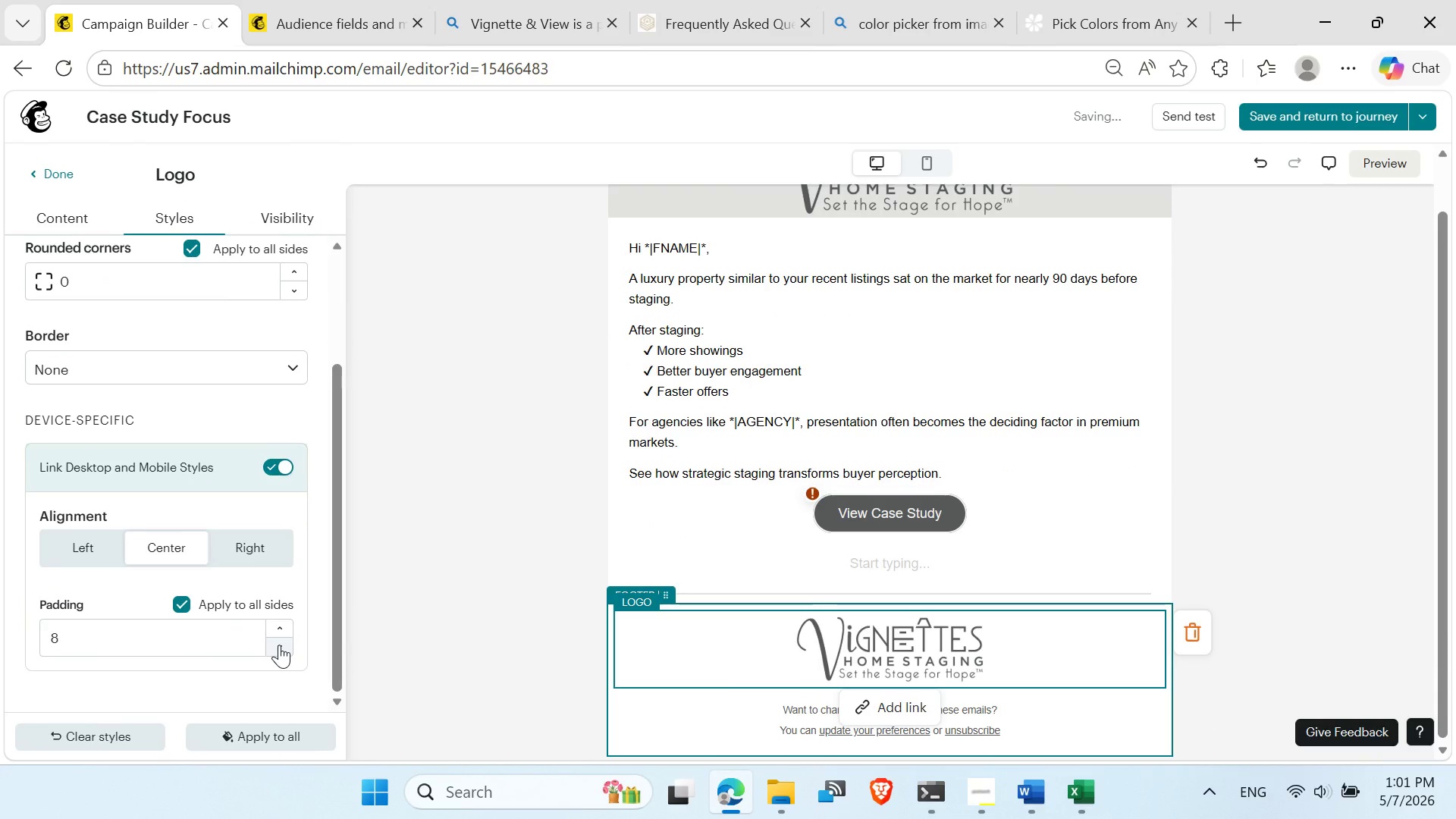 
triple_click([279, 645])
 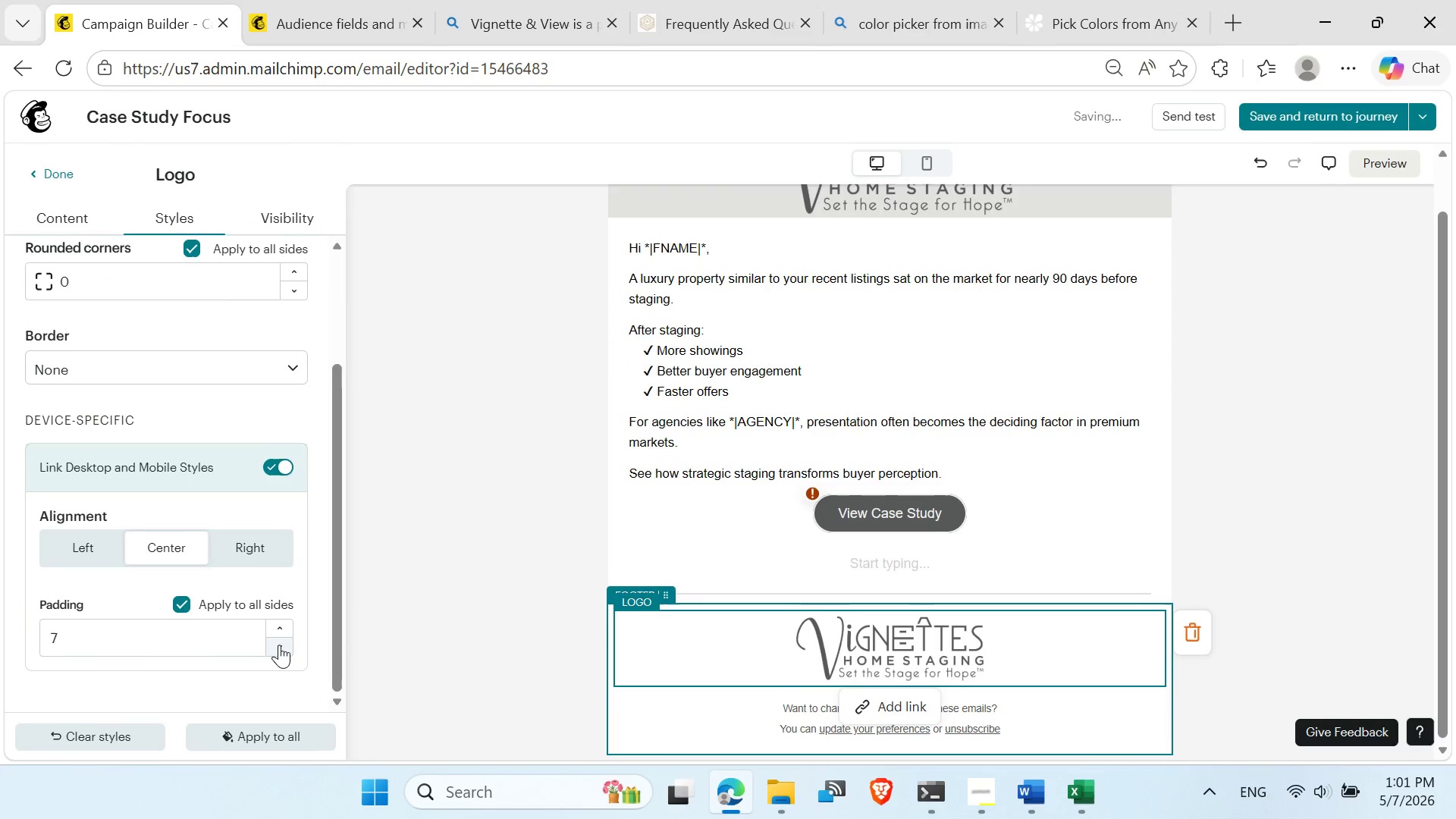 
triple_click([279, 645])
 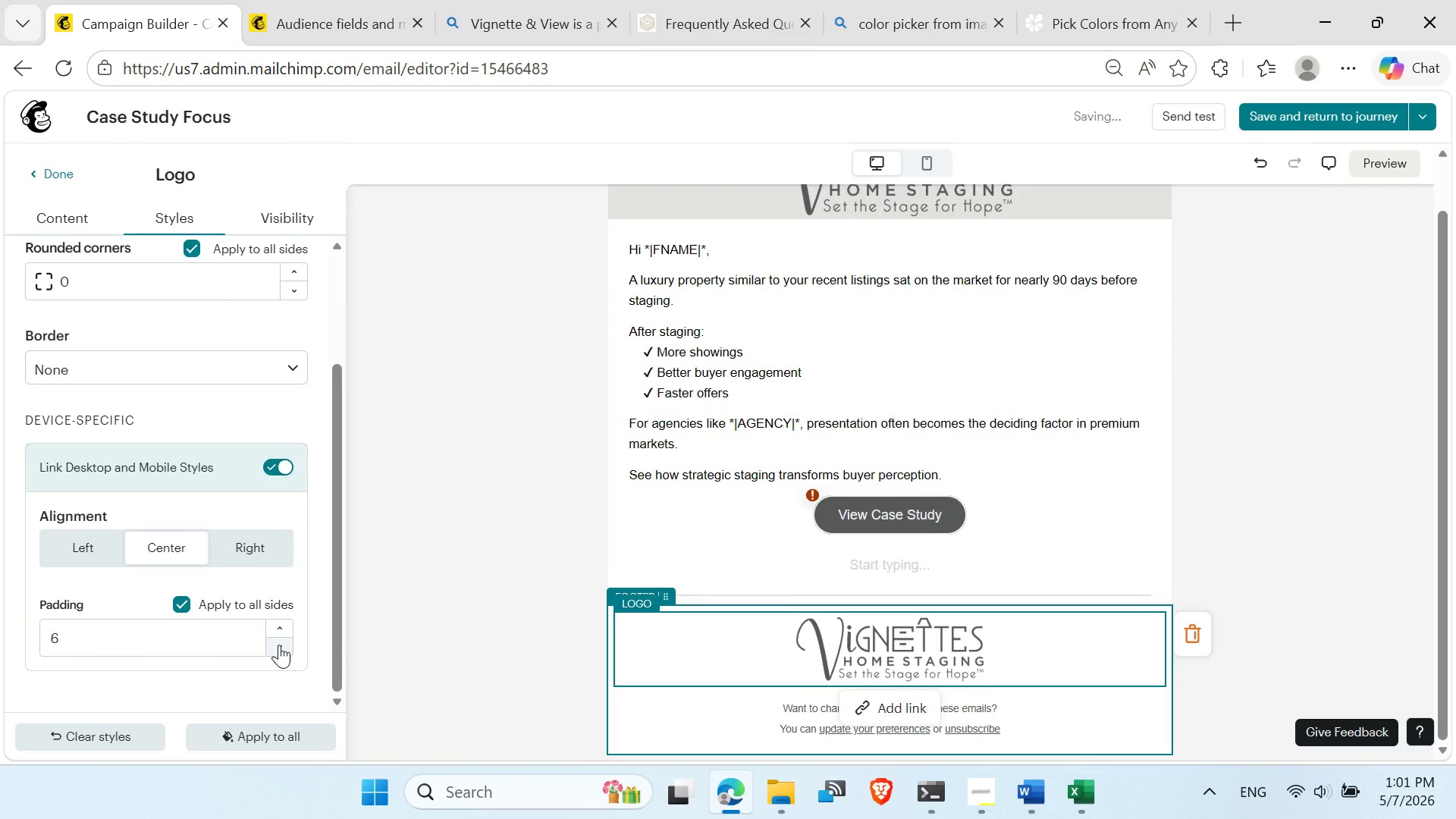 
triple_click([279, 645])
 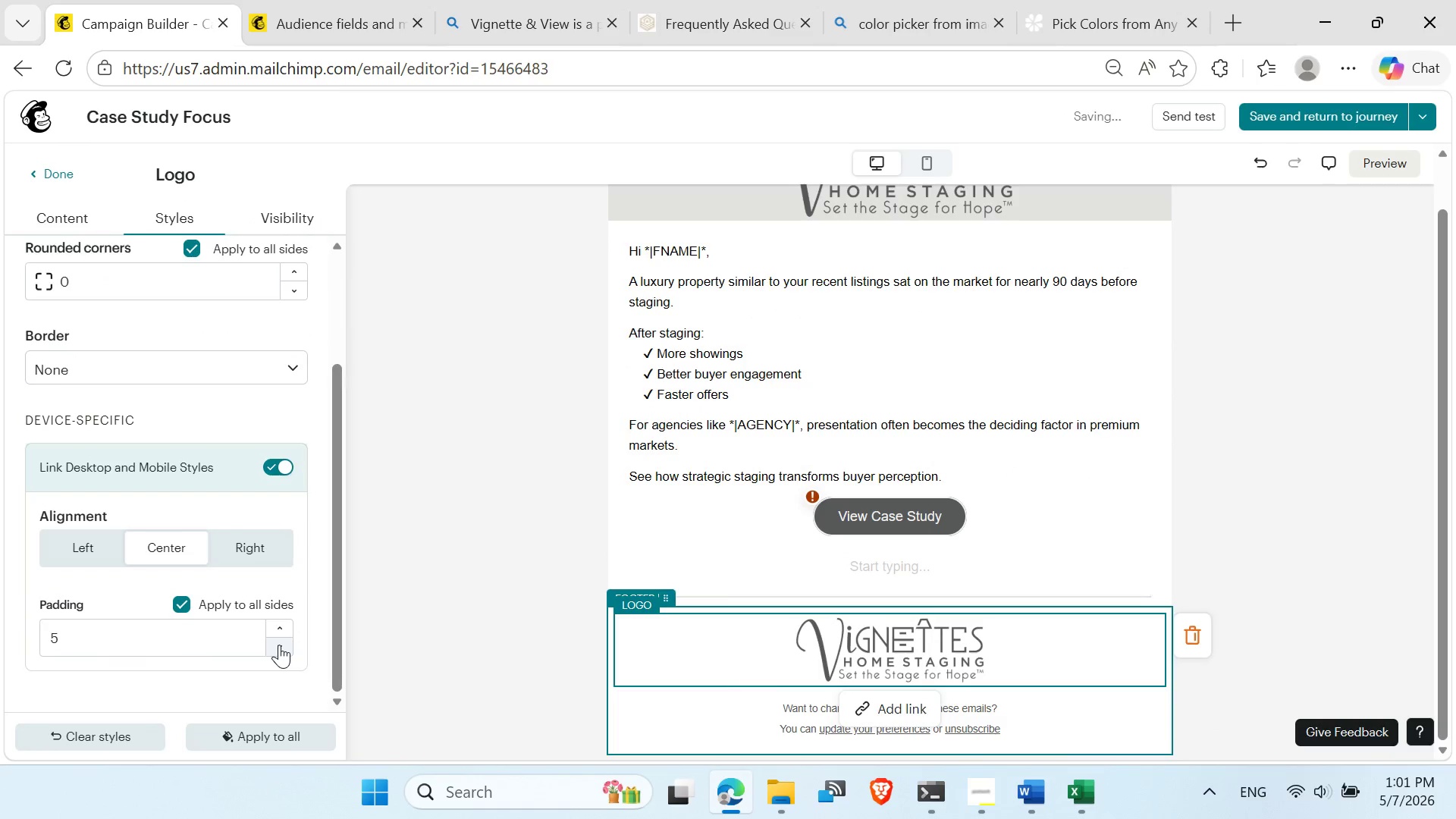 
triple_click([279, 645])
 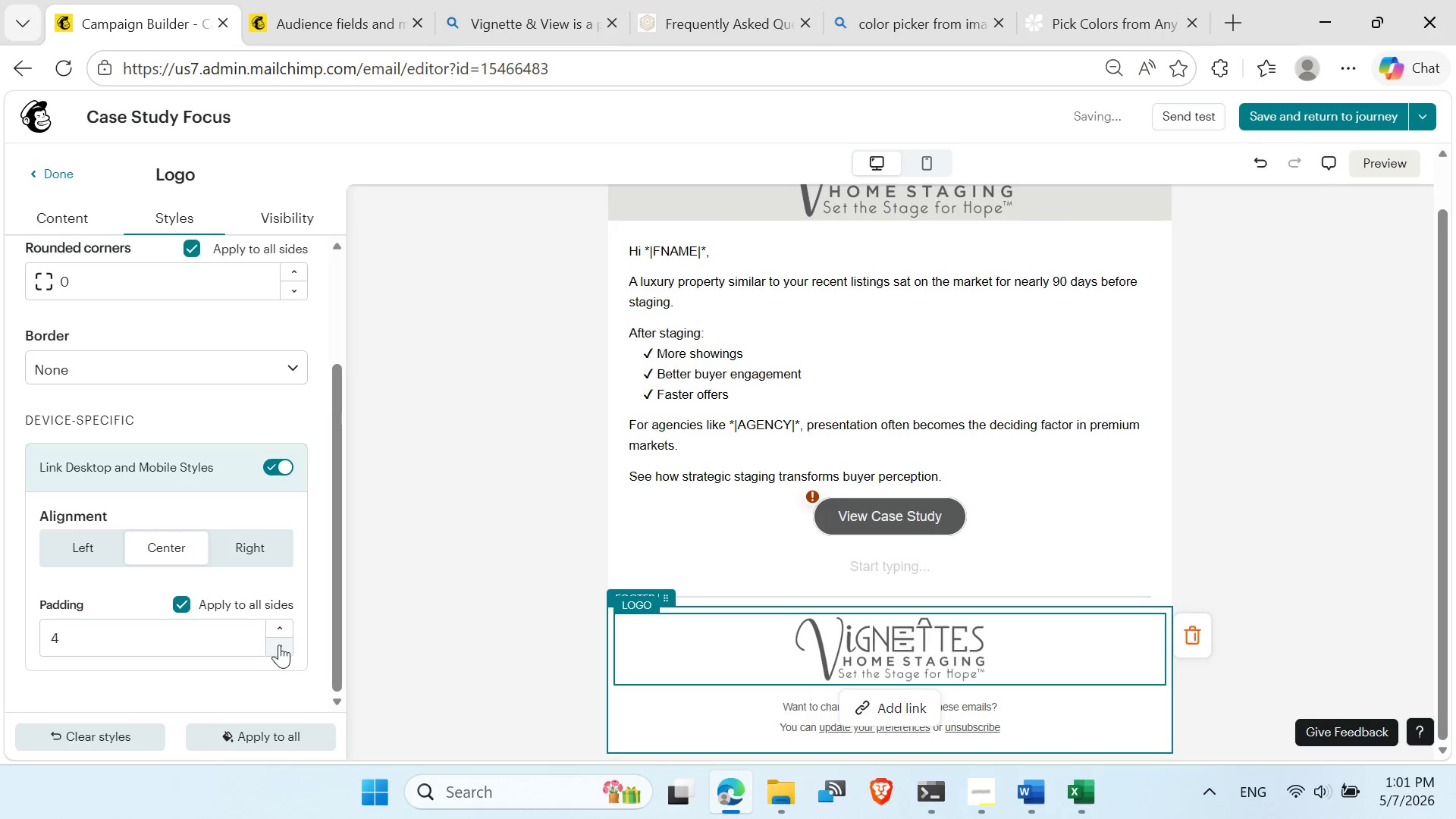 
triple_click([279, 645])
 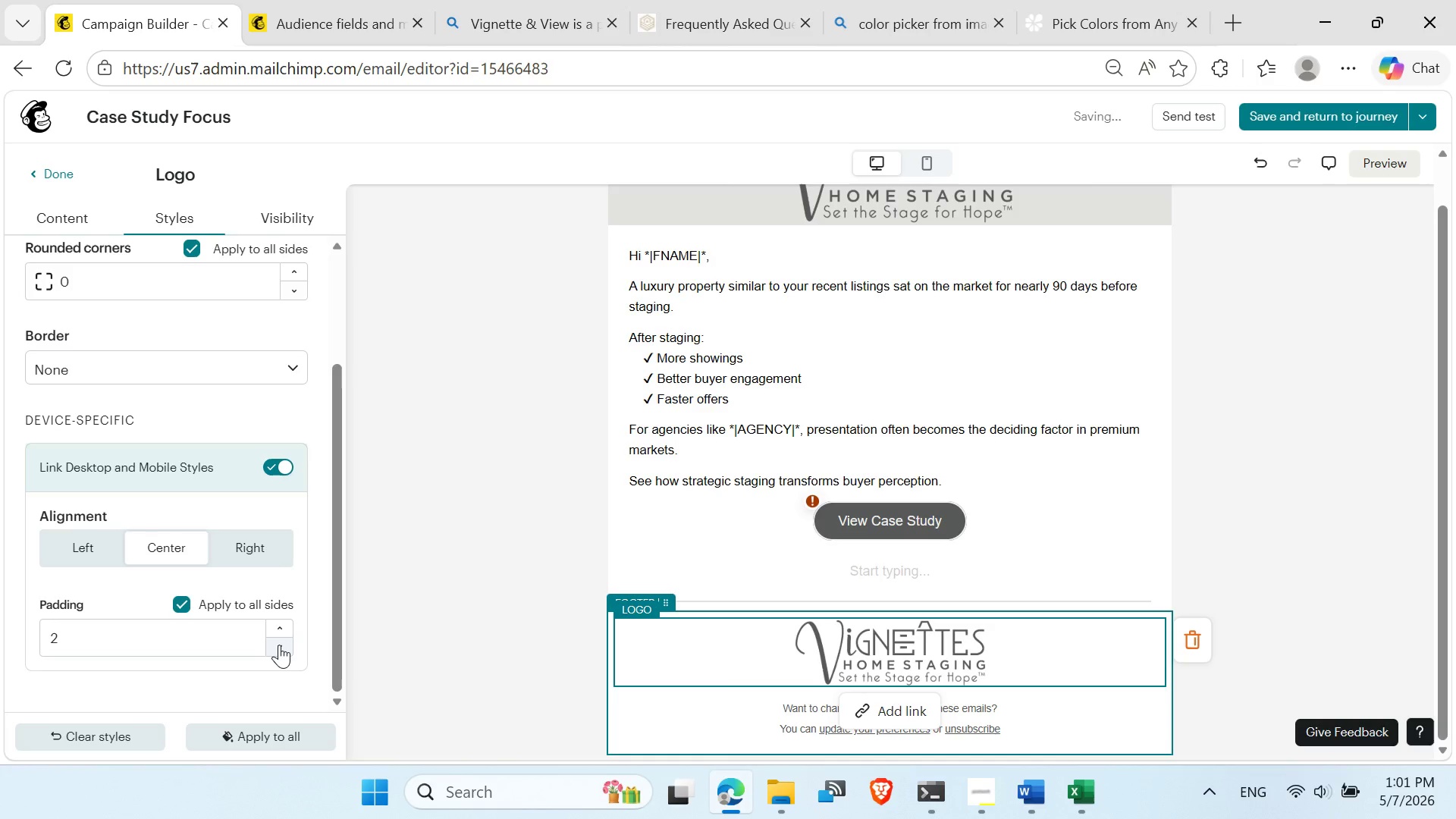 
triple_click([279, 645])
 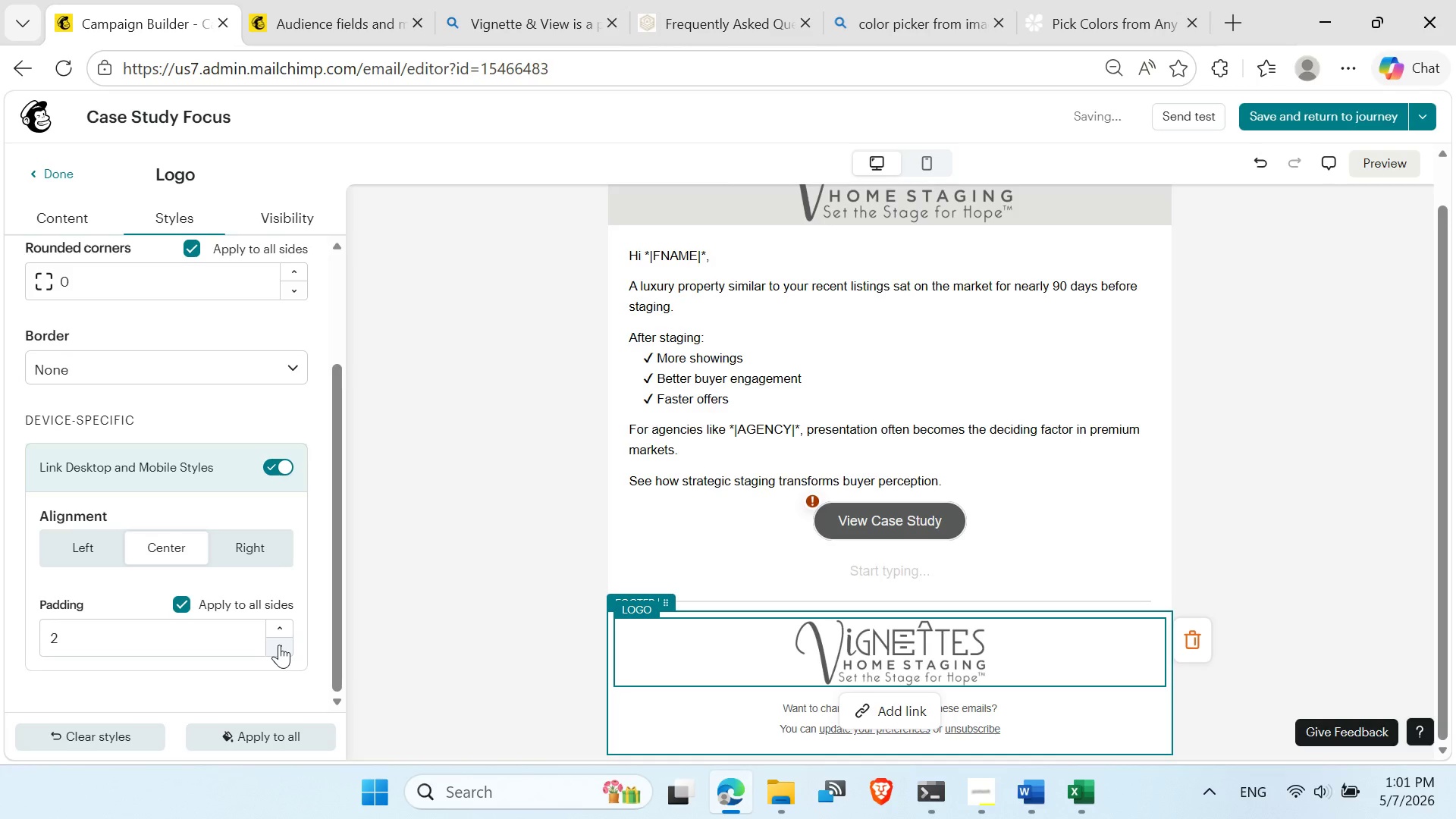 
triple_click([279, 645])
 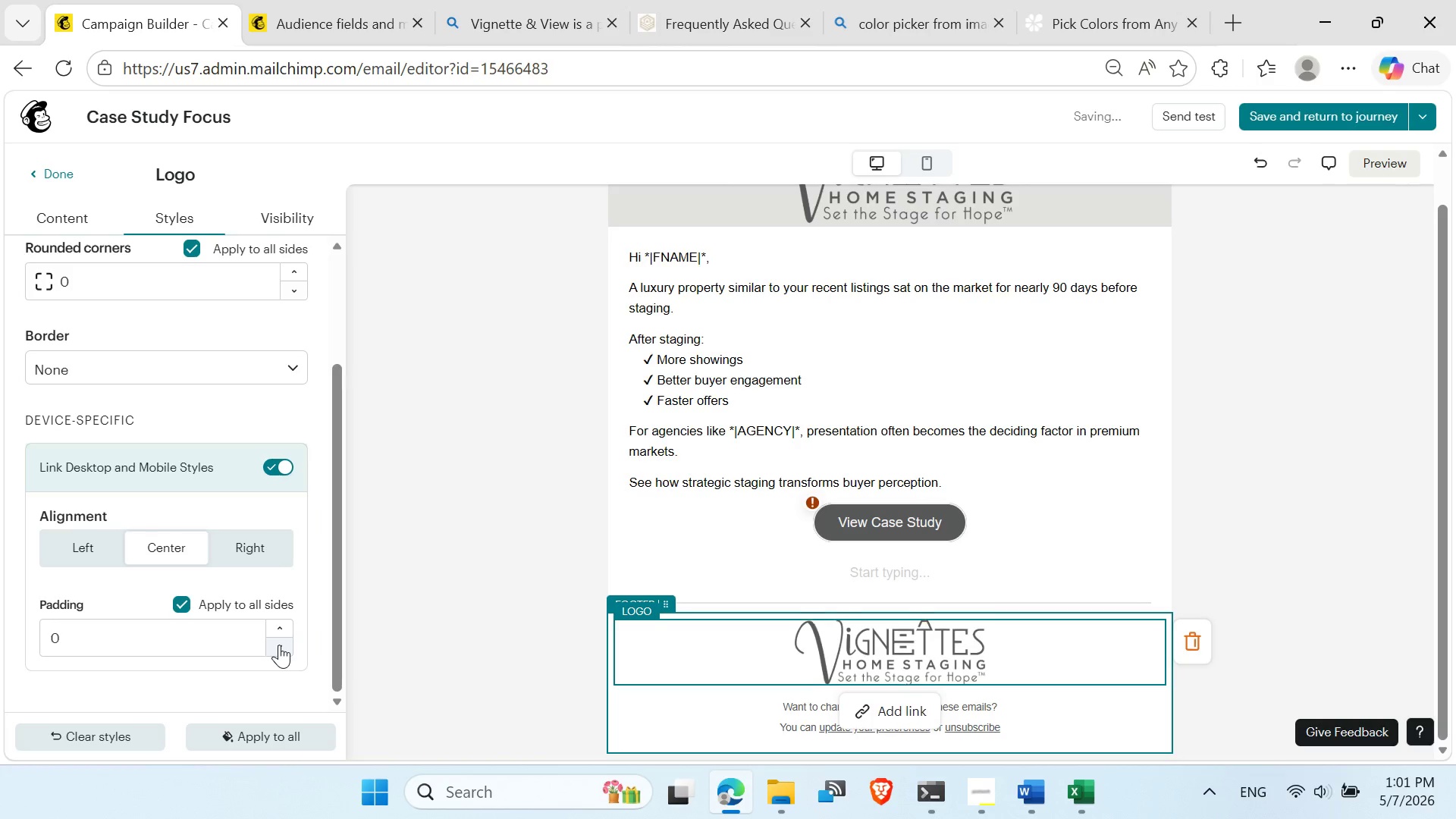 
triple_click([279, 645])
 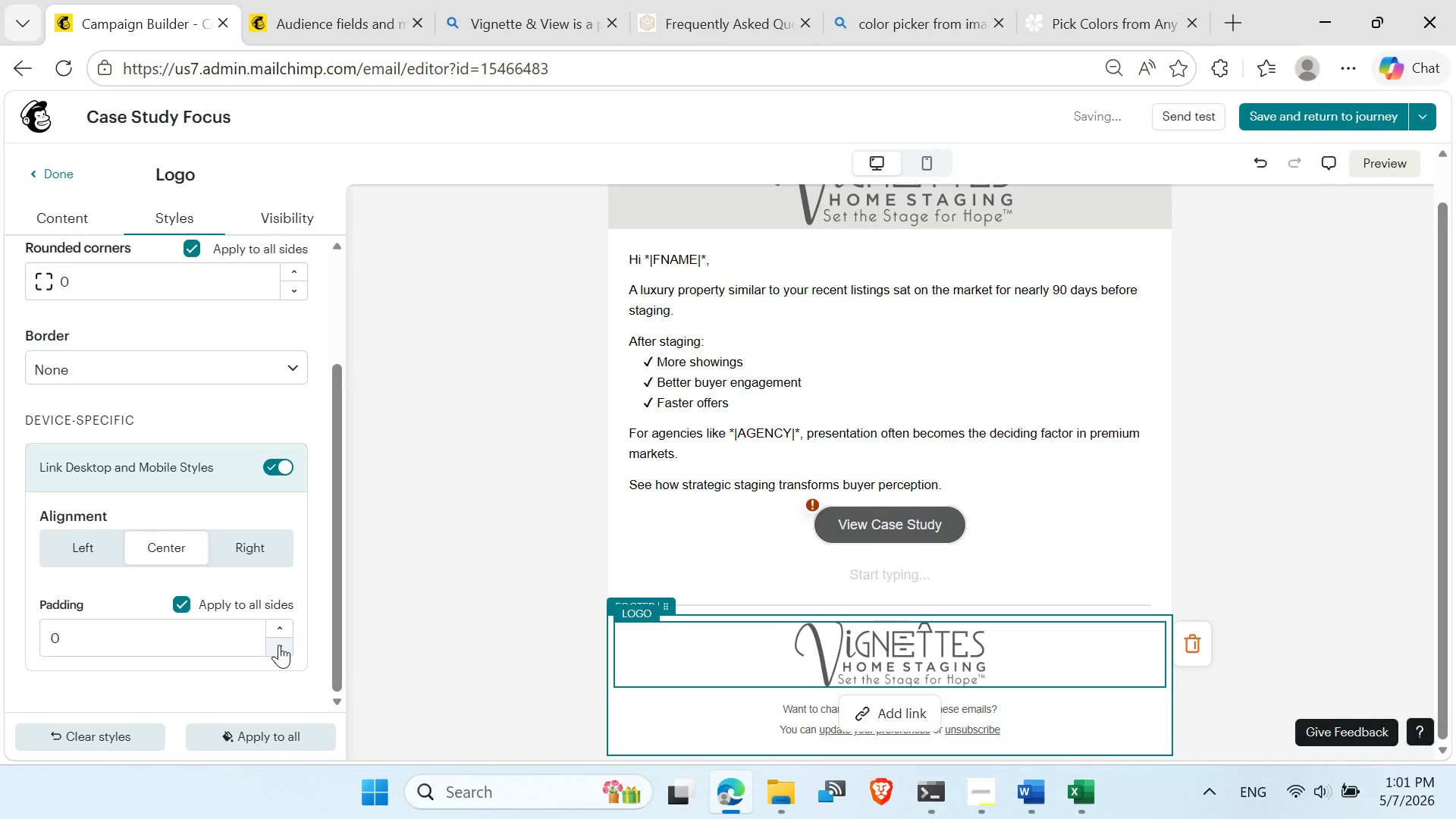 
left_click([279, 645])
 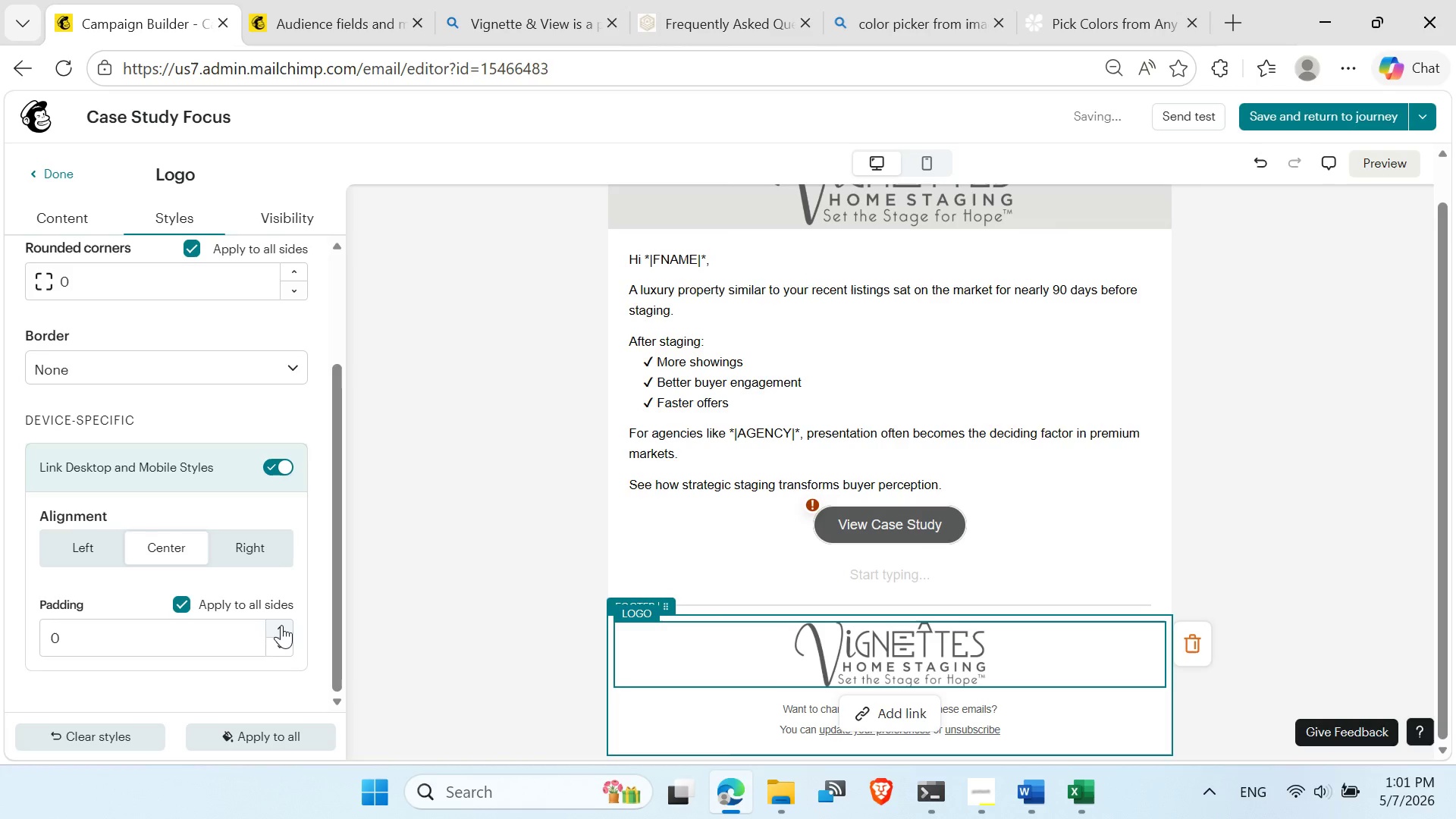 
double_click([282, 625])
 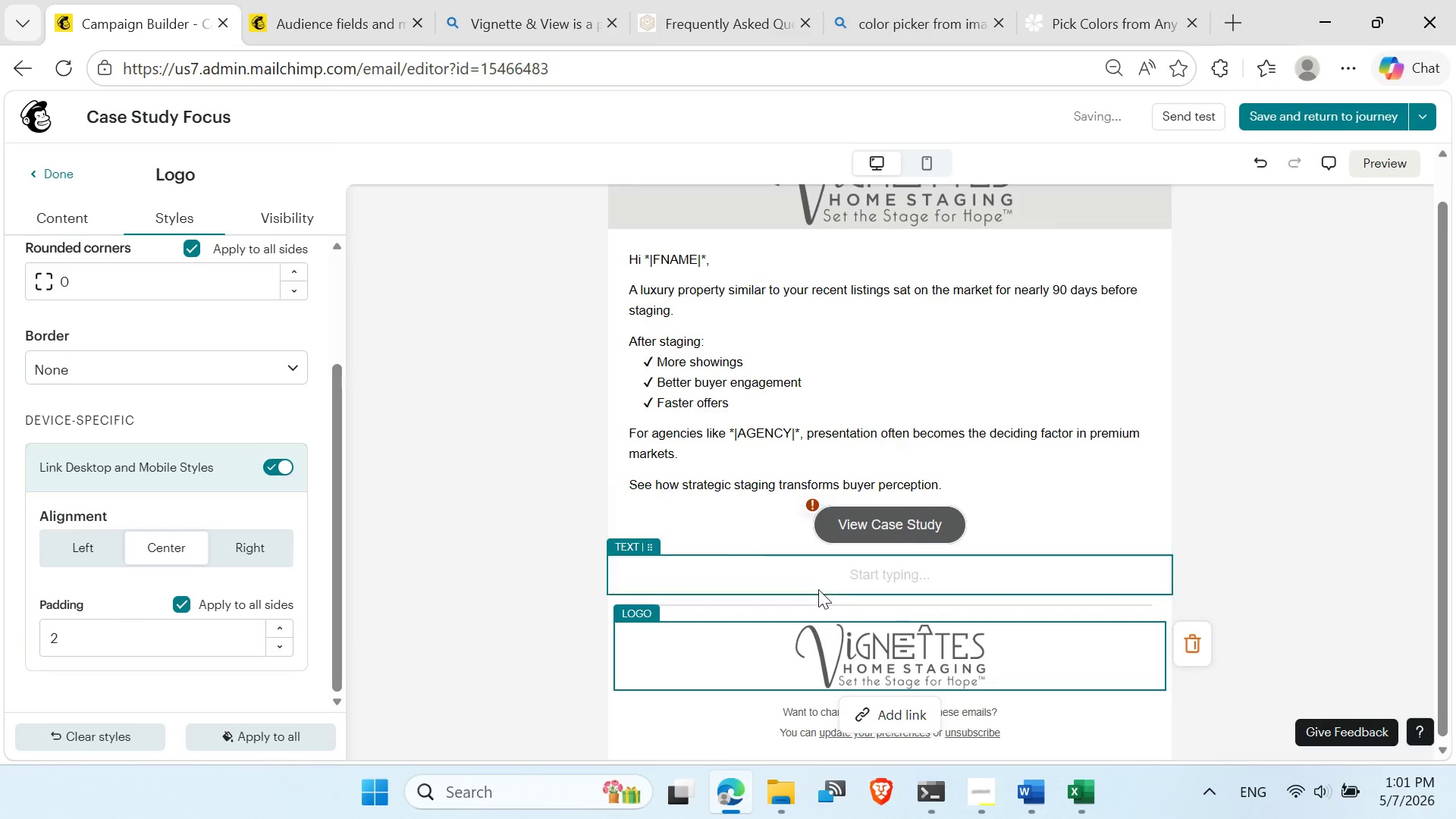 
left_click([834, 579])
 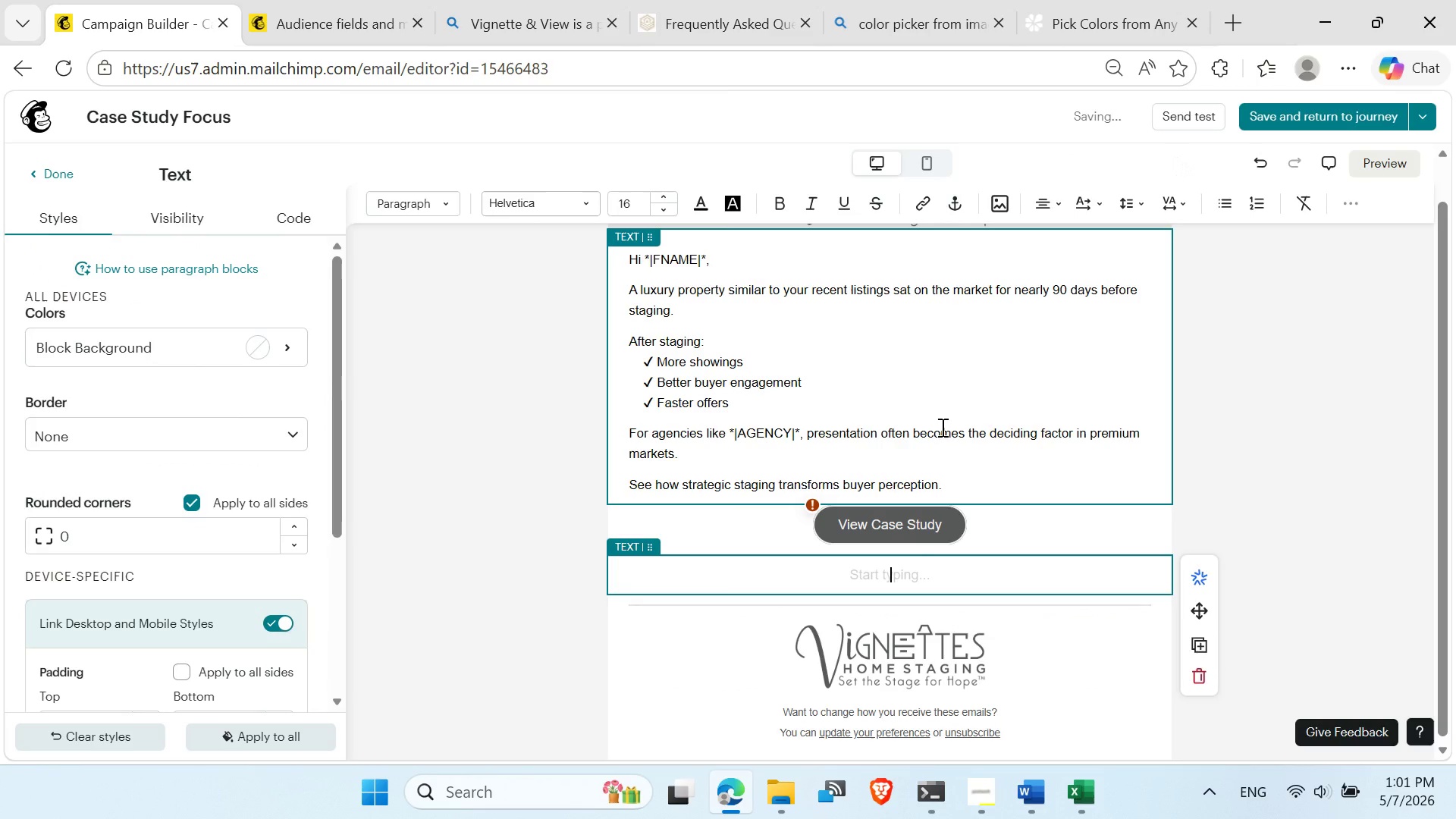 
scroll: coordinate [887, 479], scroll_direction: up, amount: 6.0
 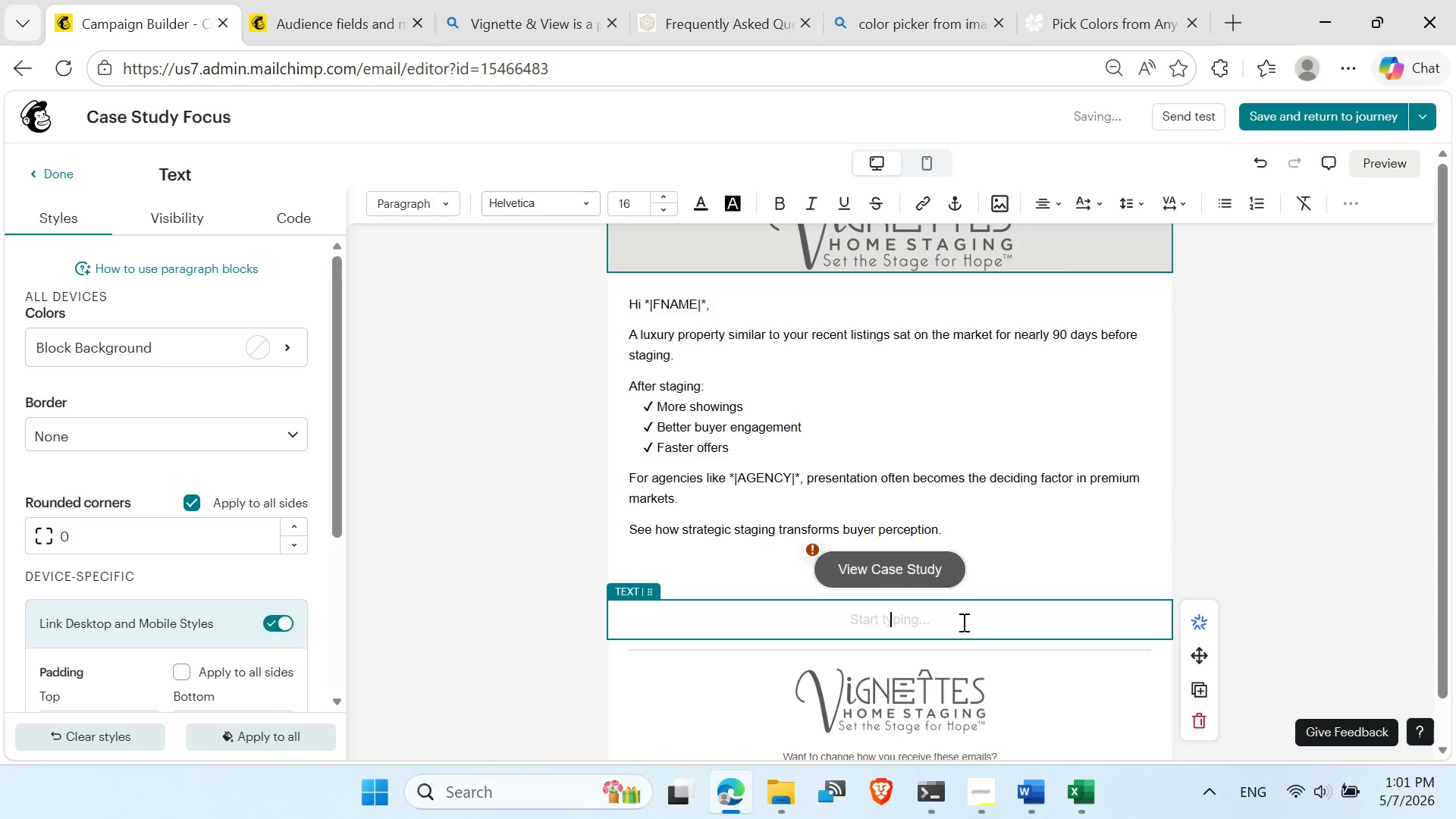 
left_click([1031, 794])
 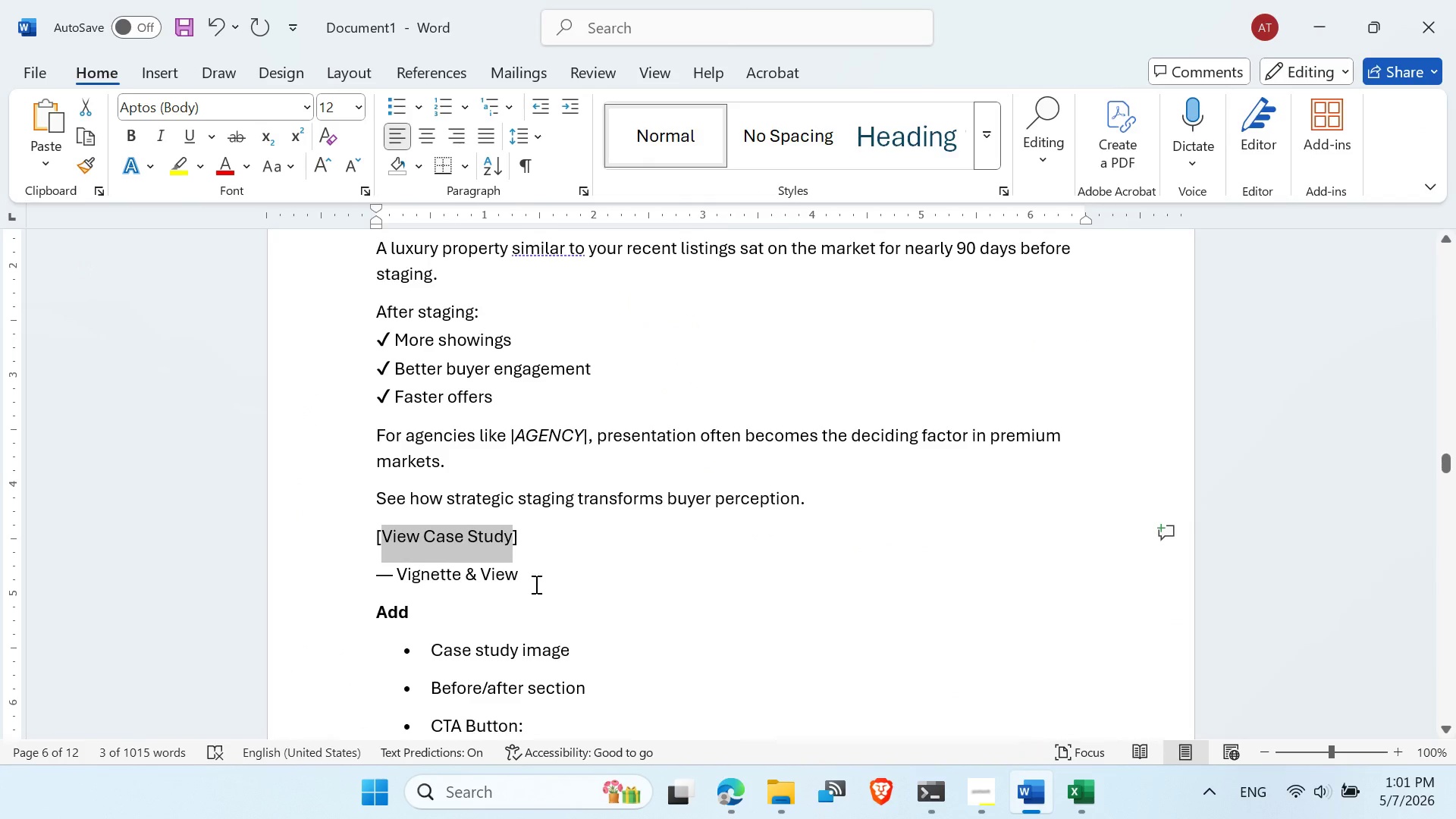 
left_click_drag(start_coordinate=[532, 583], to_coordinate=[372, 584])
 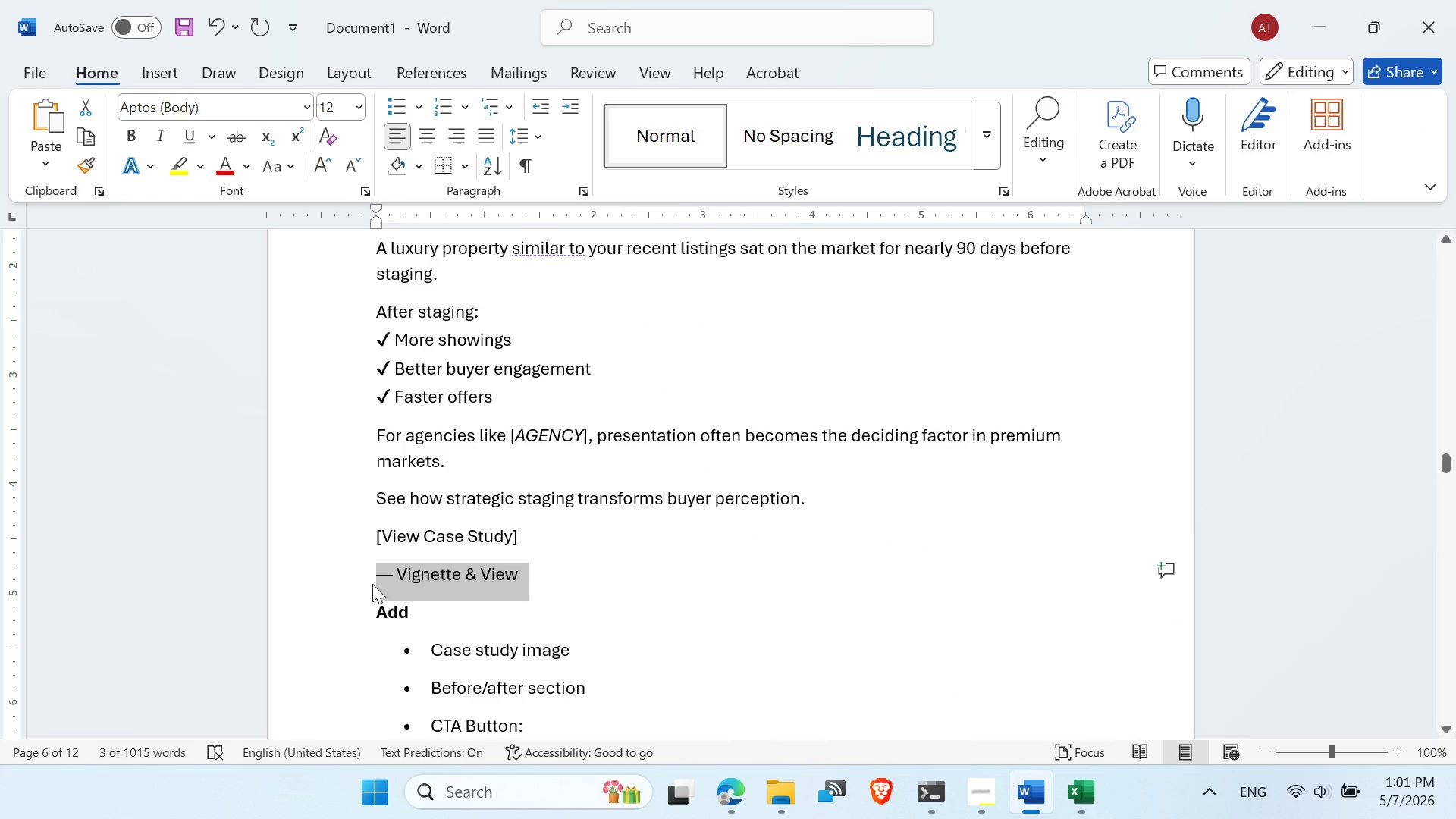 
key(Control+C)
 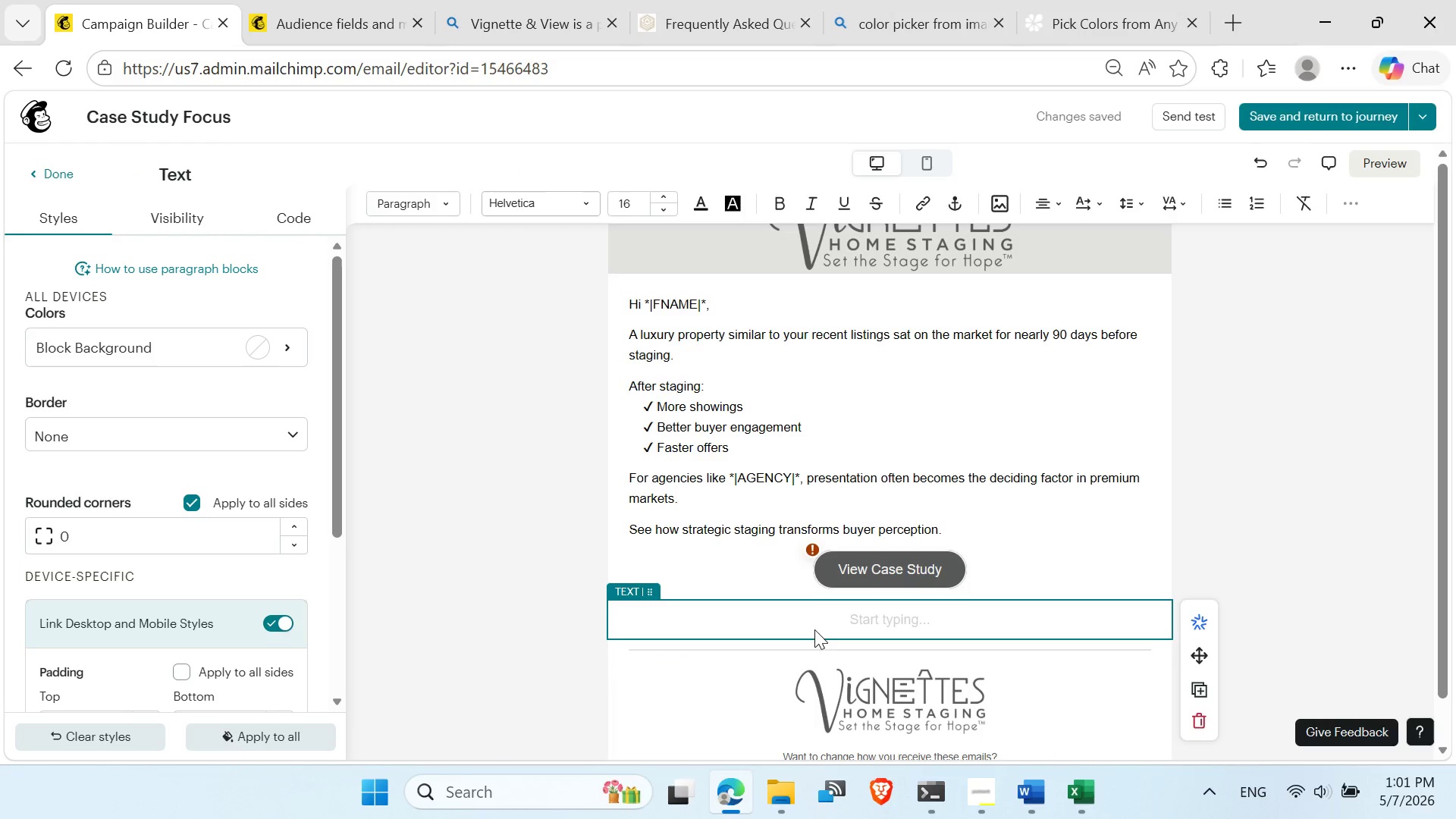 
key(Control+V)
 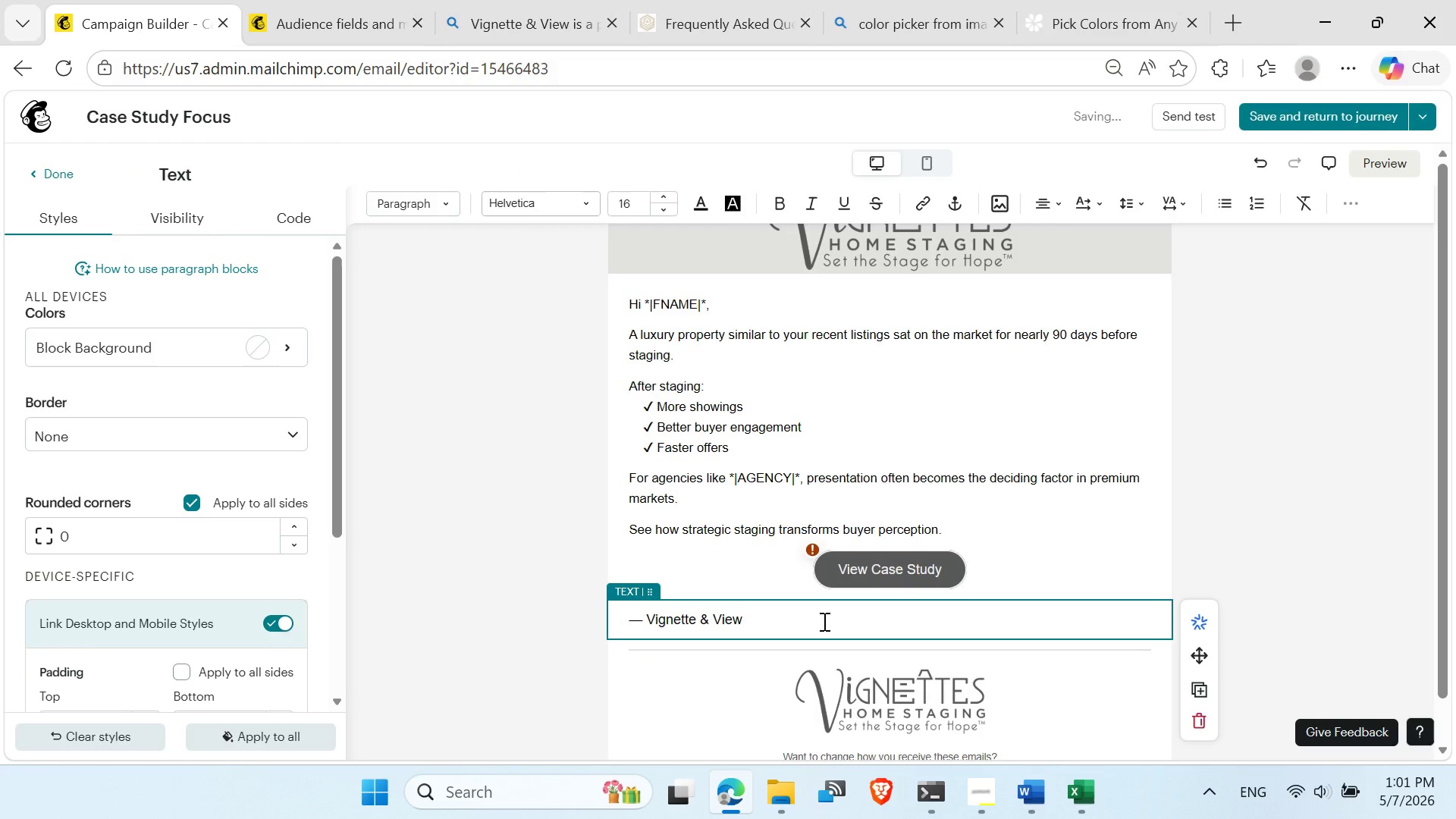 
left_click([772, 484])
 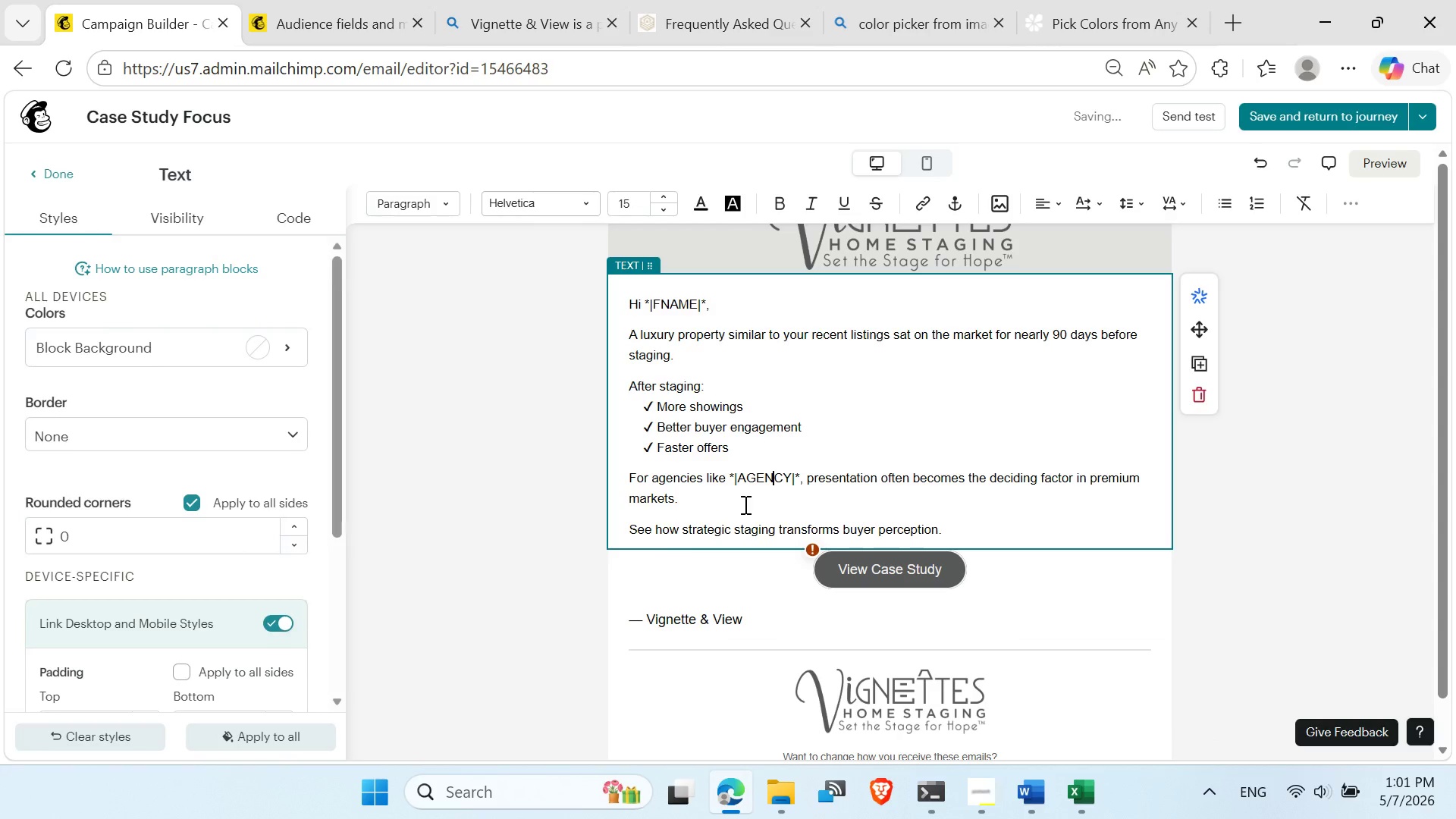 
key(Control+A)
 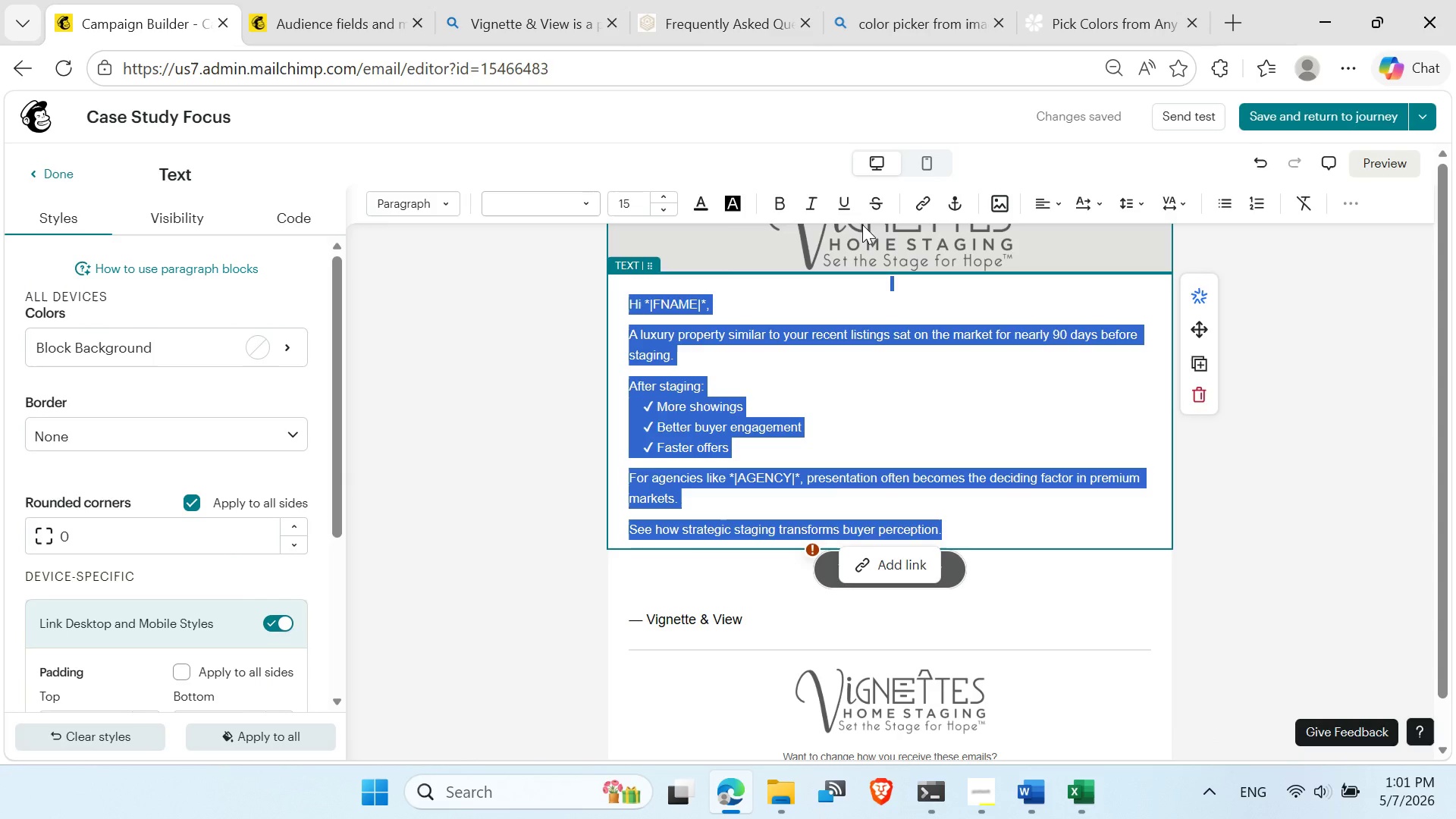 
left_click([693, 206])
 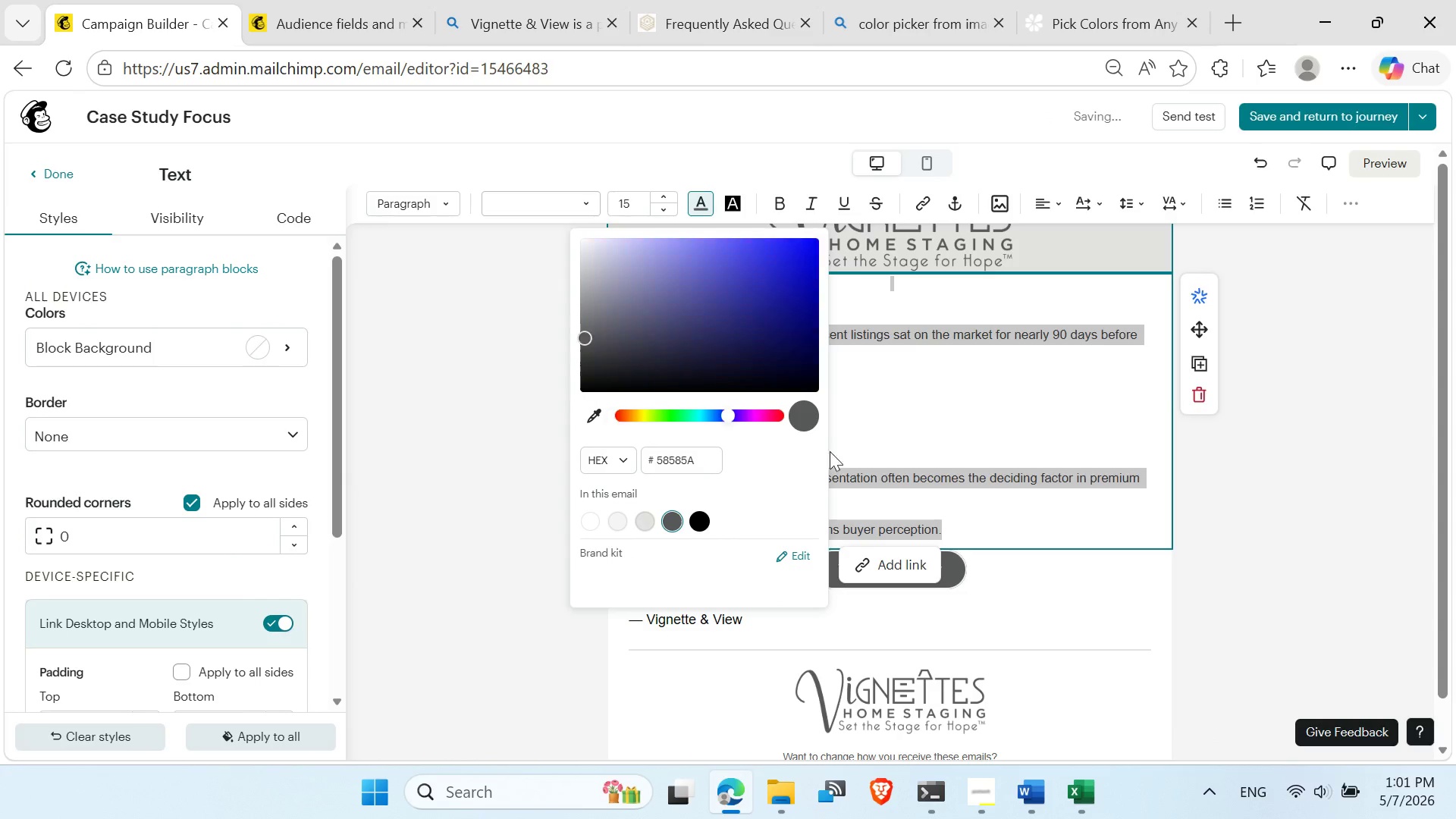 
left_click([852, 442])
 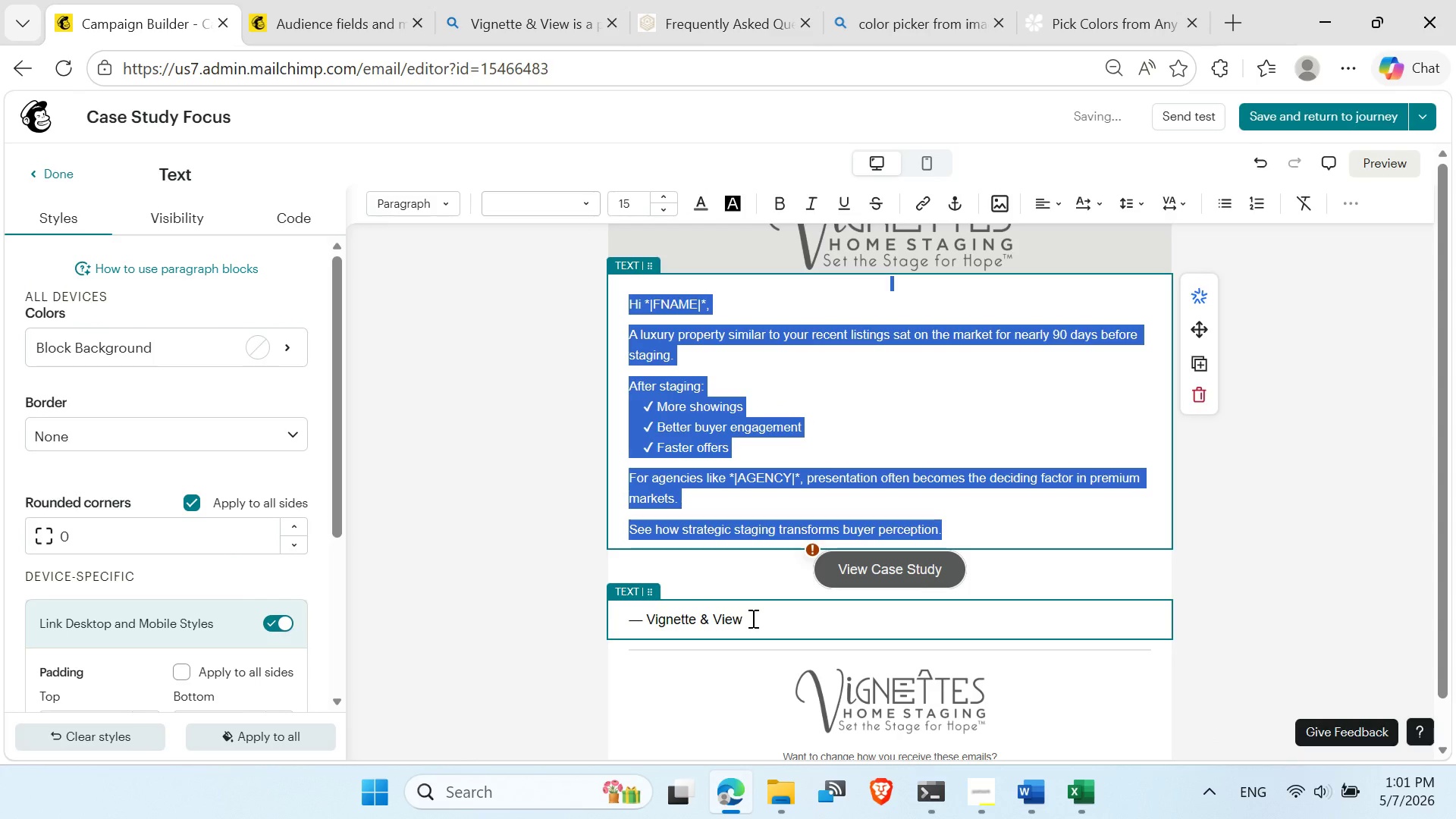 
left_click_drag(start_coordinate=[752, 618], to_coordinate=[622, 618])
 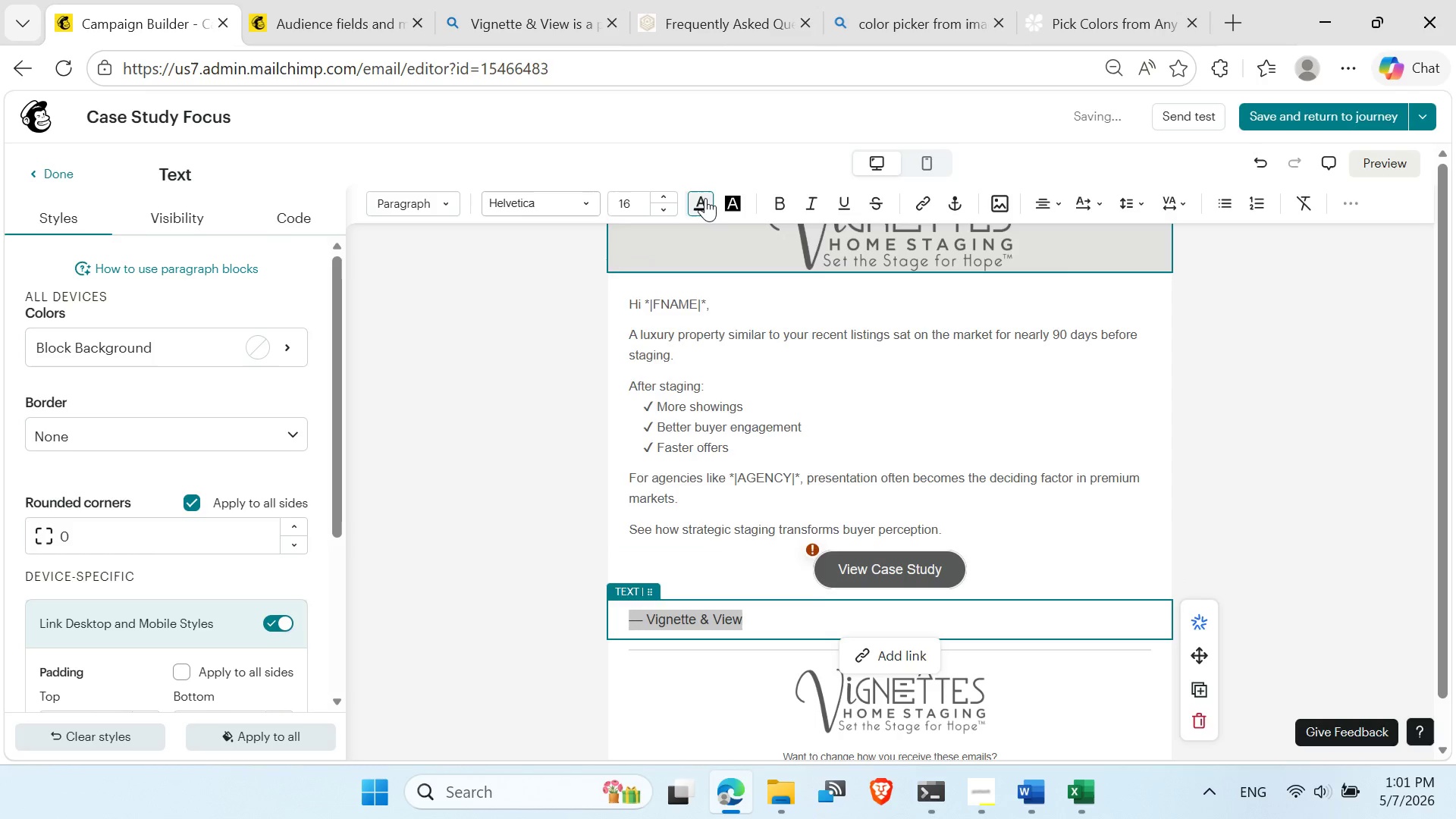 
left_click([705, 198])
 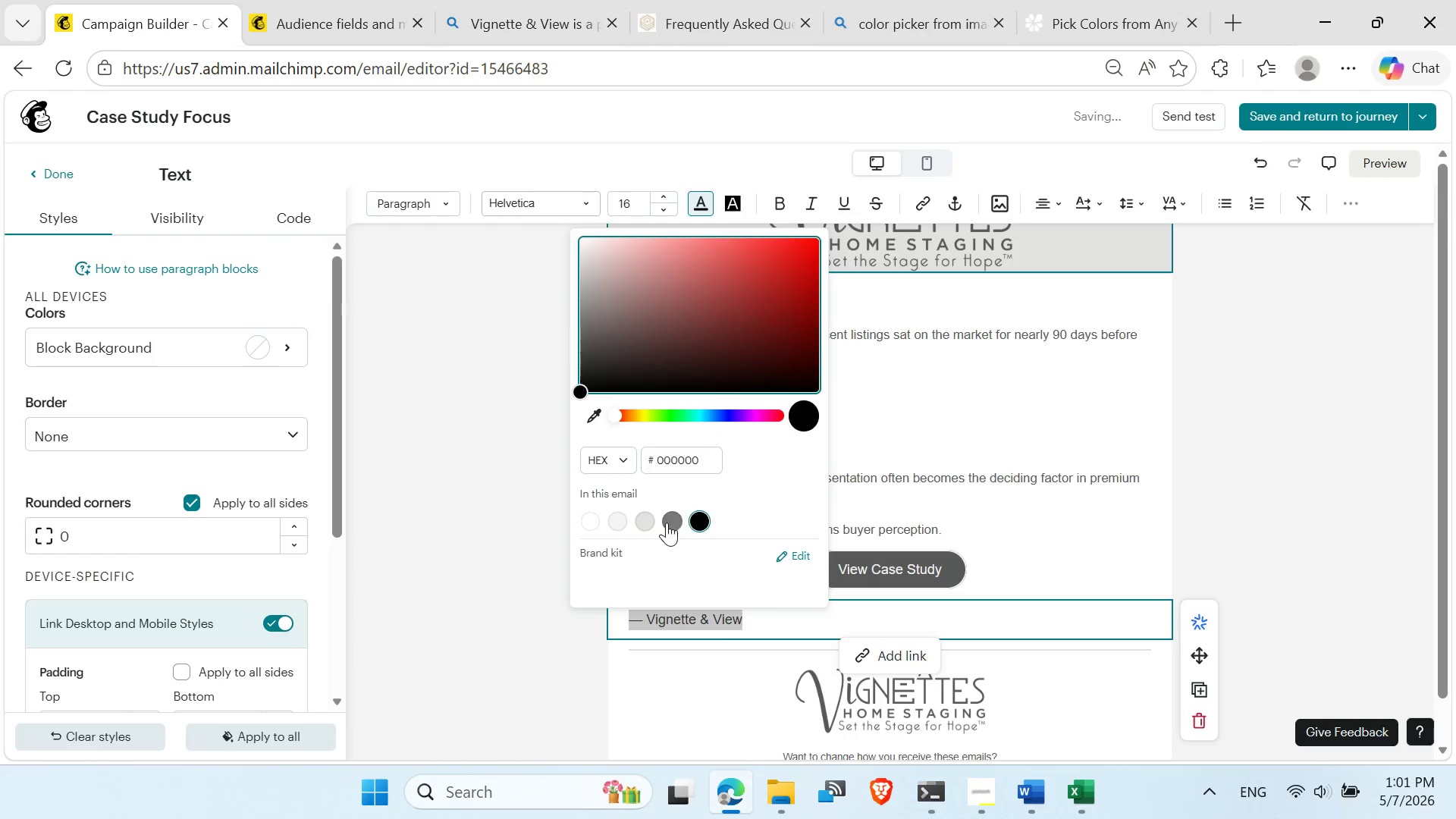 
left_click([667, 522])
 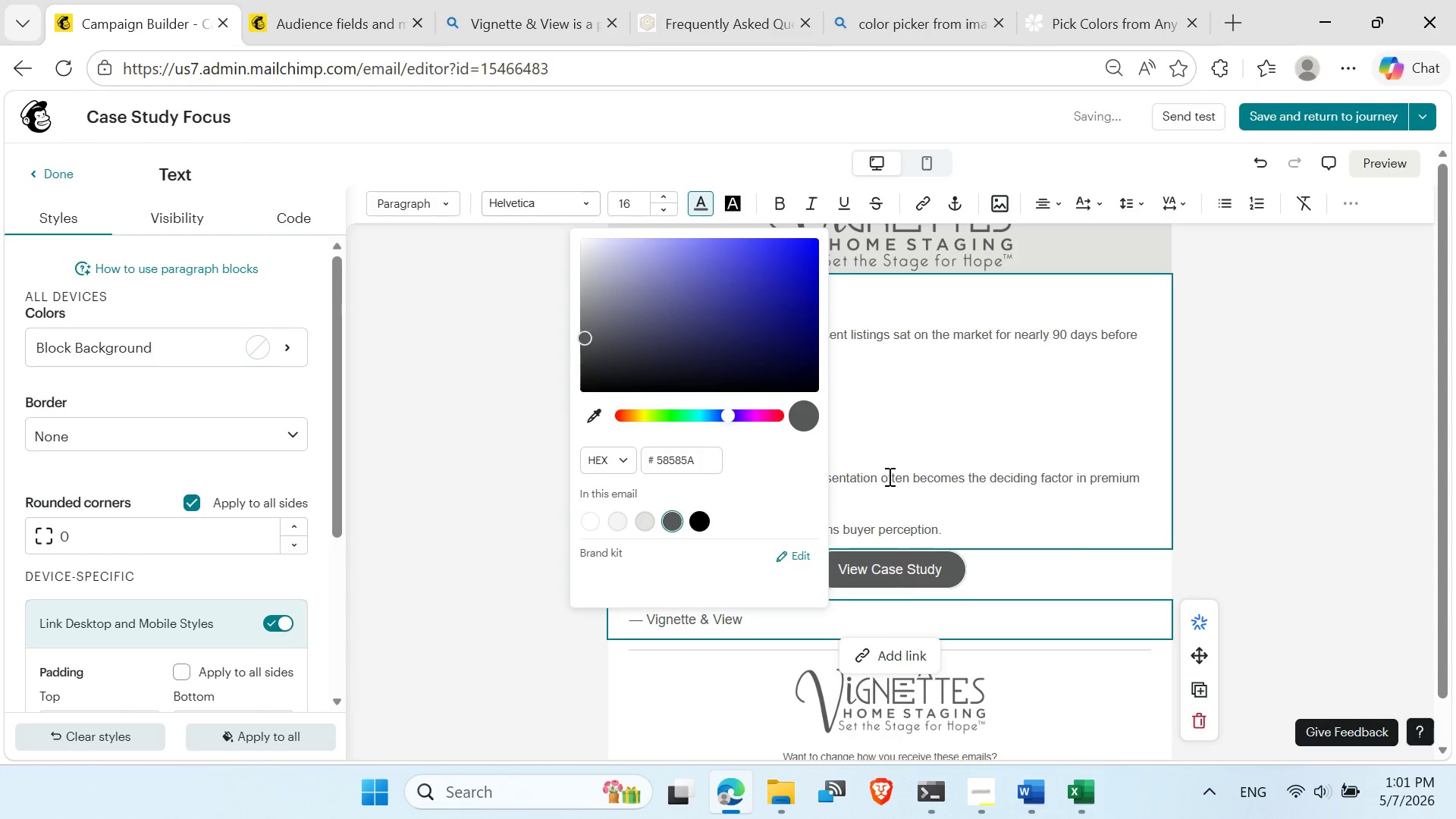 
left_click([888, 476])
 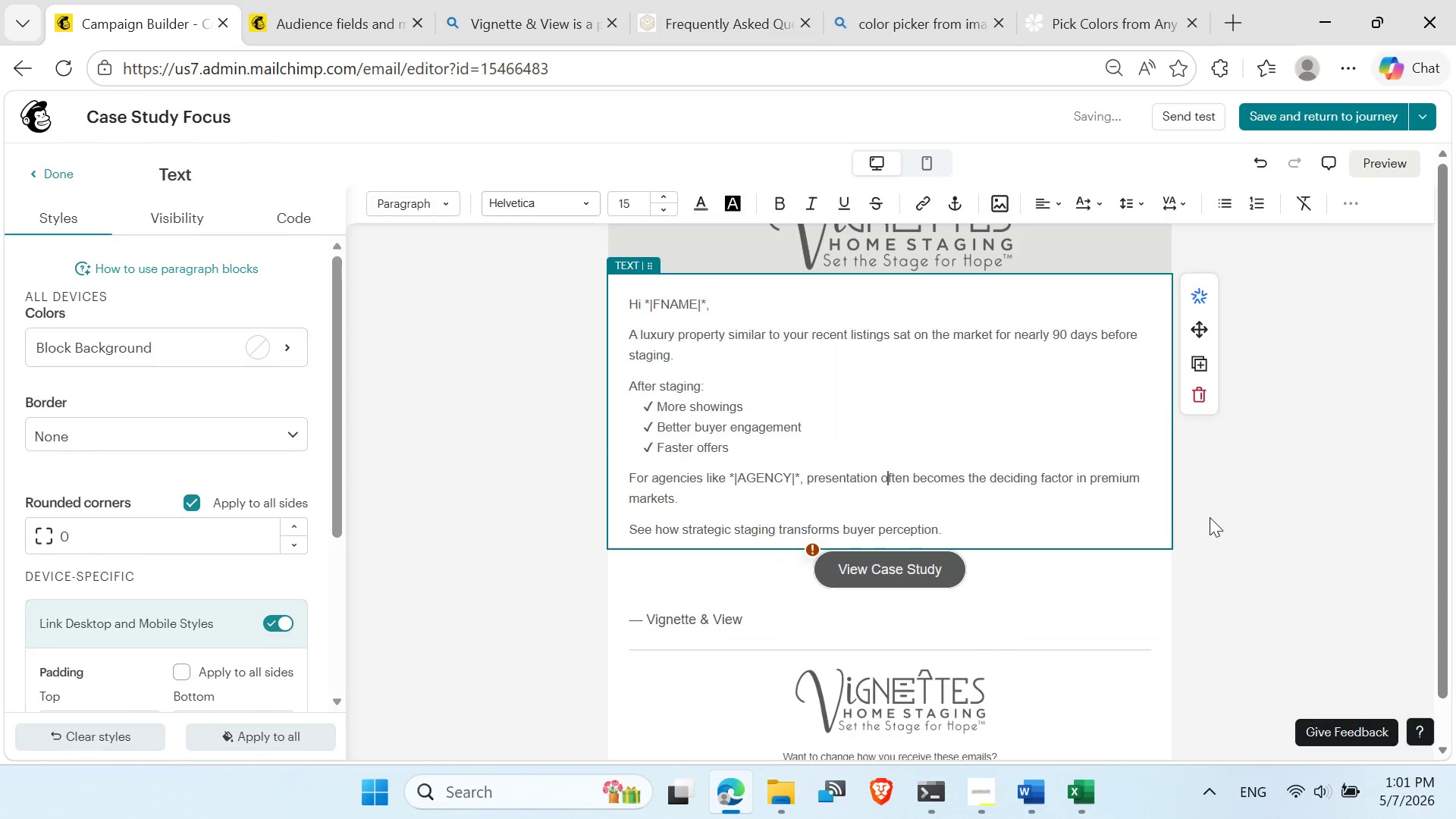 
left_click([1210, 517])
 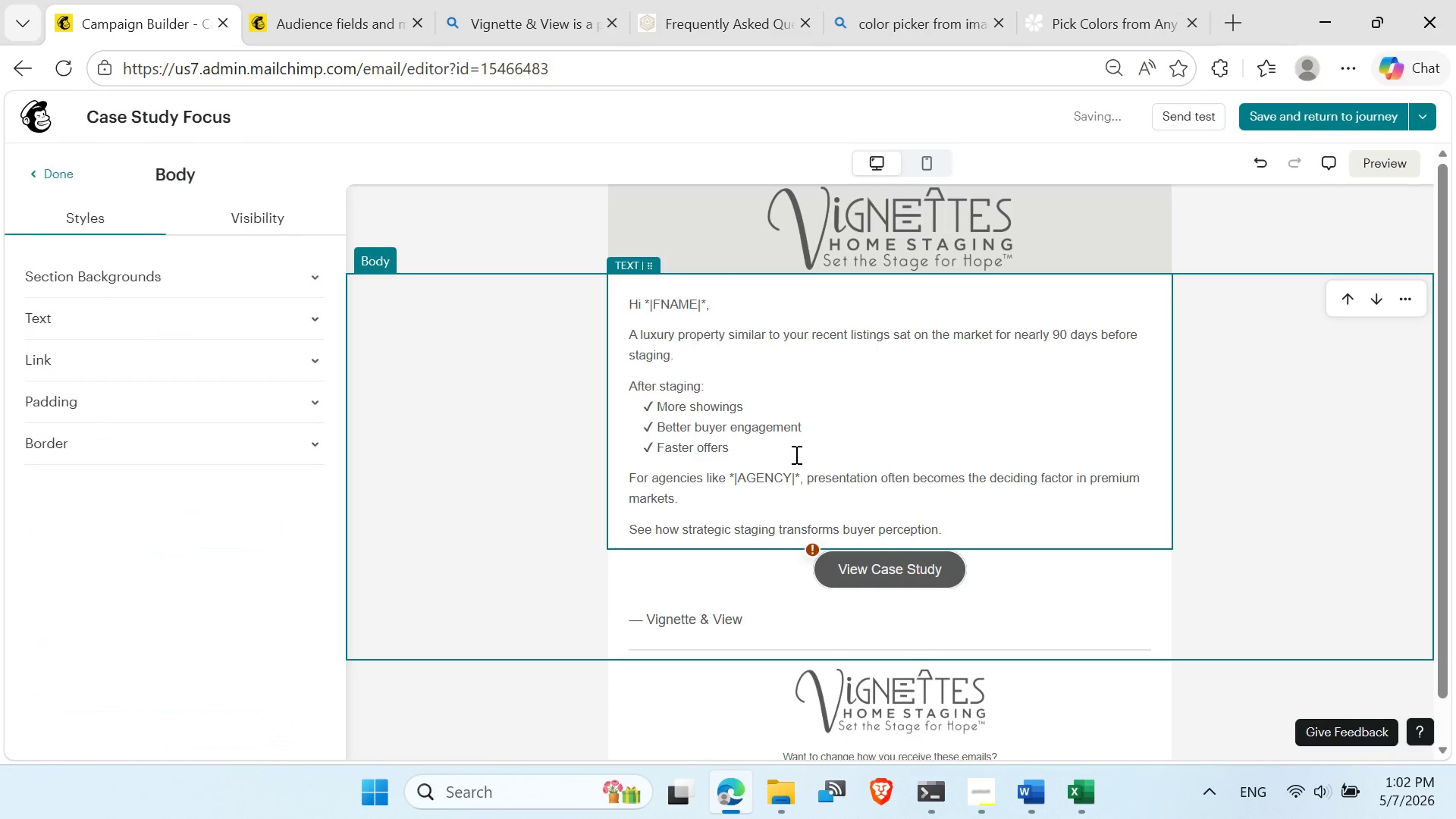 
scroll: coordinate [817, 521], scroll_direction: down, amount: 2.0
 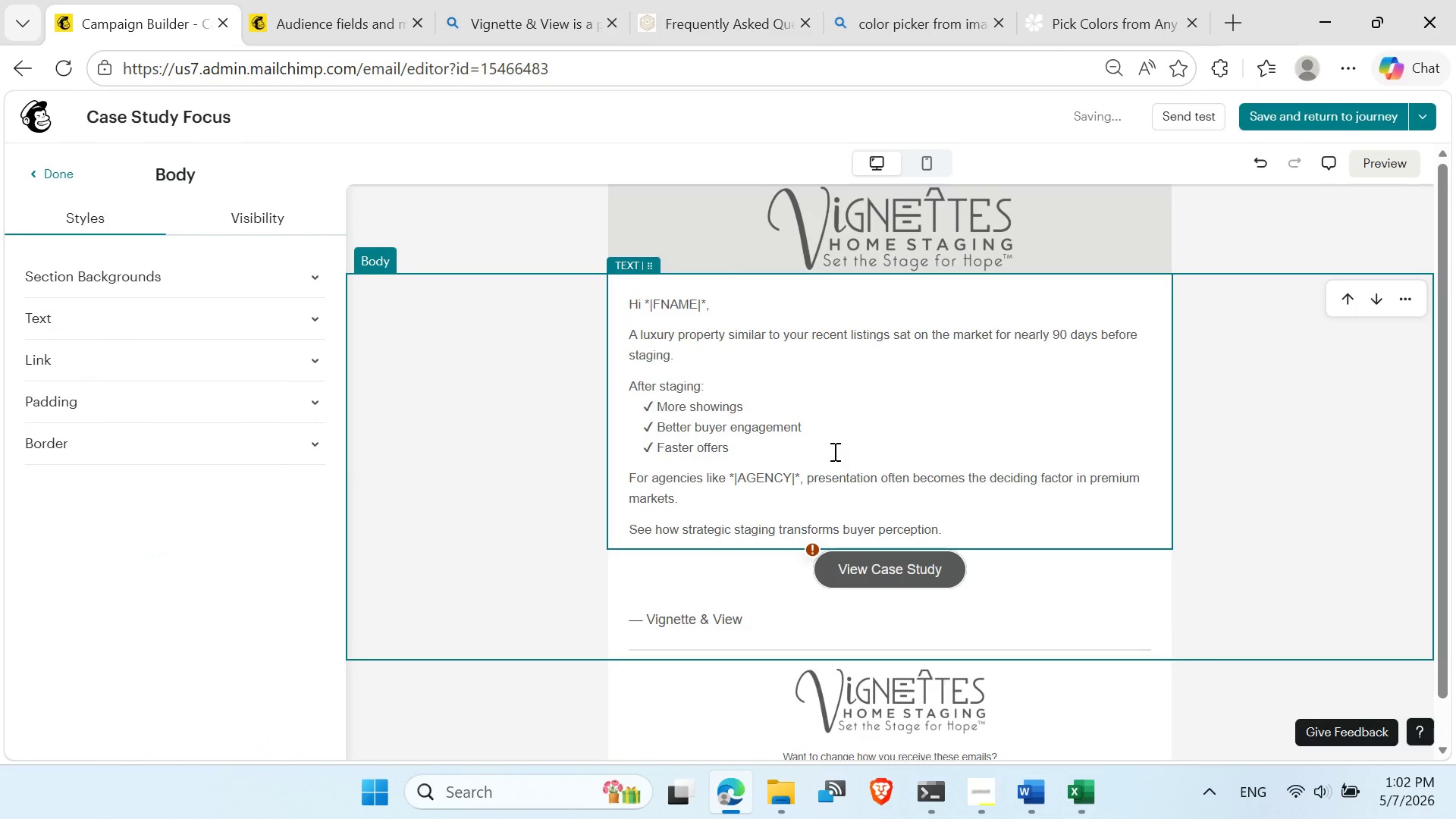 
scroll: coordinate [833, 450], scroll_direction: up, amount: 3.0
 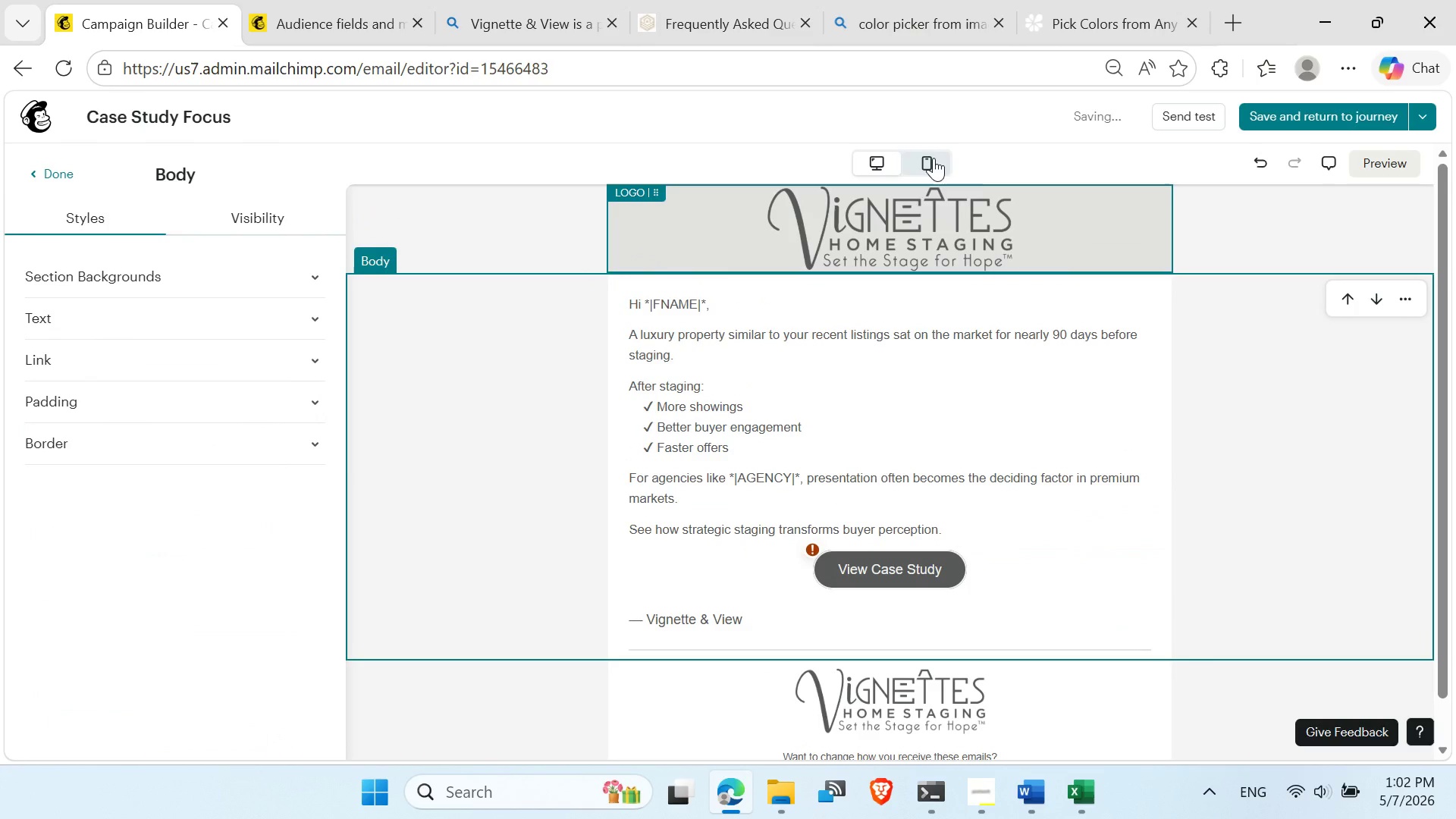 
left_click([934, 160])
 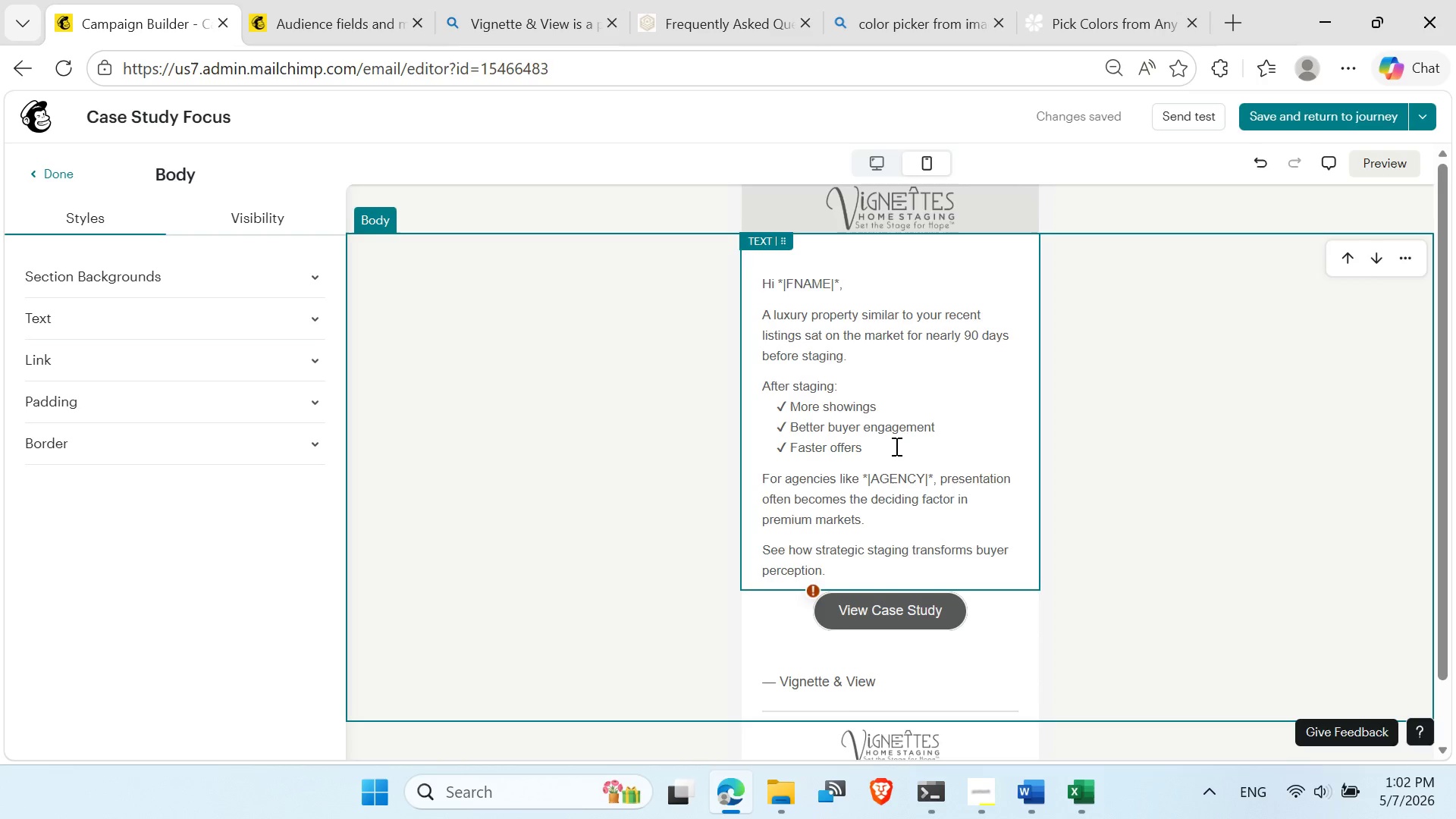 
scroll: coordinate [895, 446], scroll_direction: down, amount: 2.0
 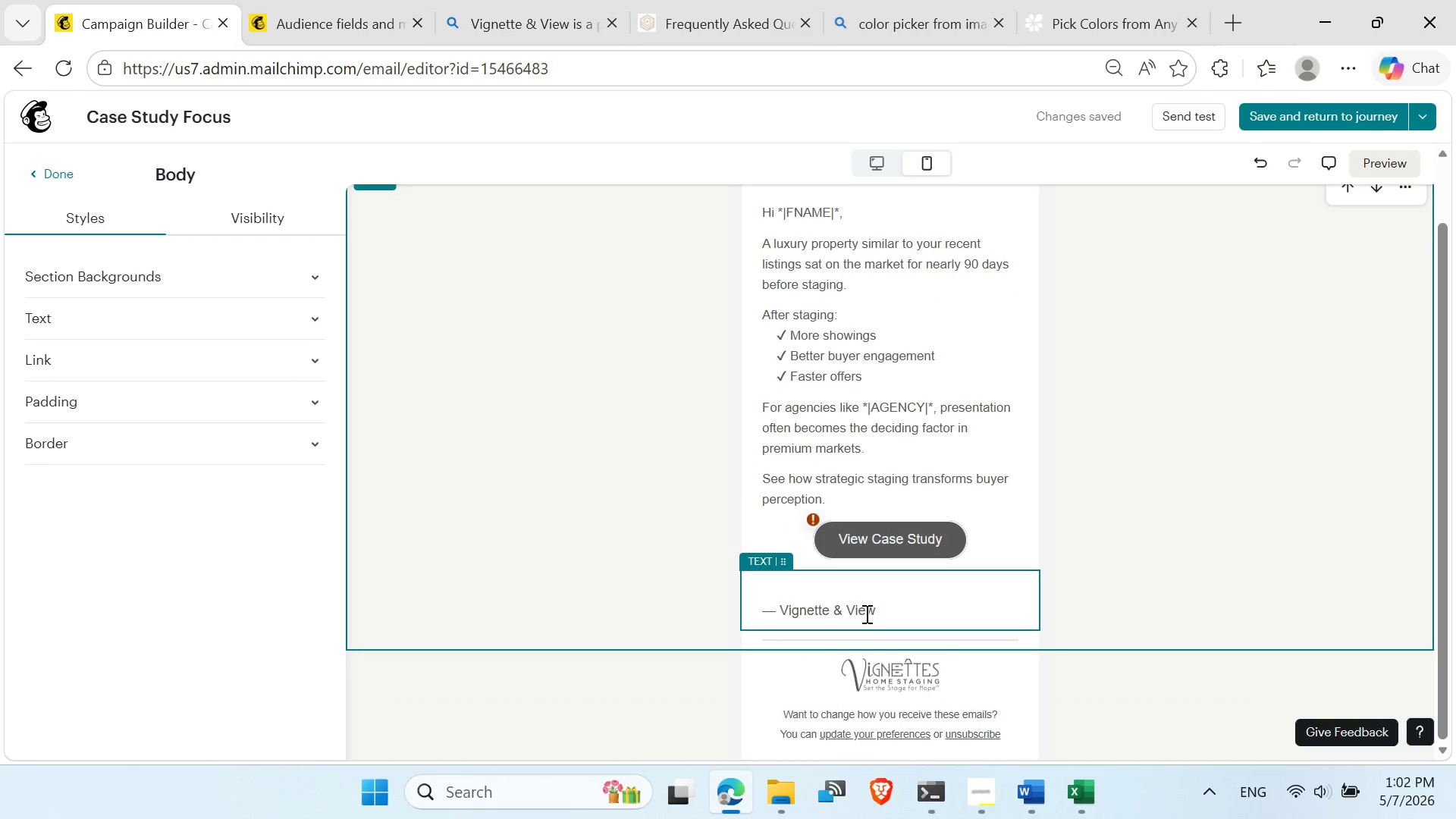 
left_click([872, 588])
 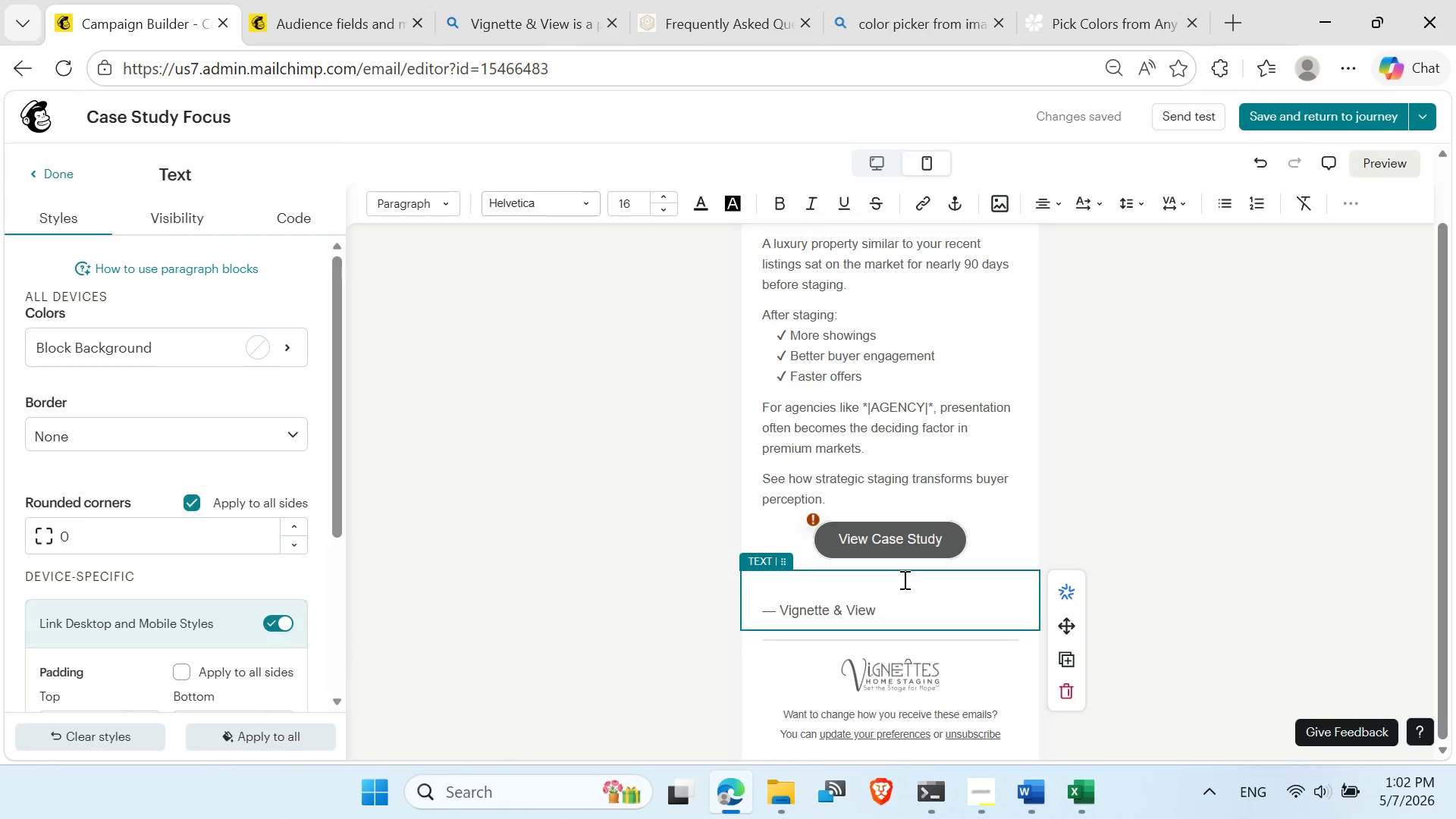 
key(Delete)
 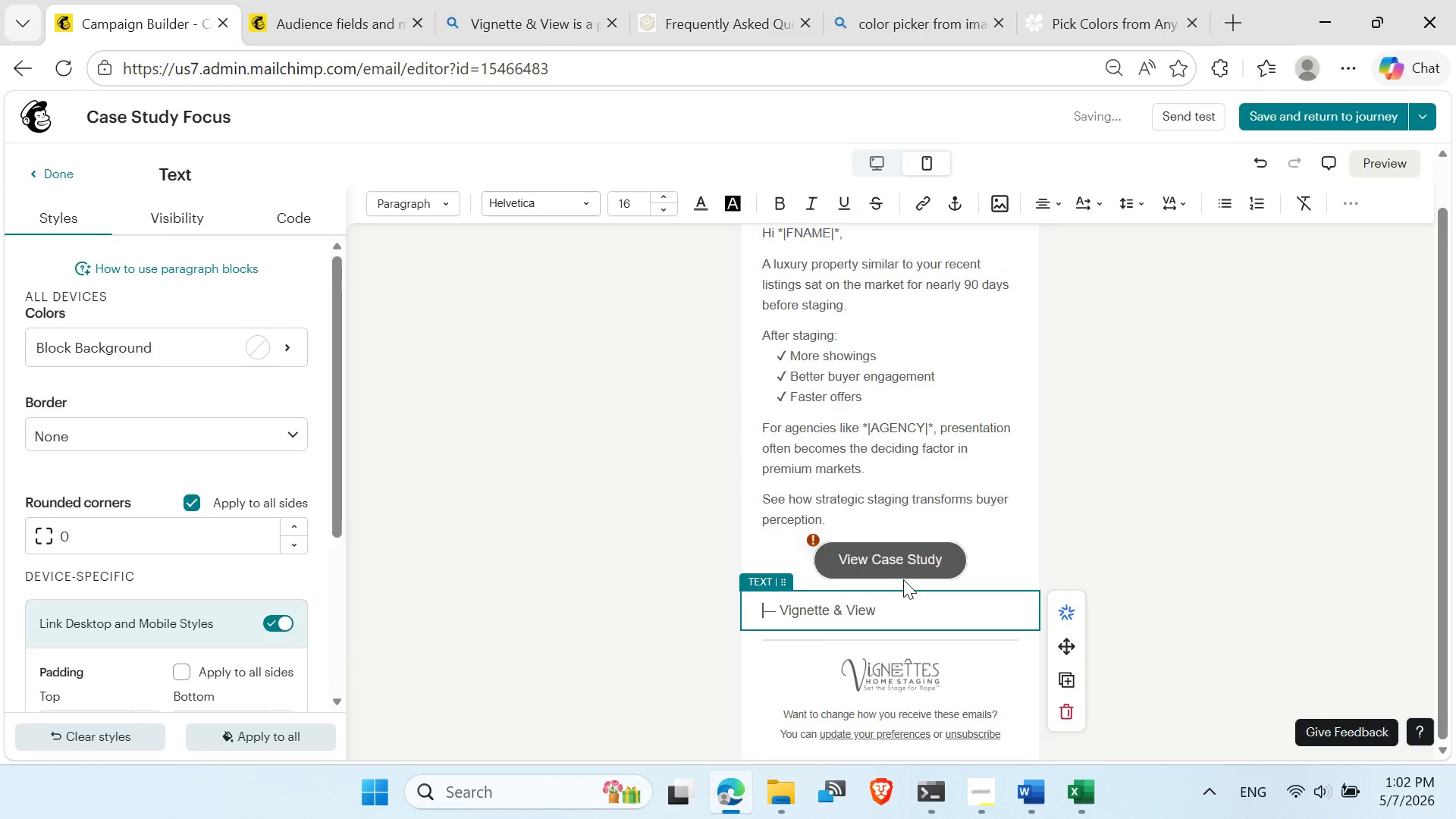 
scroll: coordinate [908, 572], scroll_direction: up, amount: 4.0
 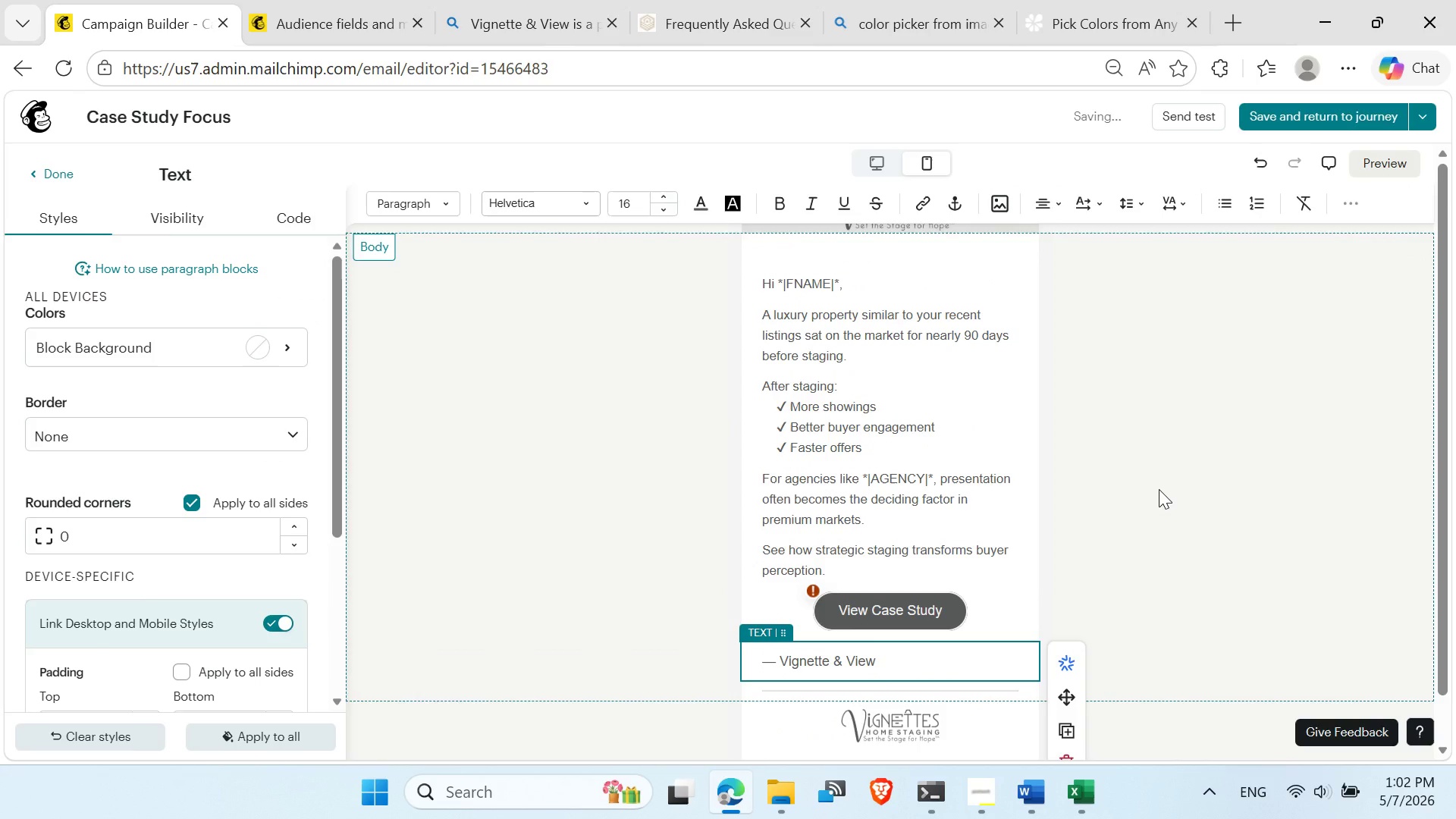 
left_click([1159, 489])
 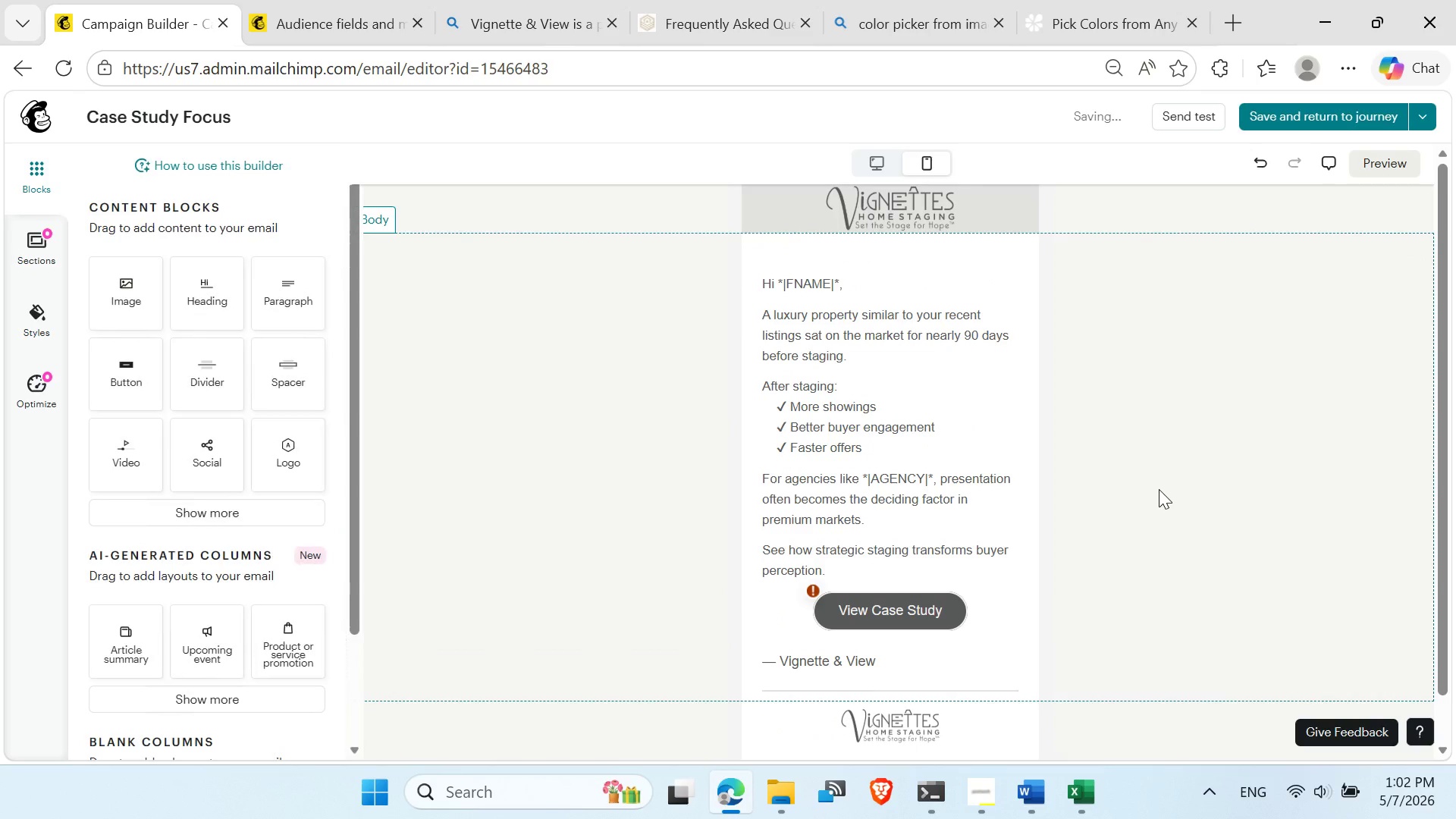 
scroll: coordinate [1159, 489], scroll_direction: up, amount: 1.0
 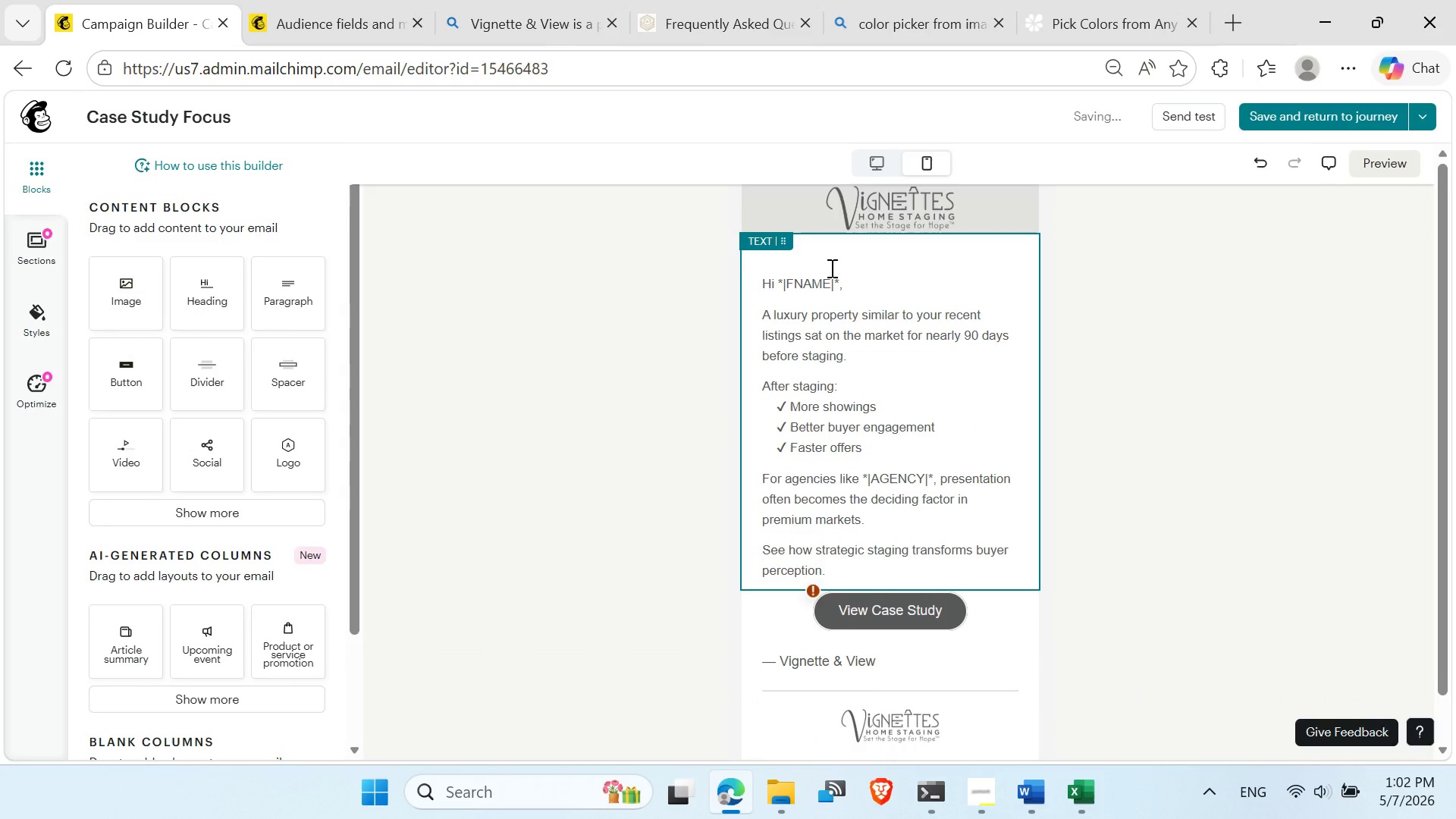 
left_click([846, 257])
 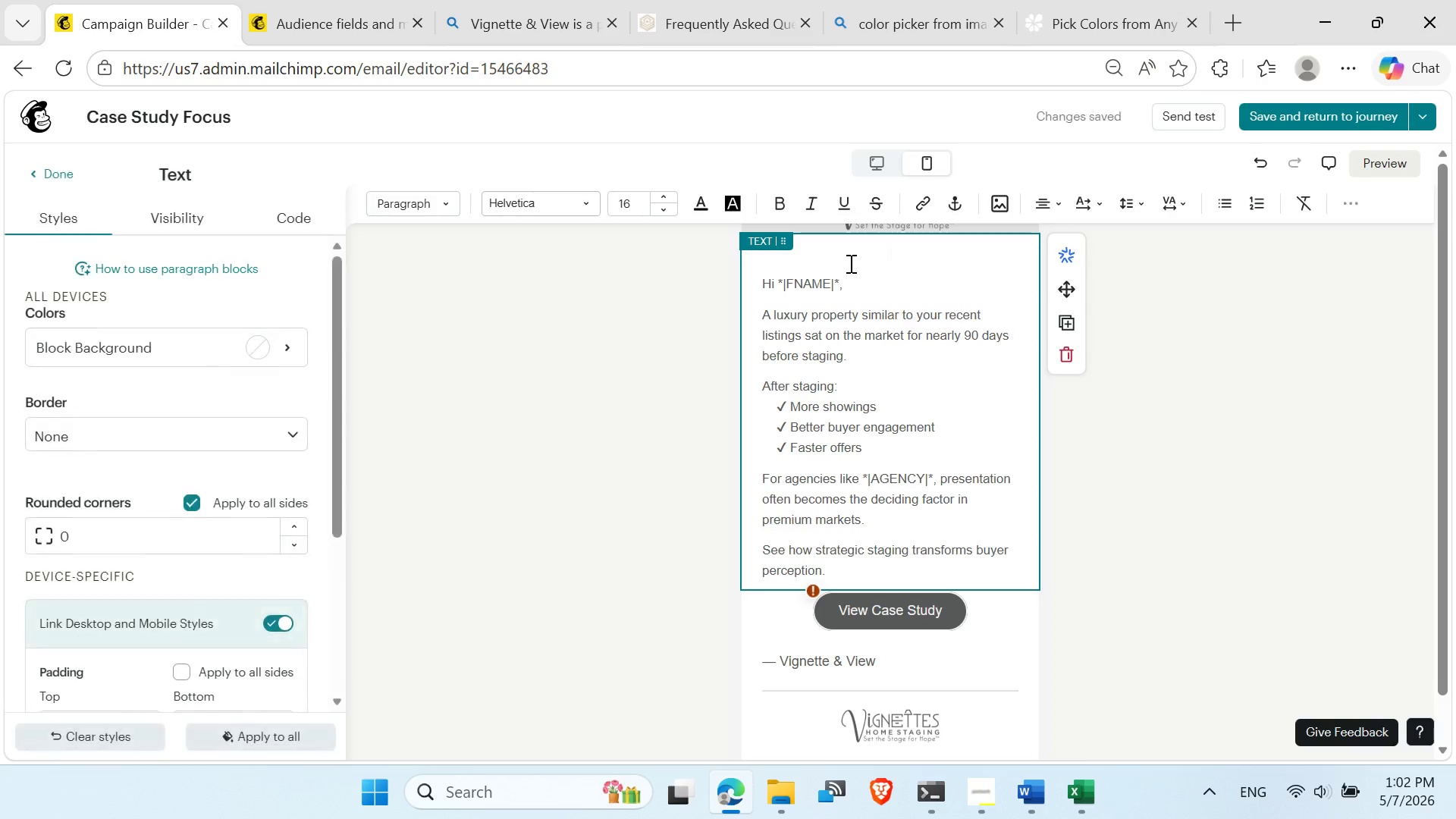 
key(Delete)
 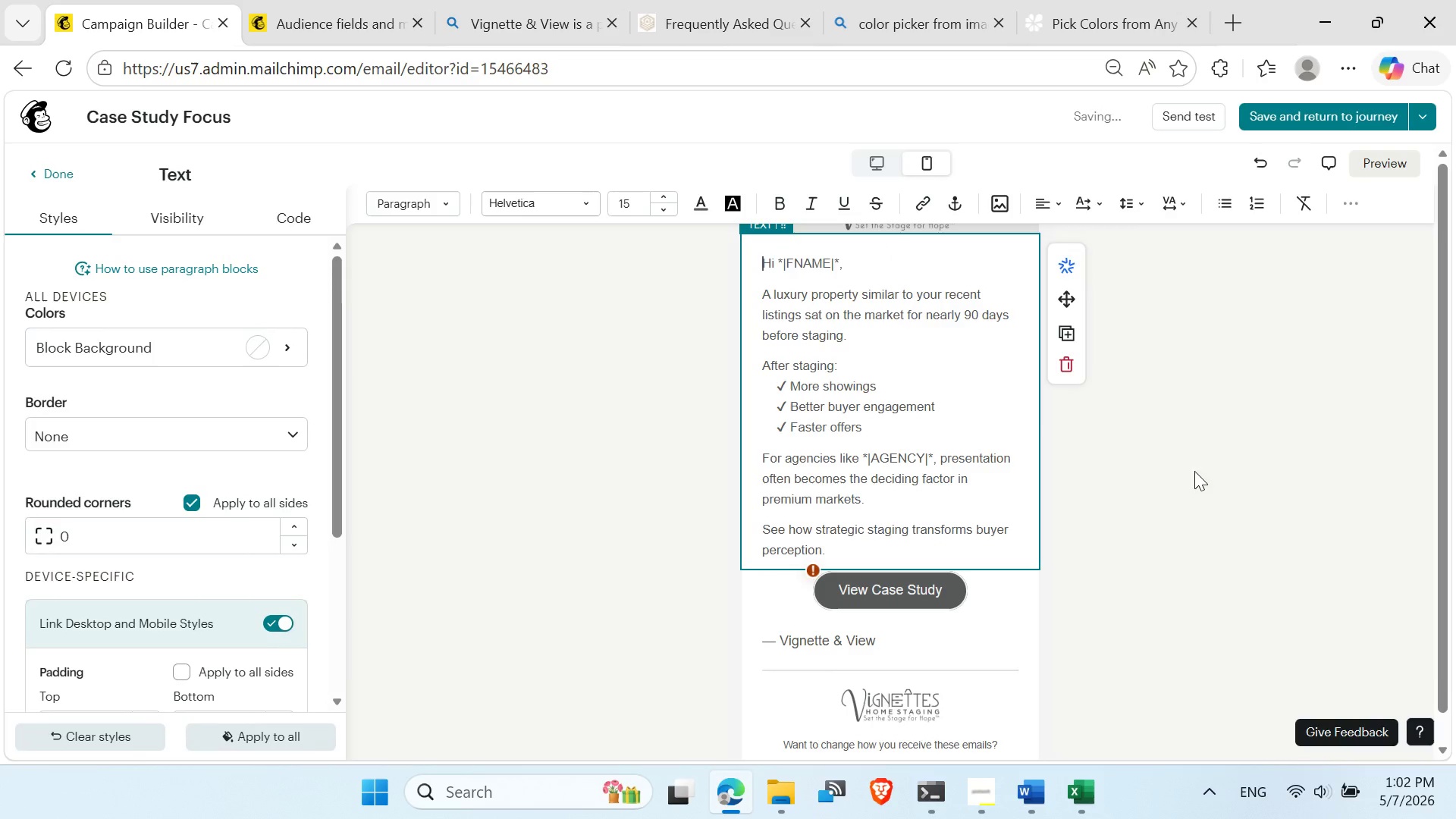 
left_click([1245, 473])
 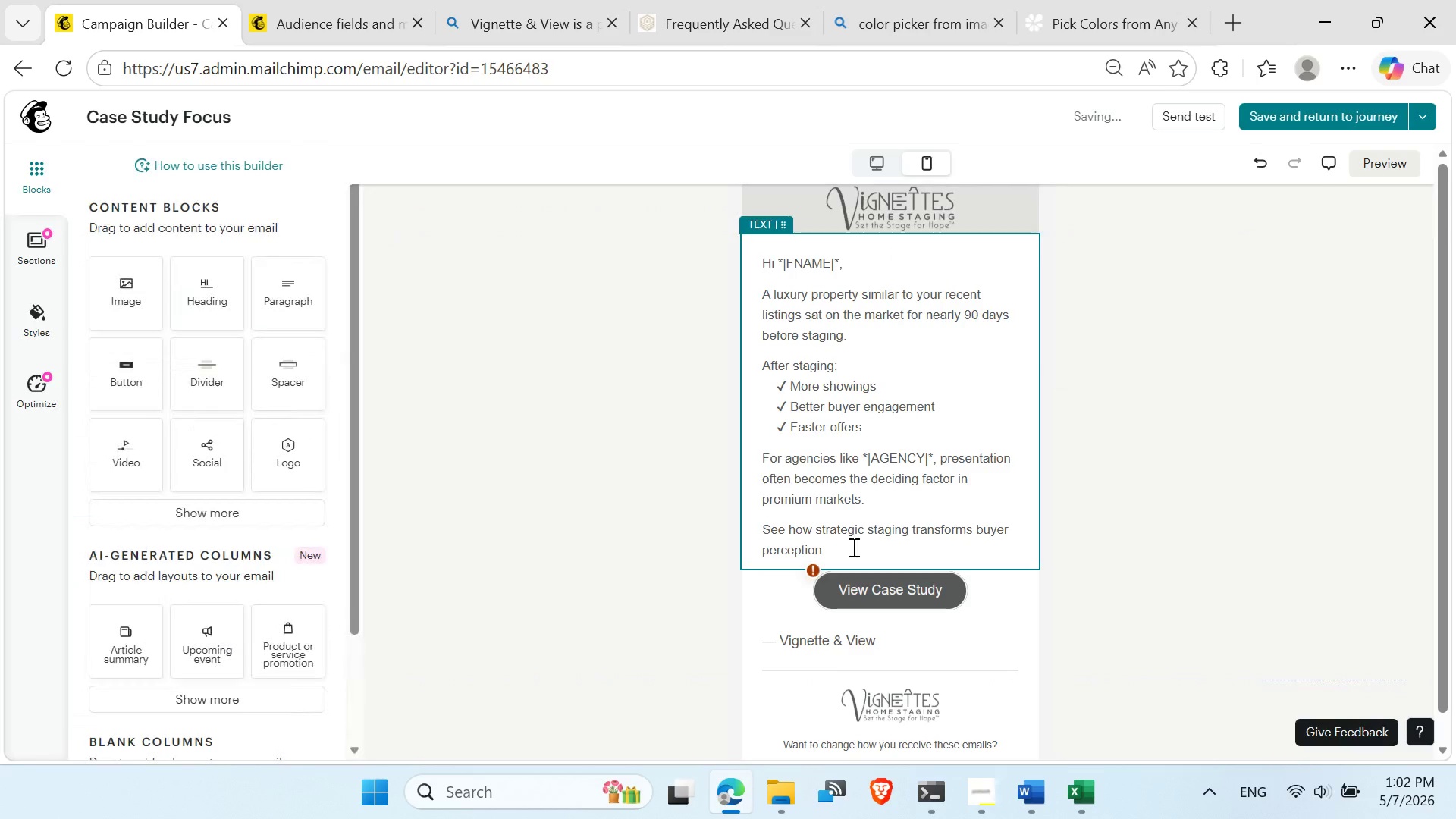 
left_click_drag(start_coordinate=[853, 547], to_coordinate=[762, 256])
 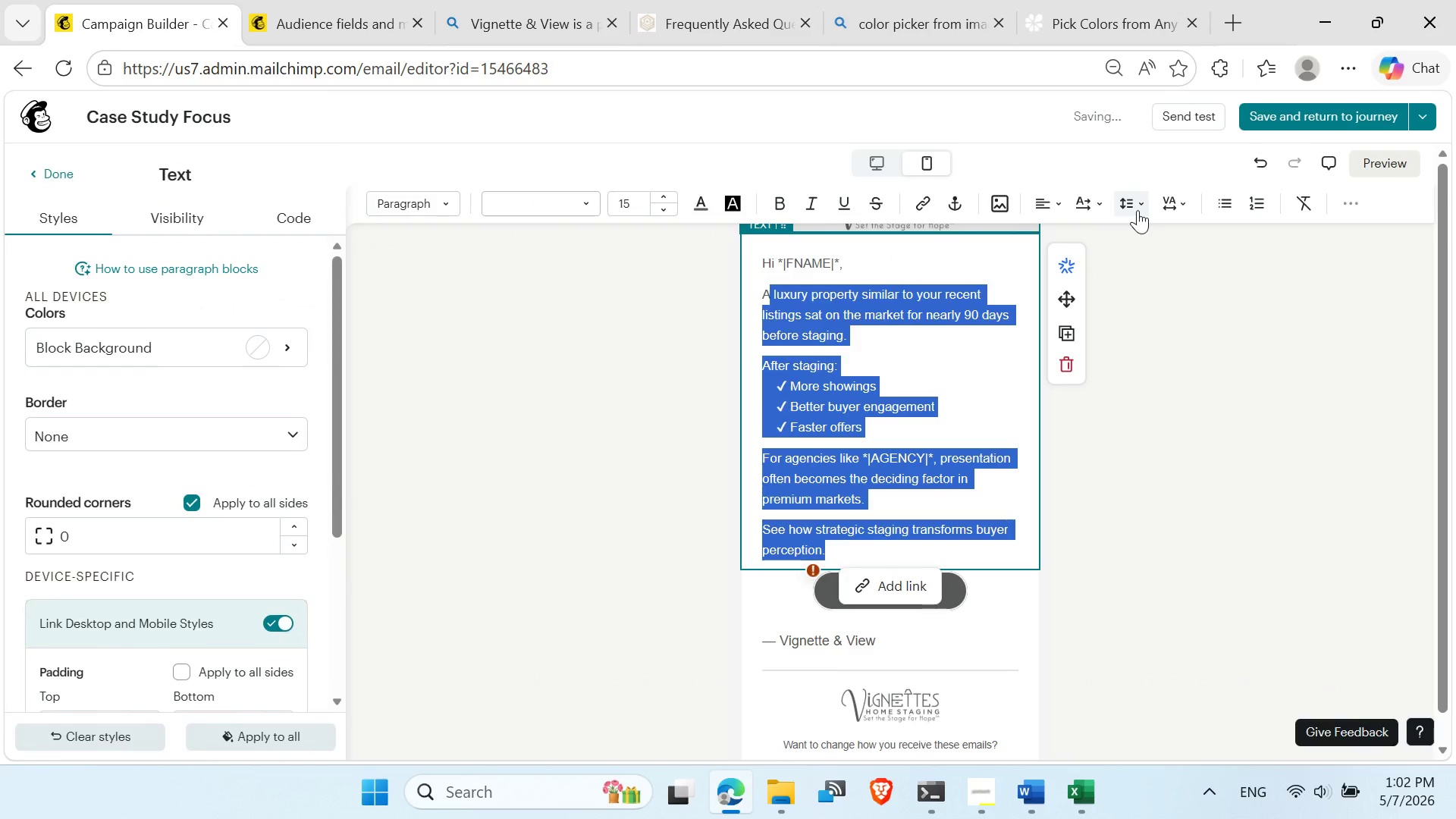 
left_click([1138, 210])
 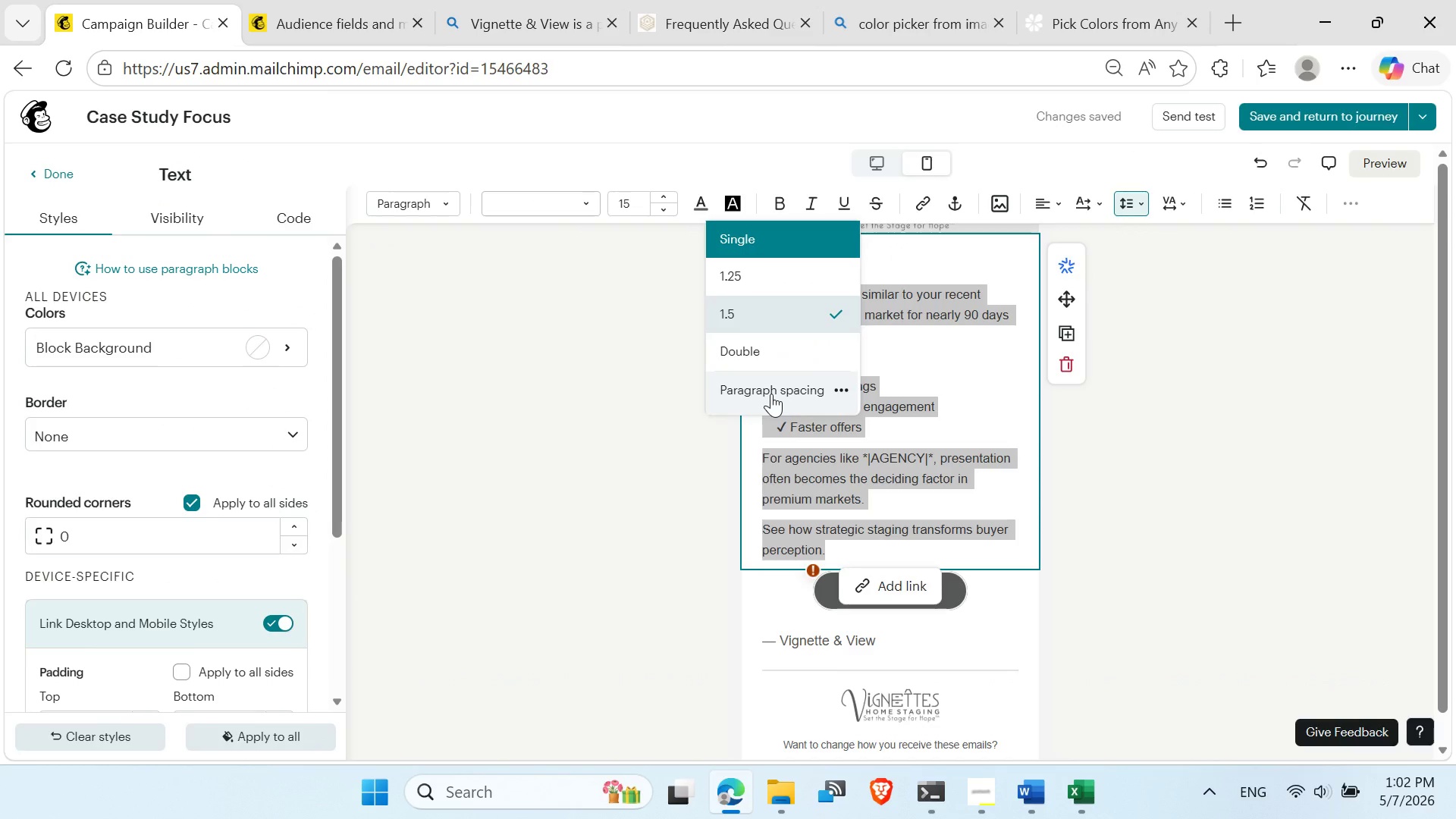 
left_click([777, 390])
 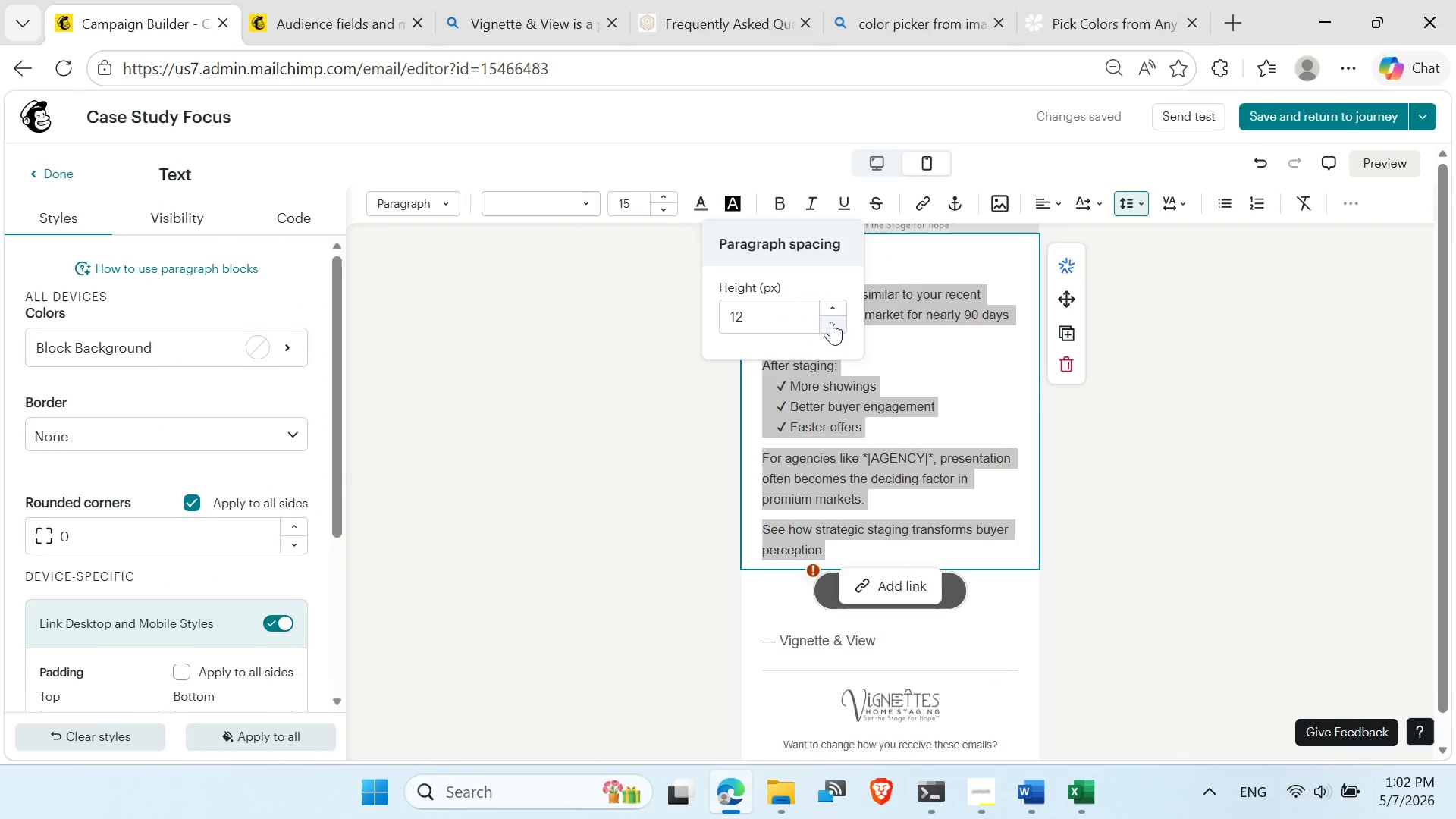 
double_click([831, 322])
 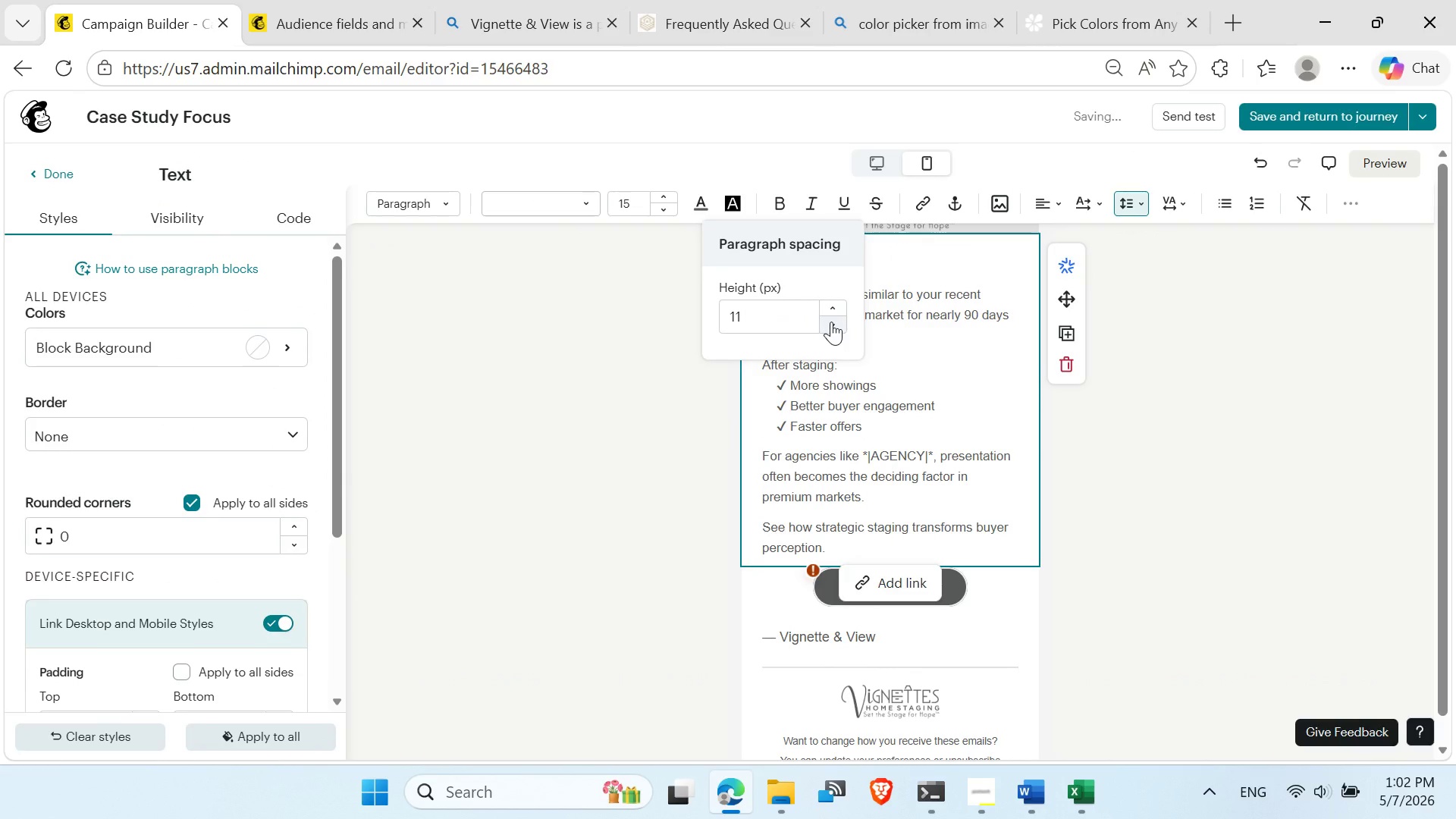 
triple_click([831, 322])
 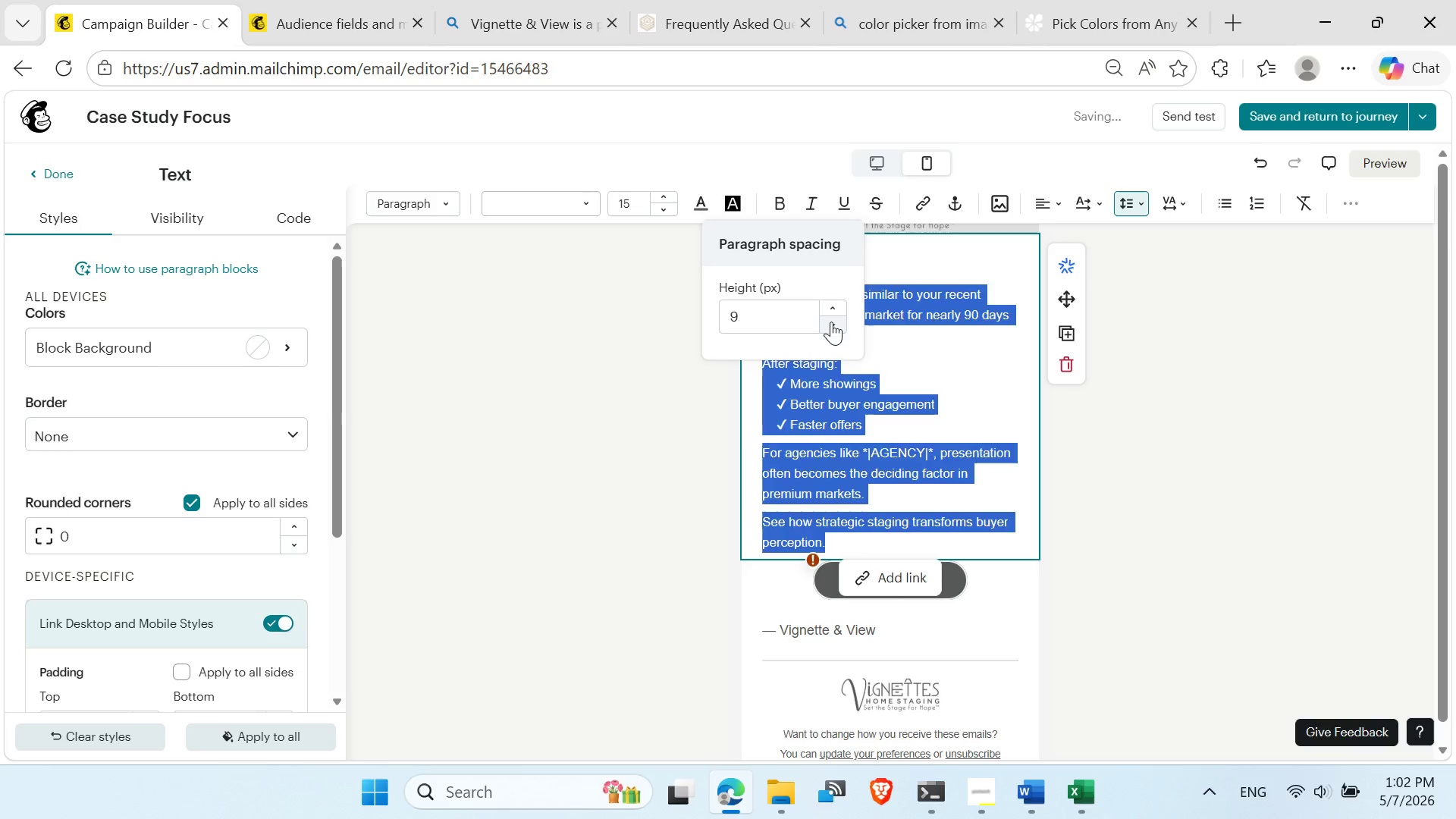 
left_click([831, 322])
 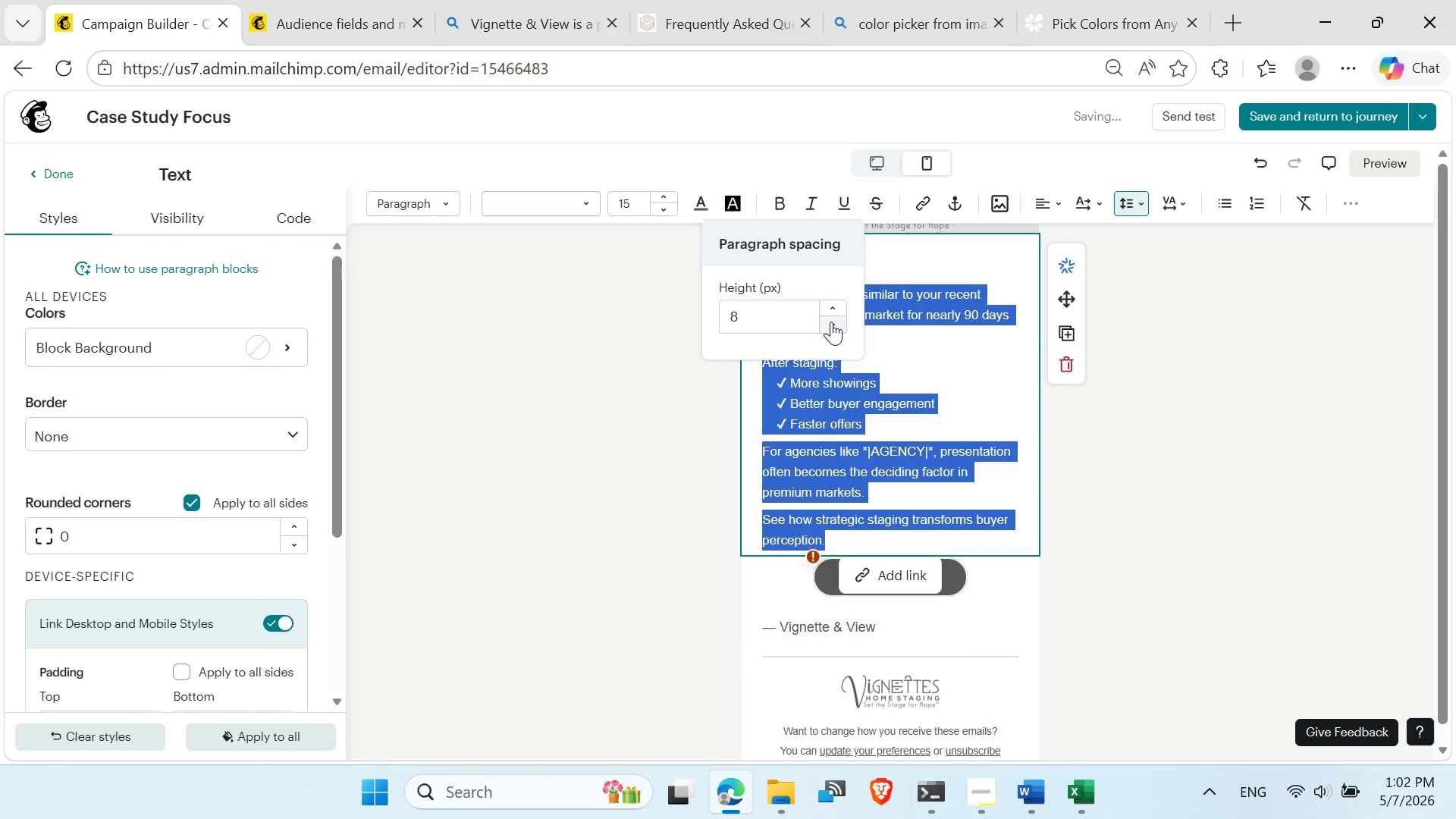 
left_click([1314, 444])
 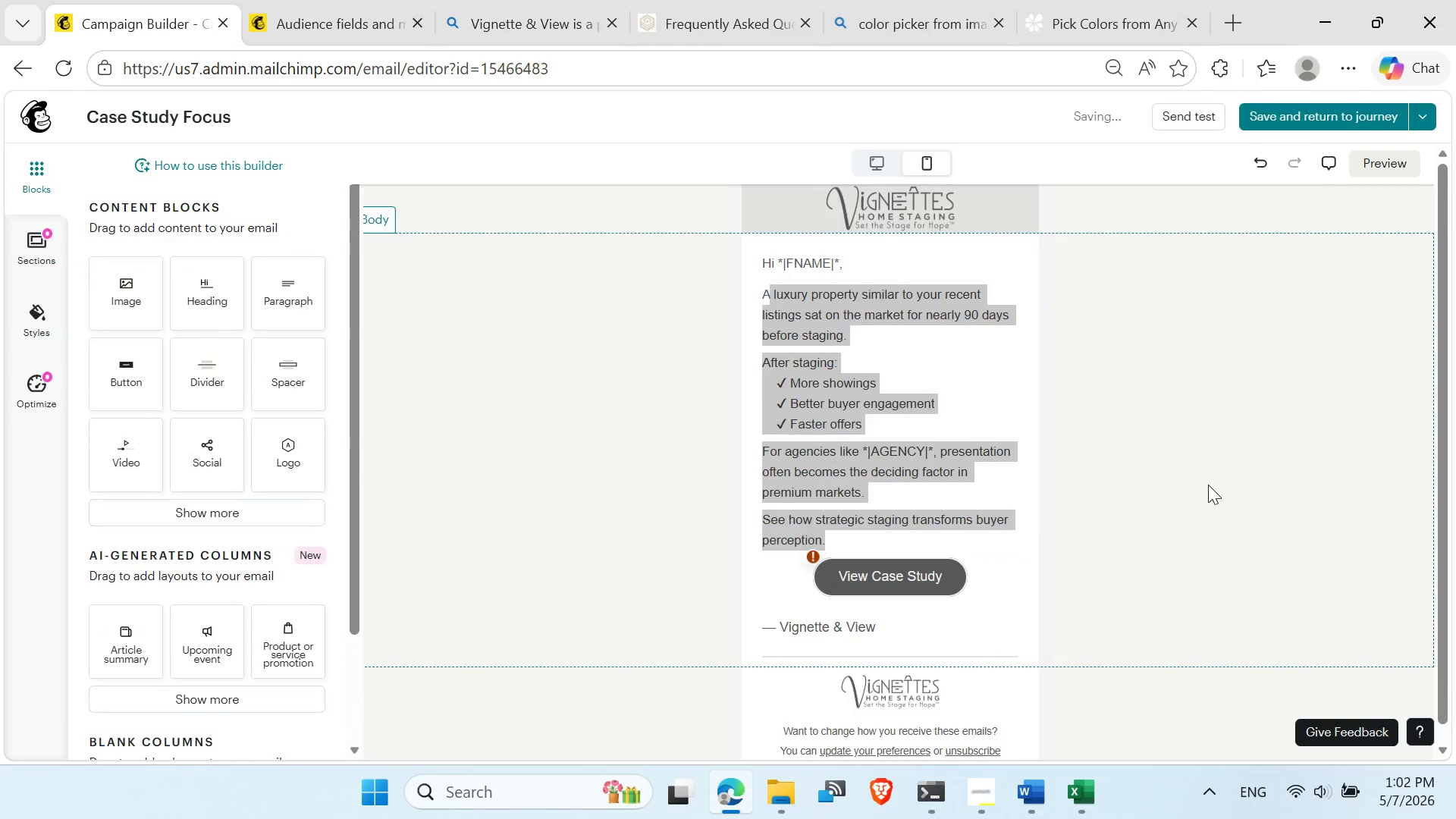 
scroll: coordinate [902, 498], scroll_direction: up, amount: 2.0
 